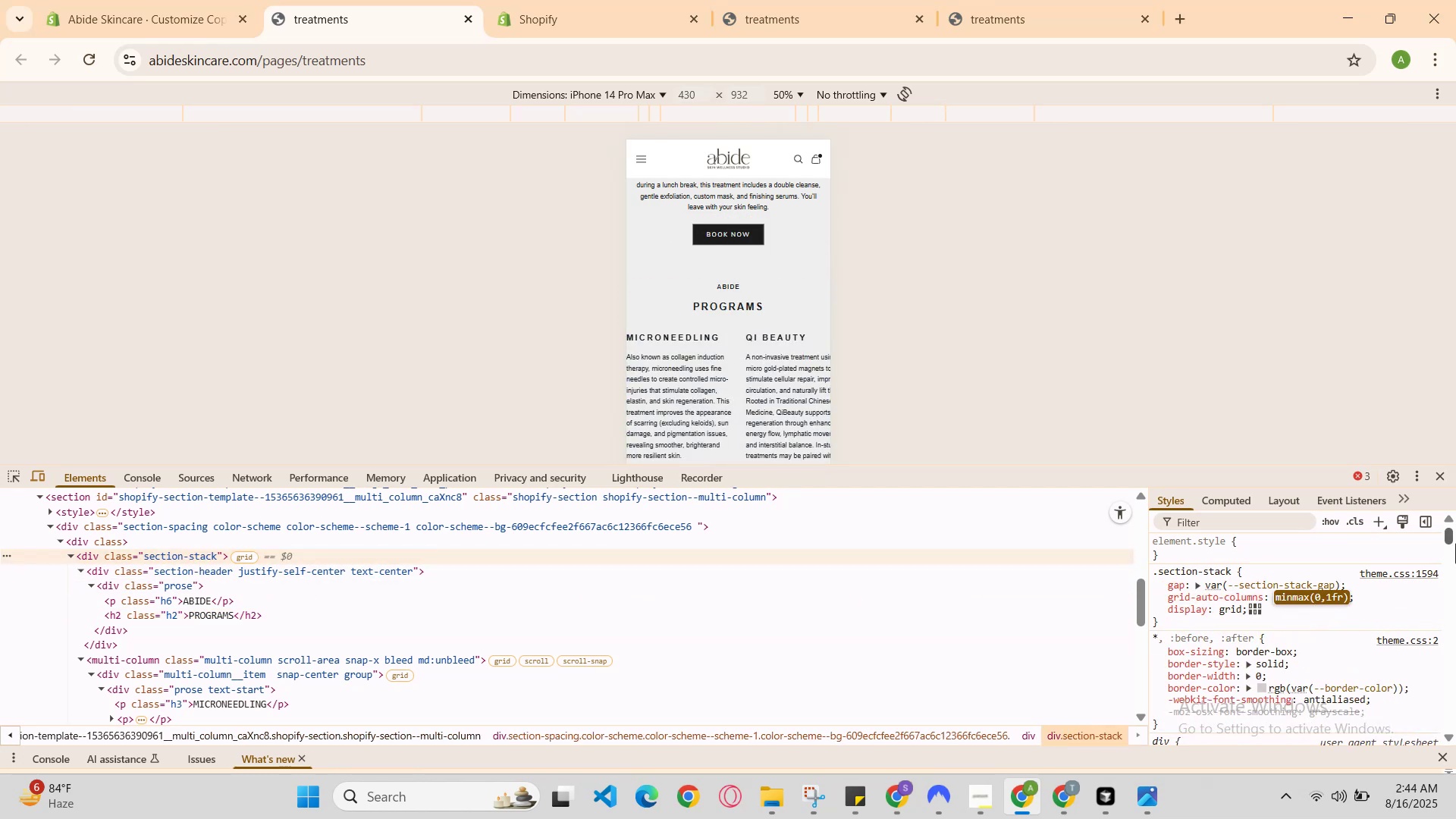 
key(ArrowUp)
 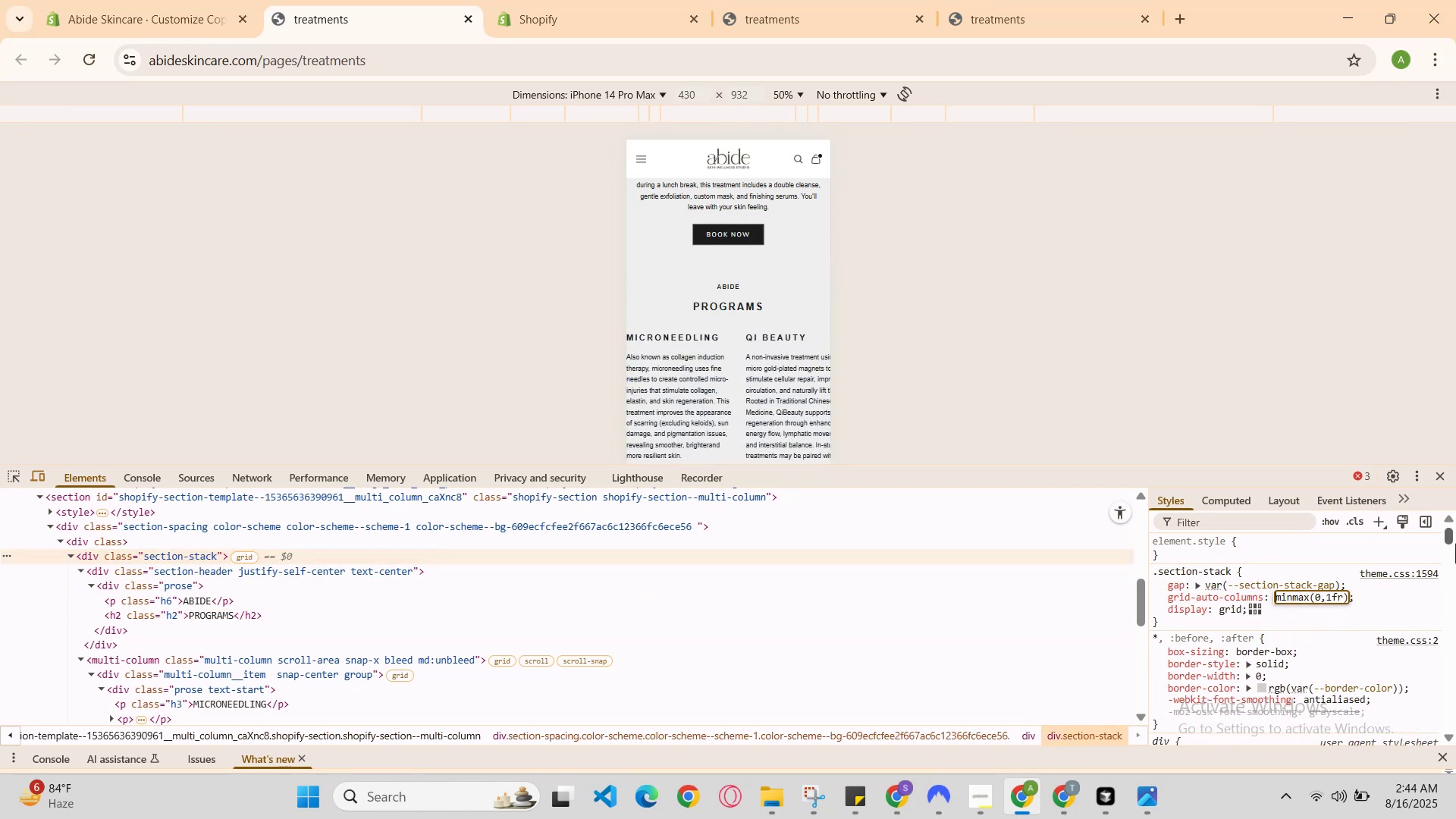 
key(ArrowUp)
 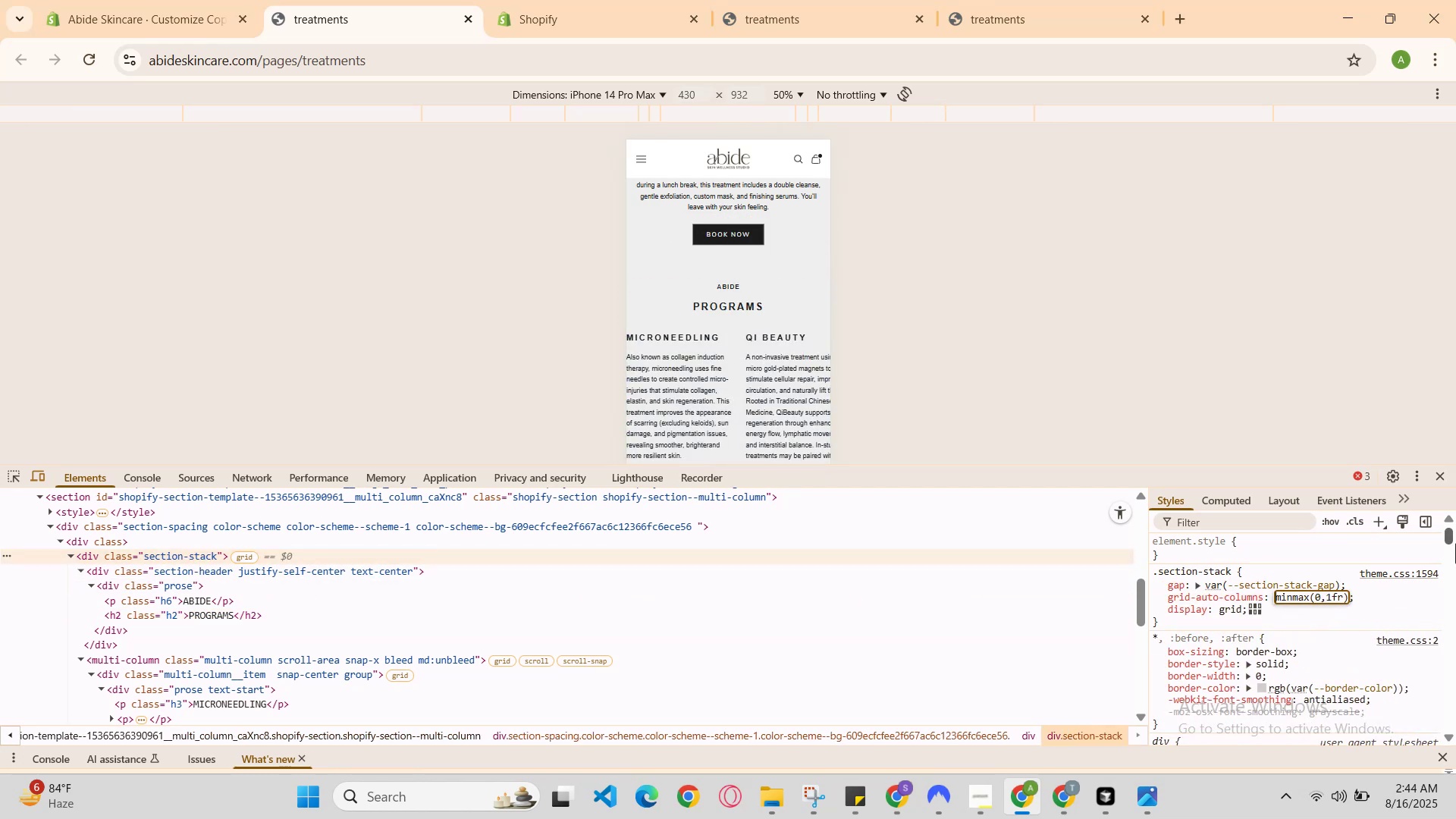 
key(ArrowUp)
 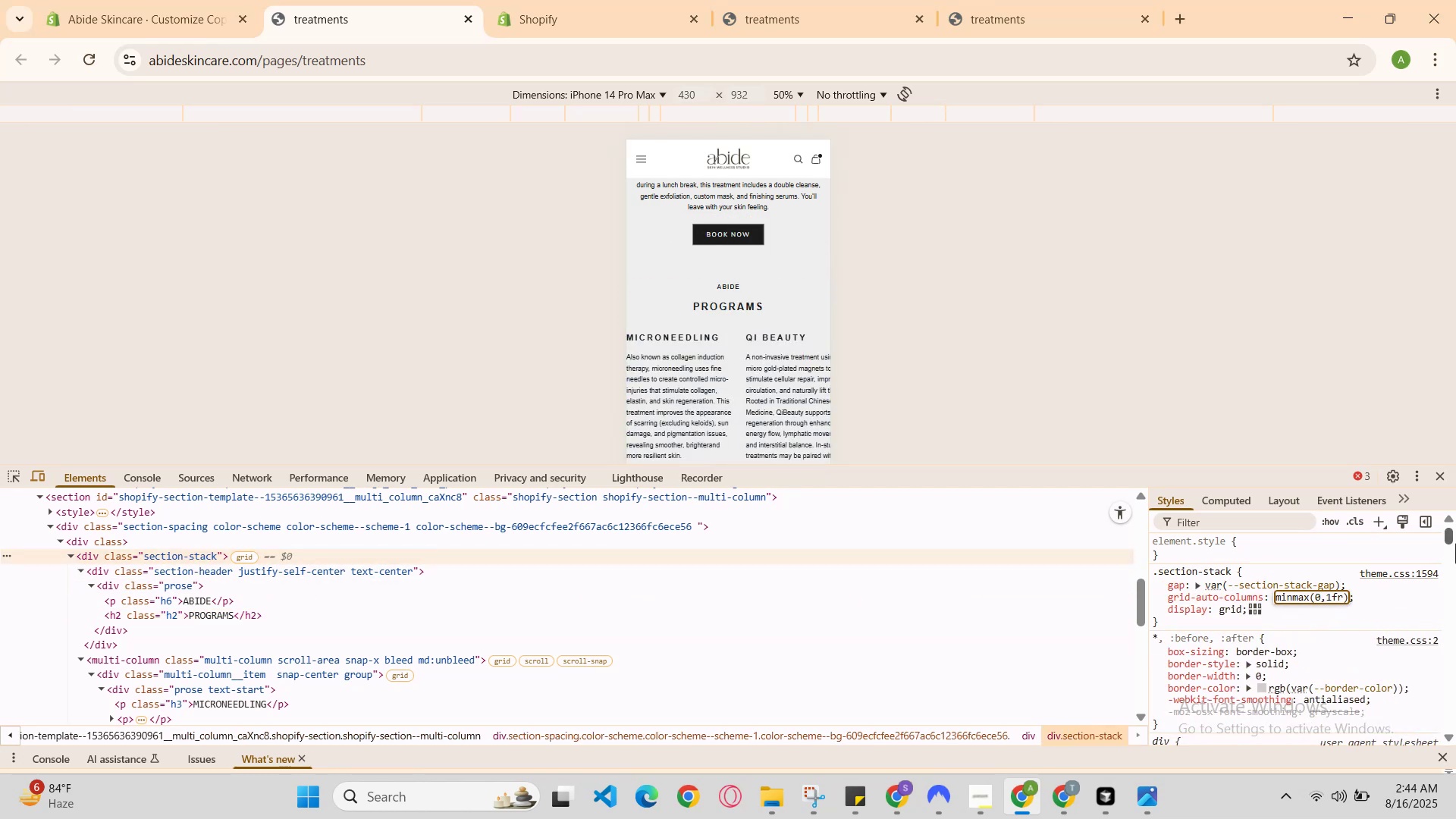 
key(ArrowUp)
 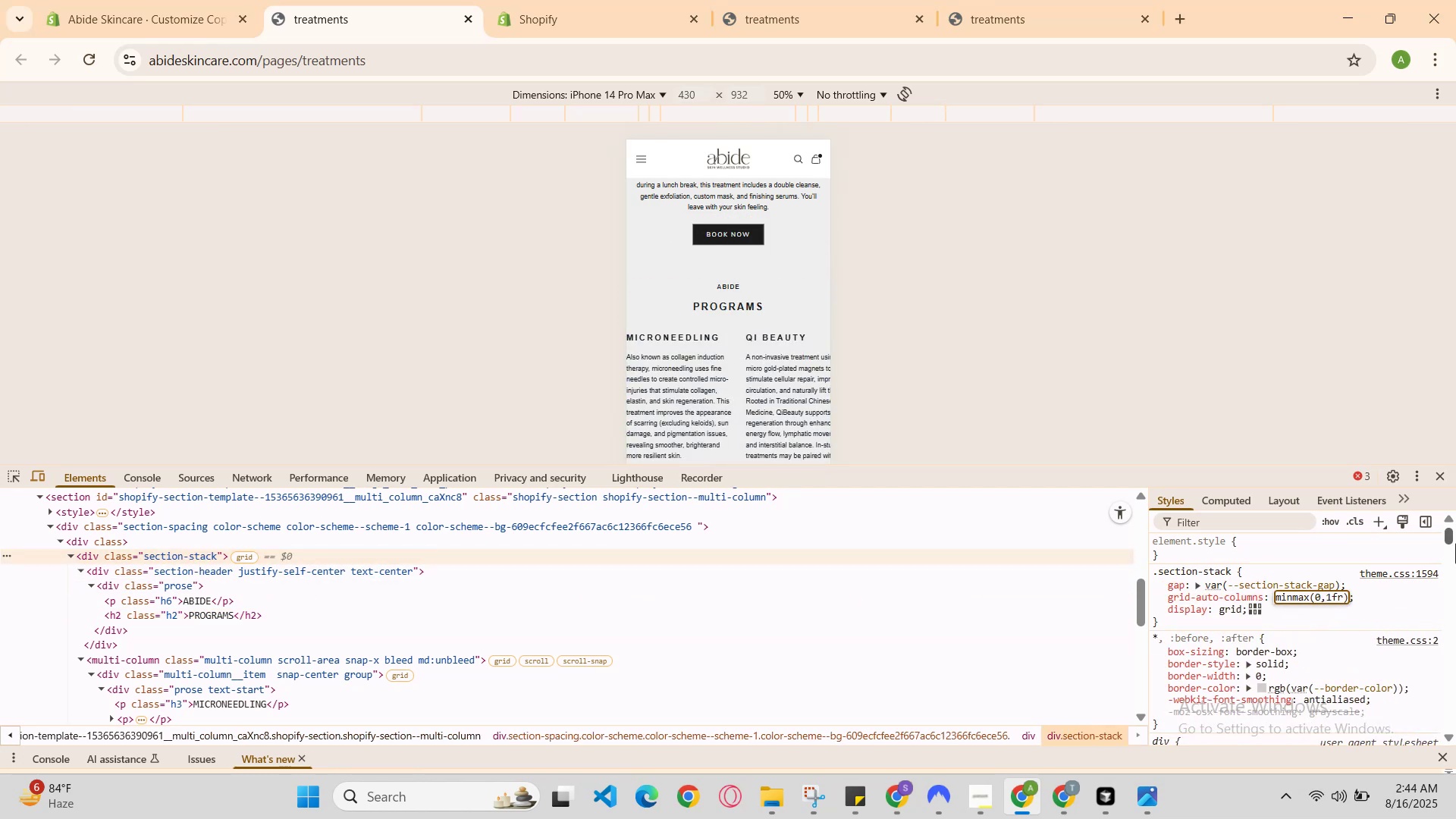 
key(ArrowUp)
 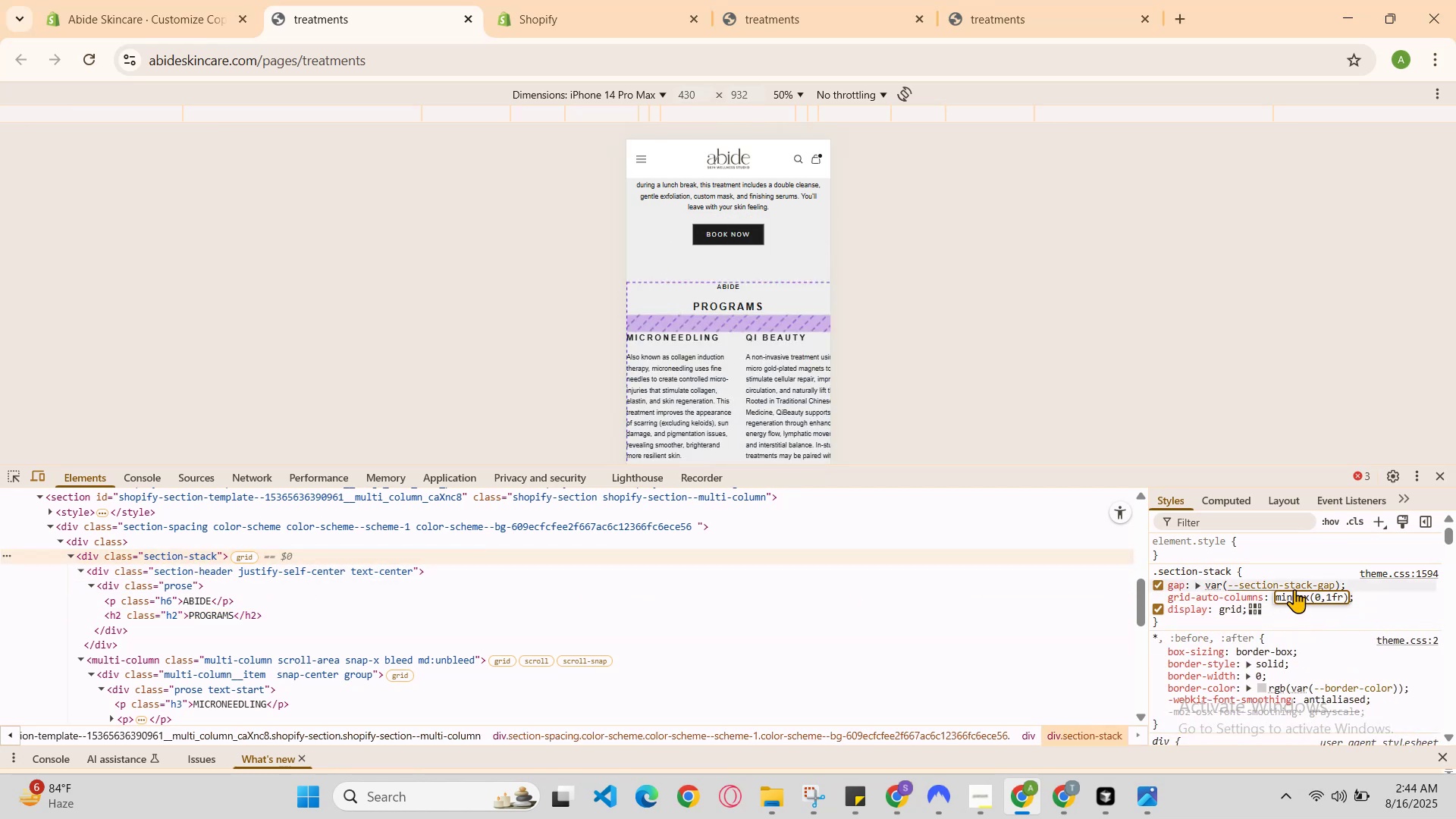 
left_click([1323, 599])
 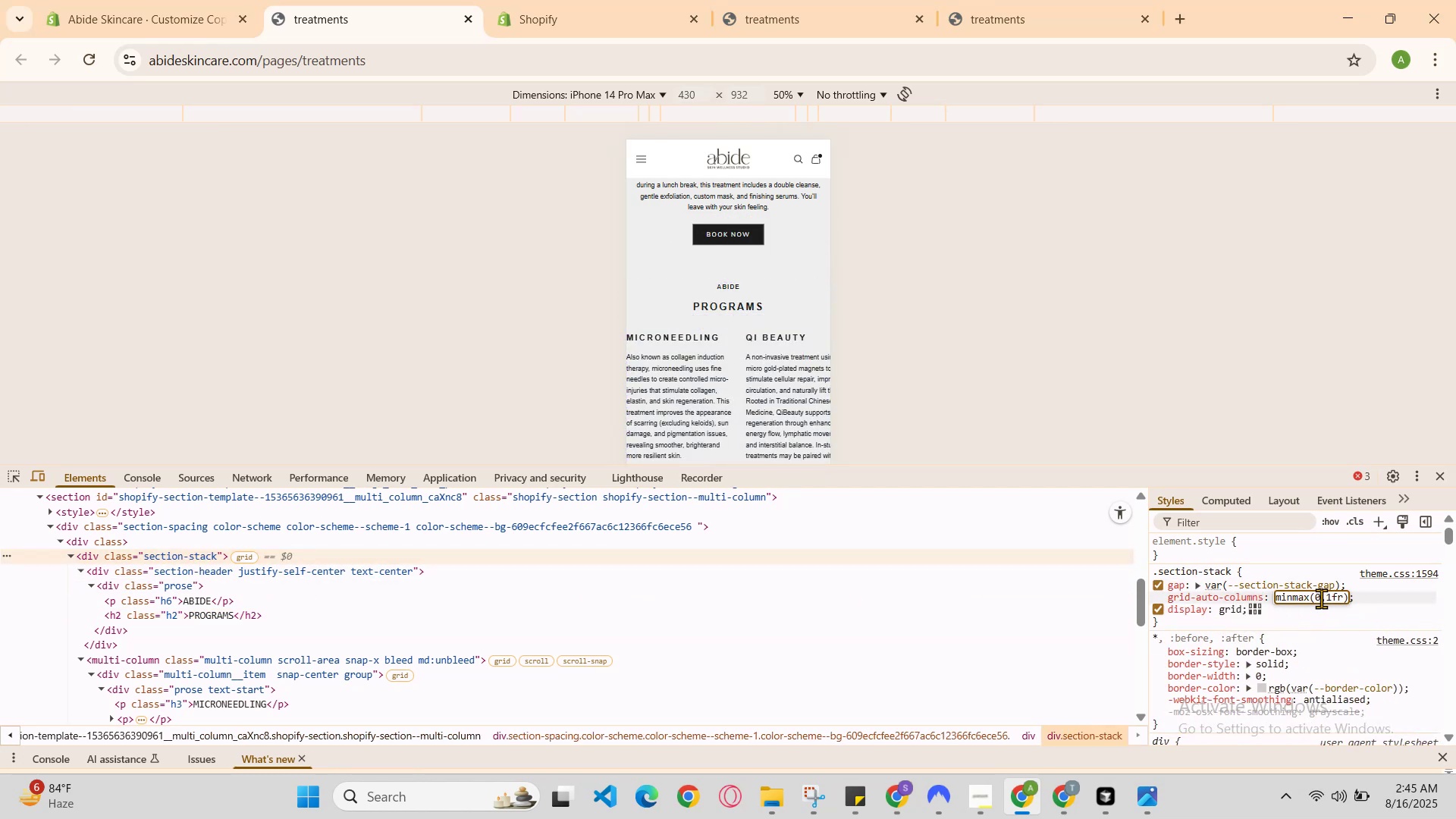 
left_click([1321, 598])
 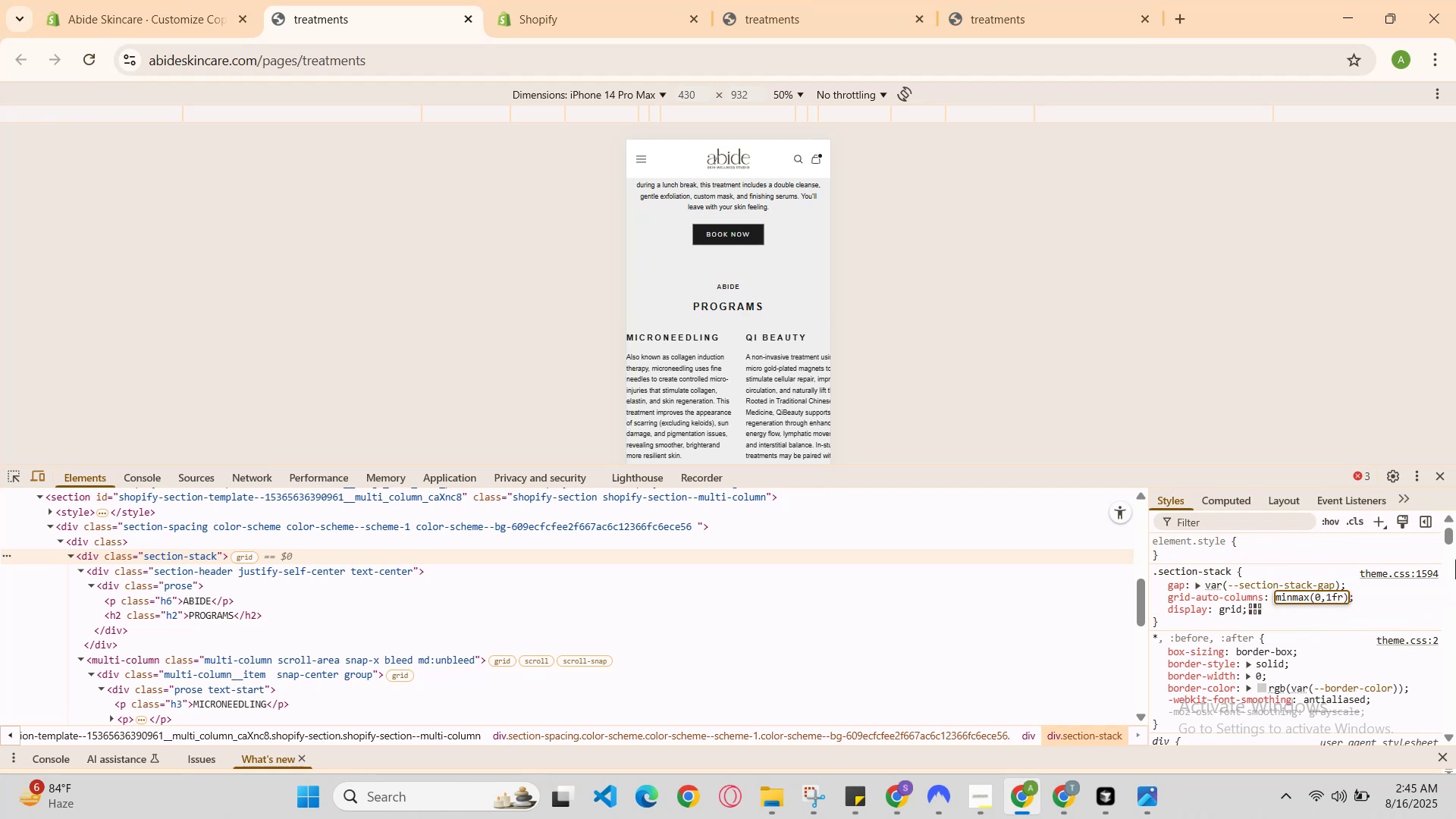 
key(ArrowUp)
 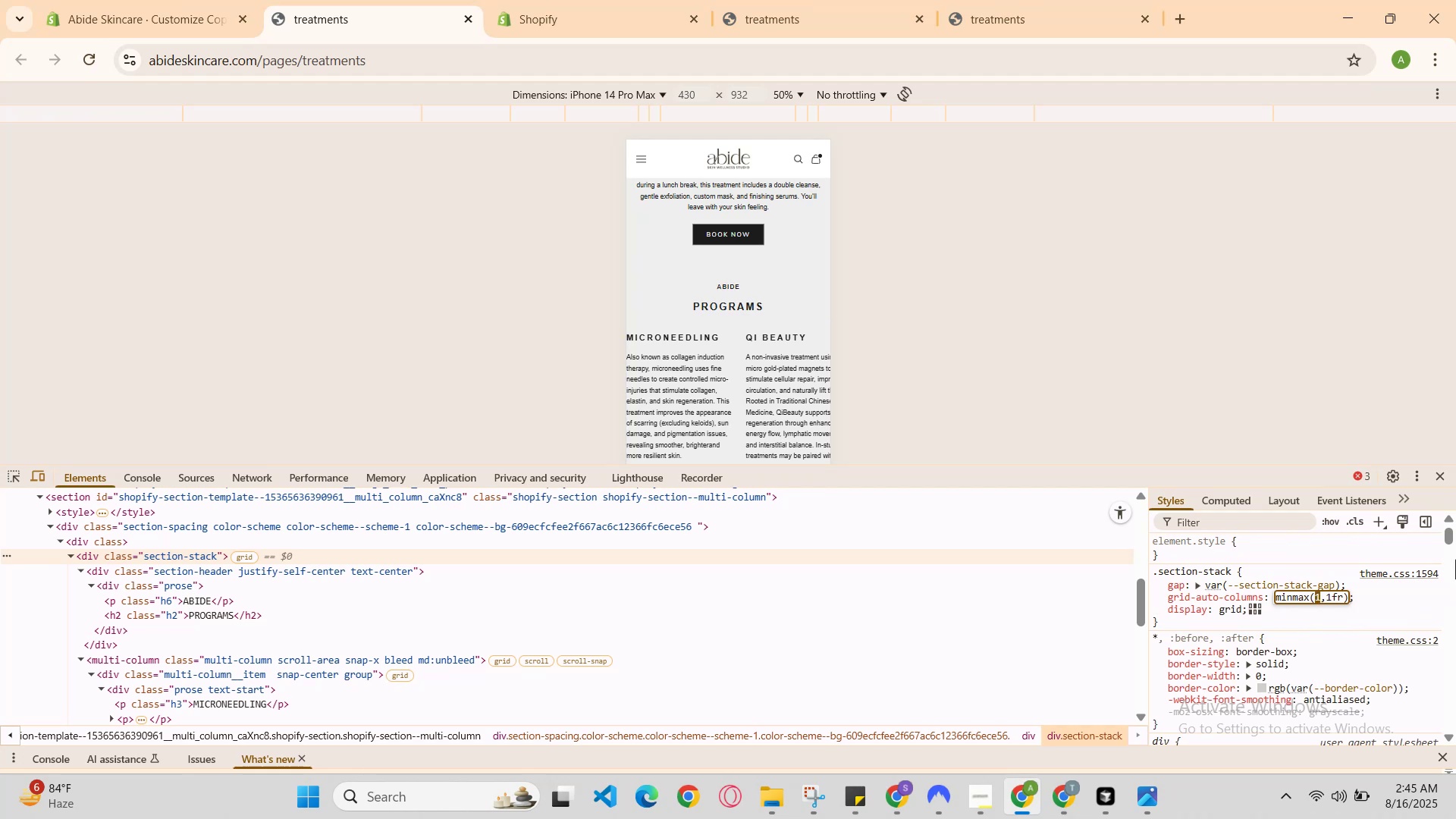 
key(ArrowUp)
 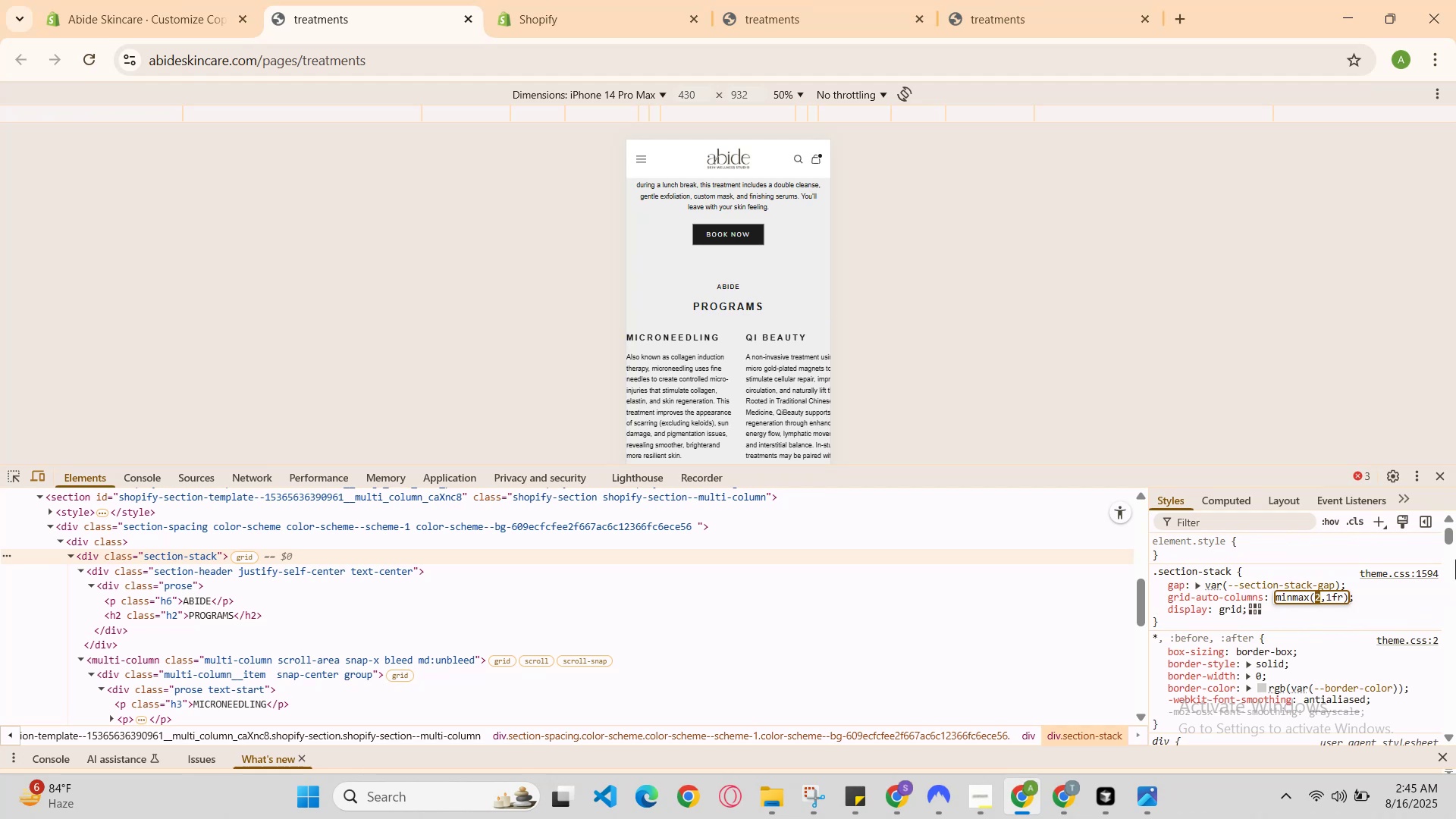 
key(ArrowUp)
 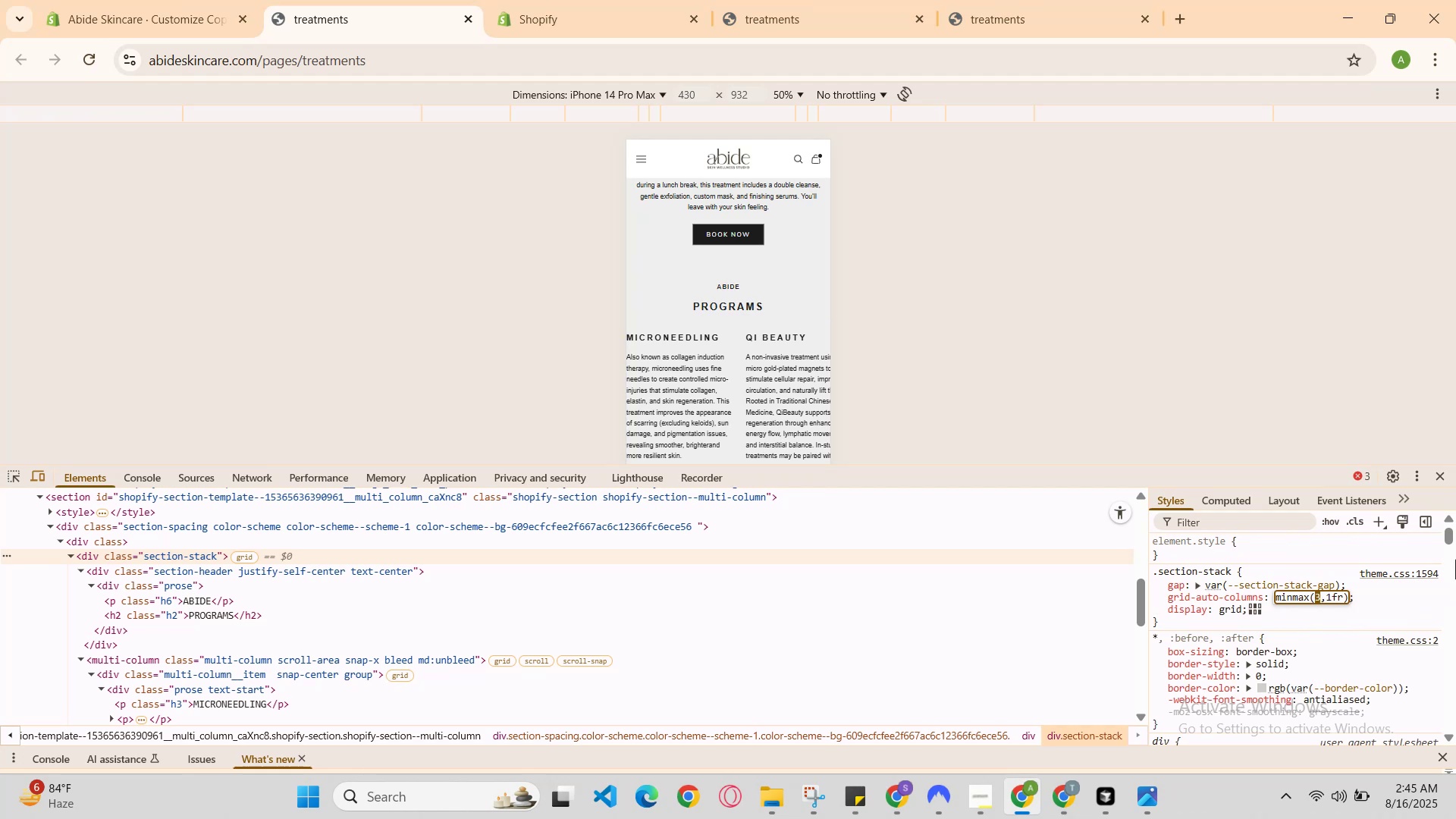 
key(ArrowUp)
 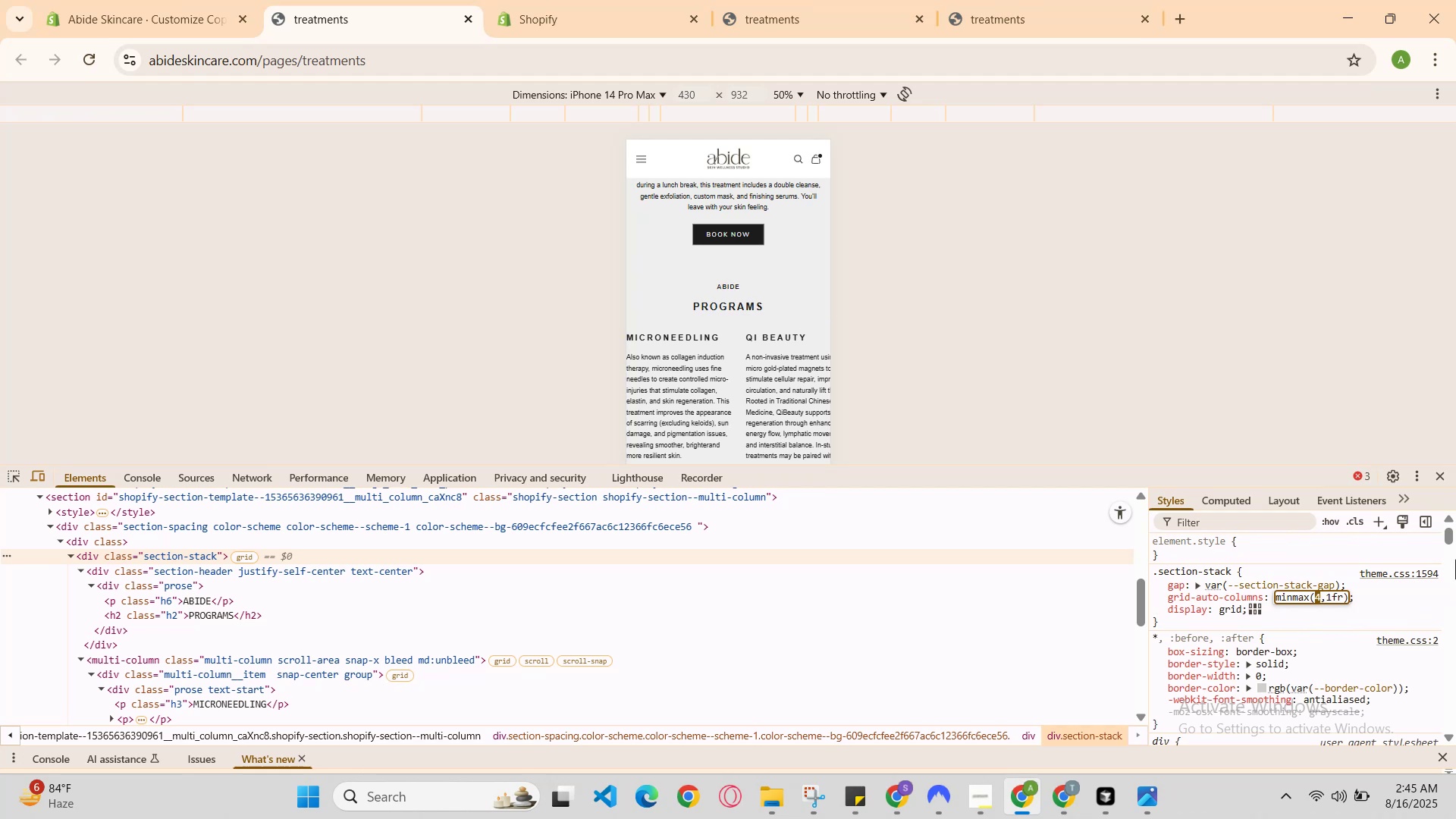 
hold_key(key=ArrowUp, duration=0.36)
 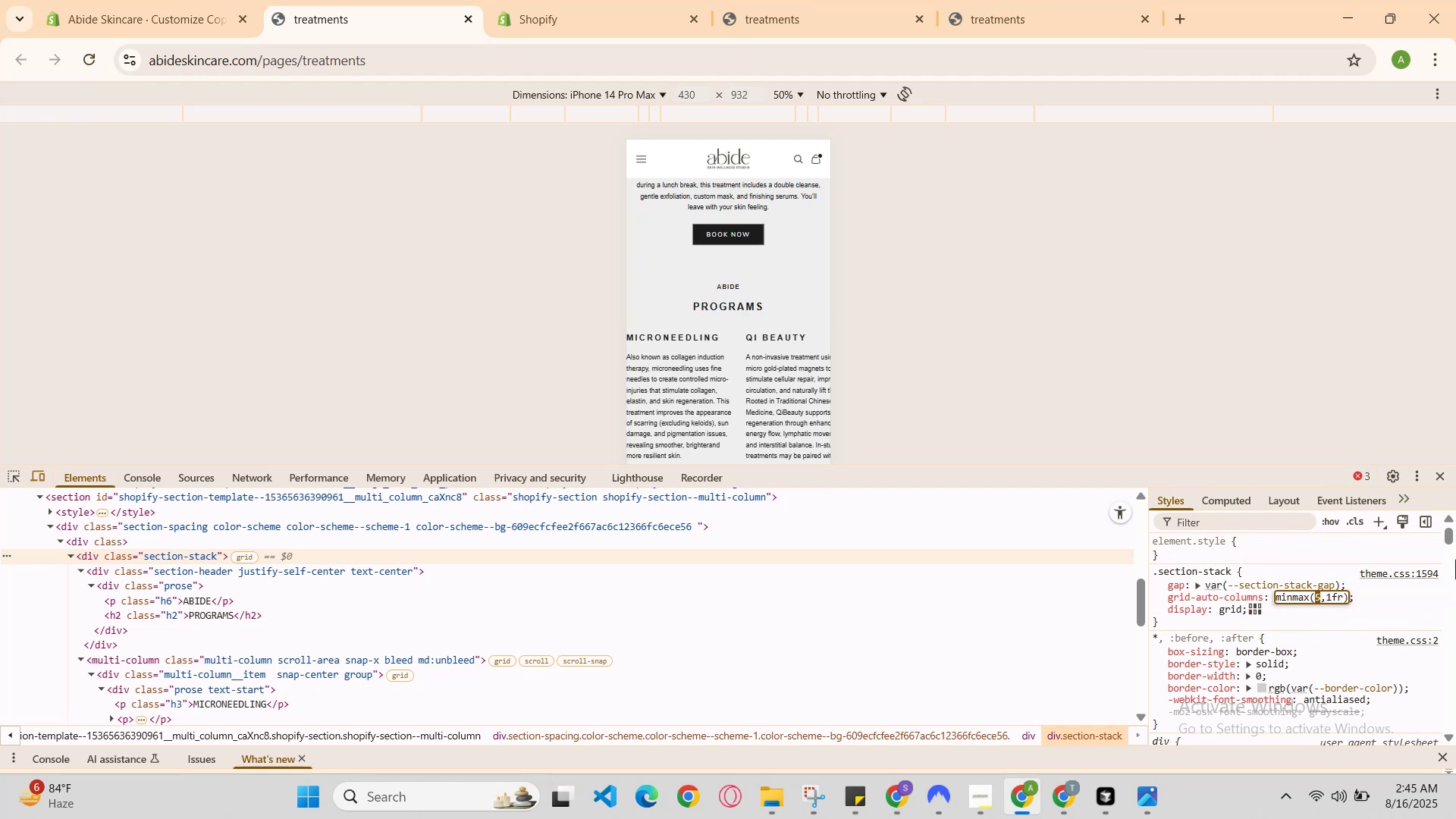 
key(ArrowDown)
 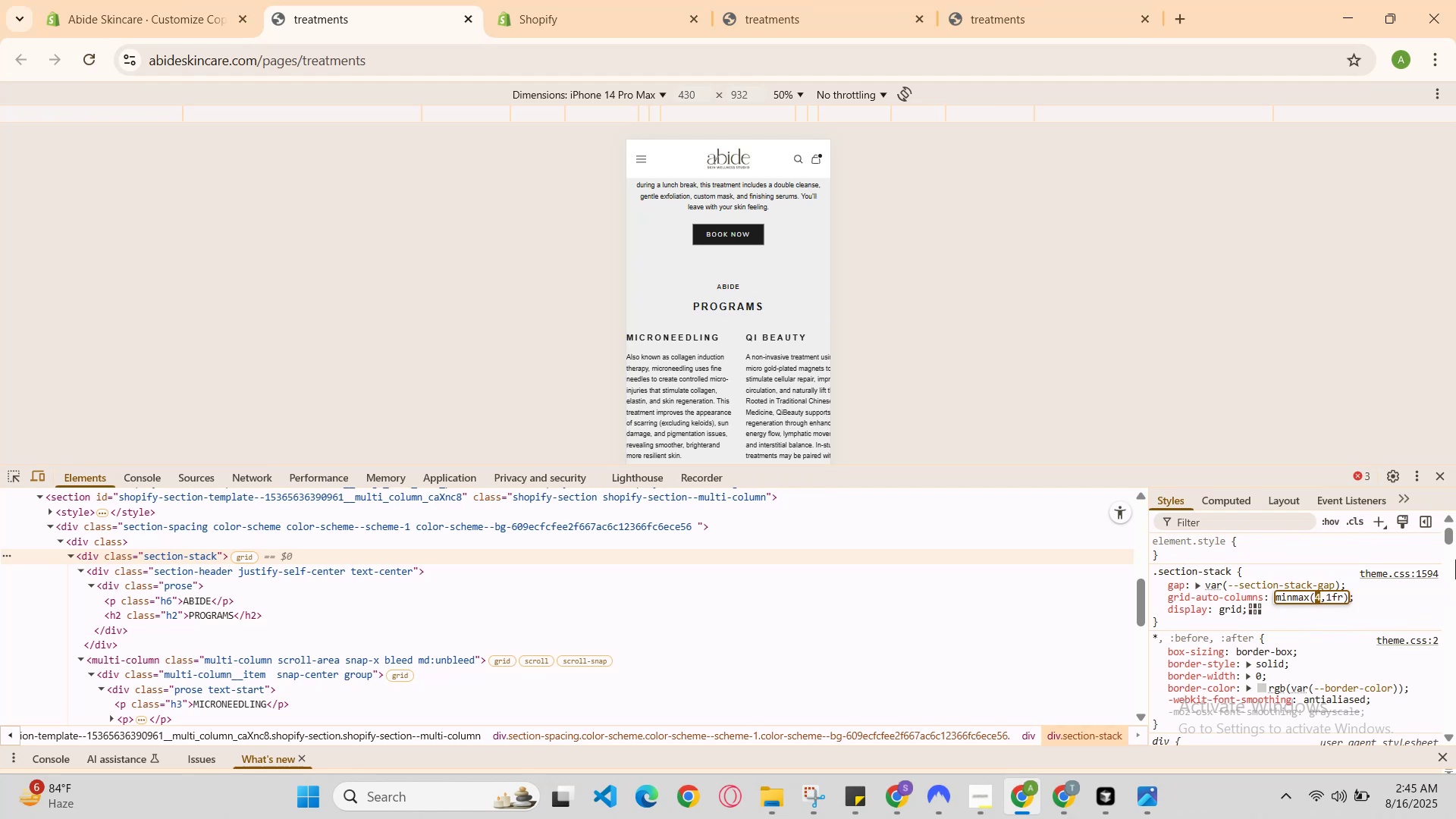 
key(ArrowDown)
 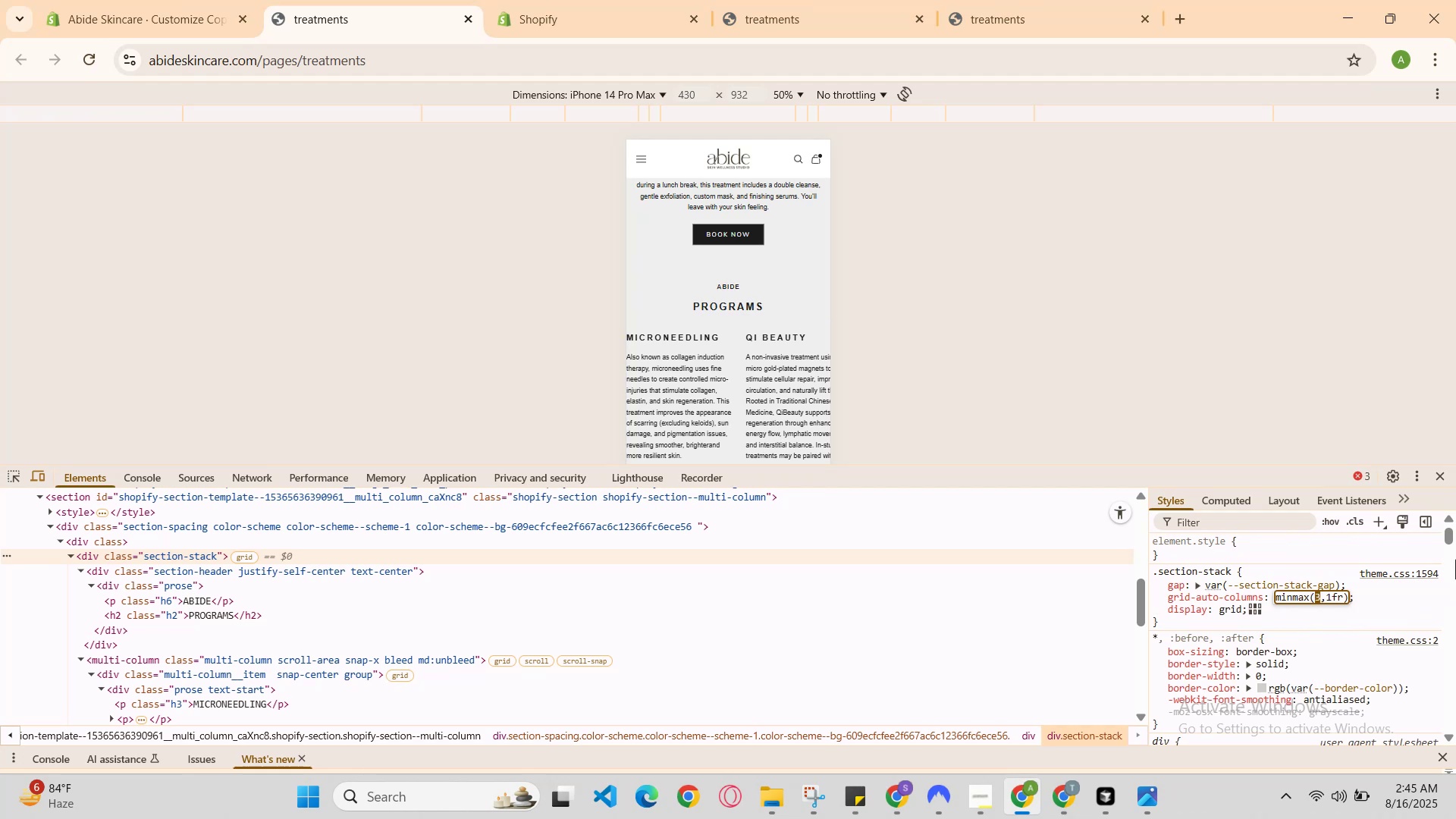 
key(ArrowDown)
 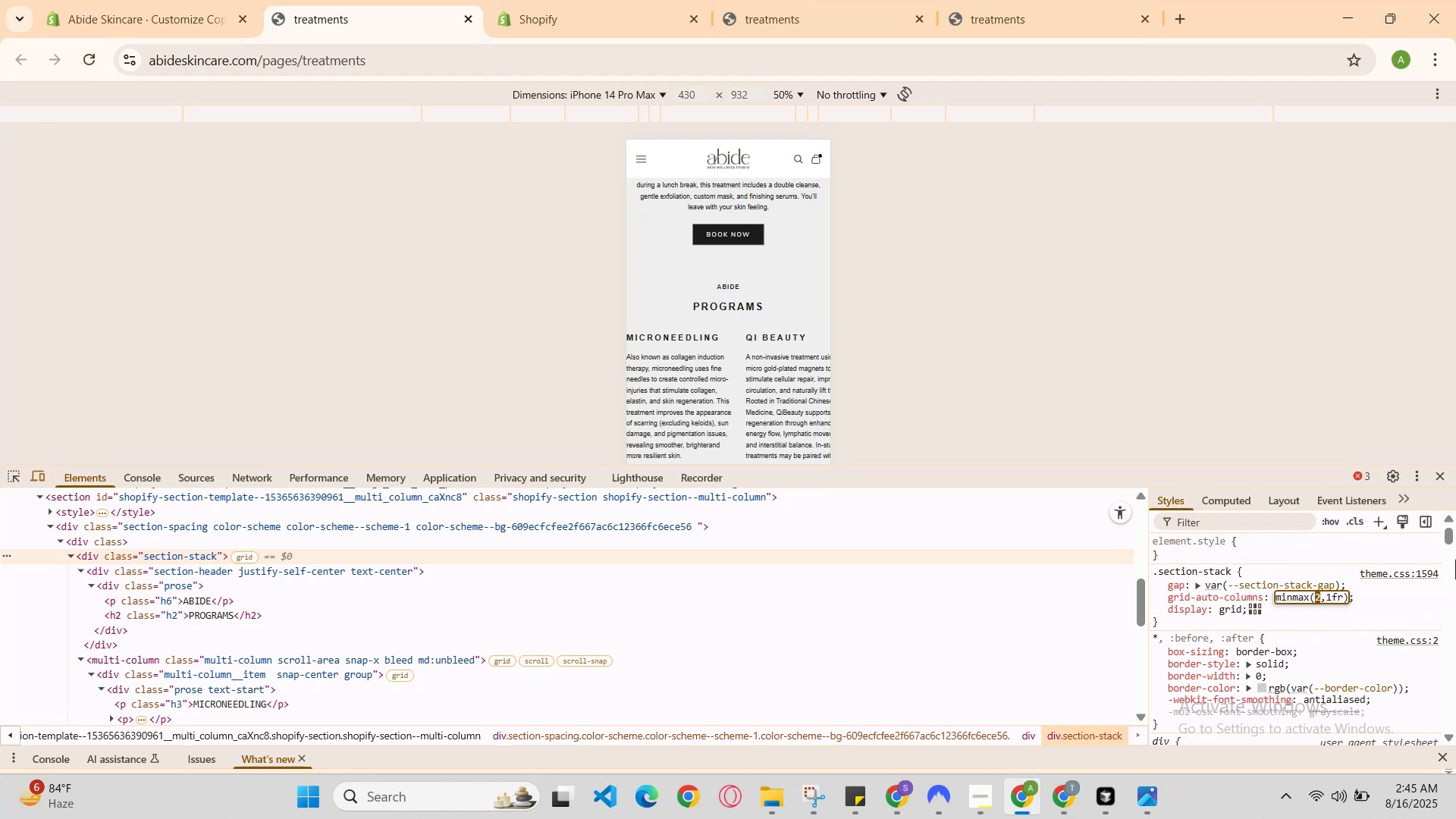 
key(ArrowDown)
 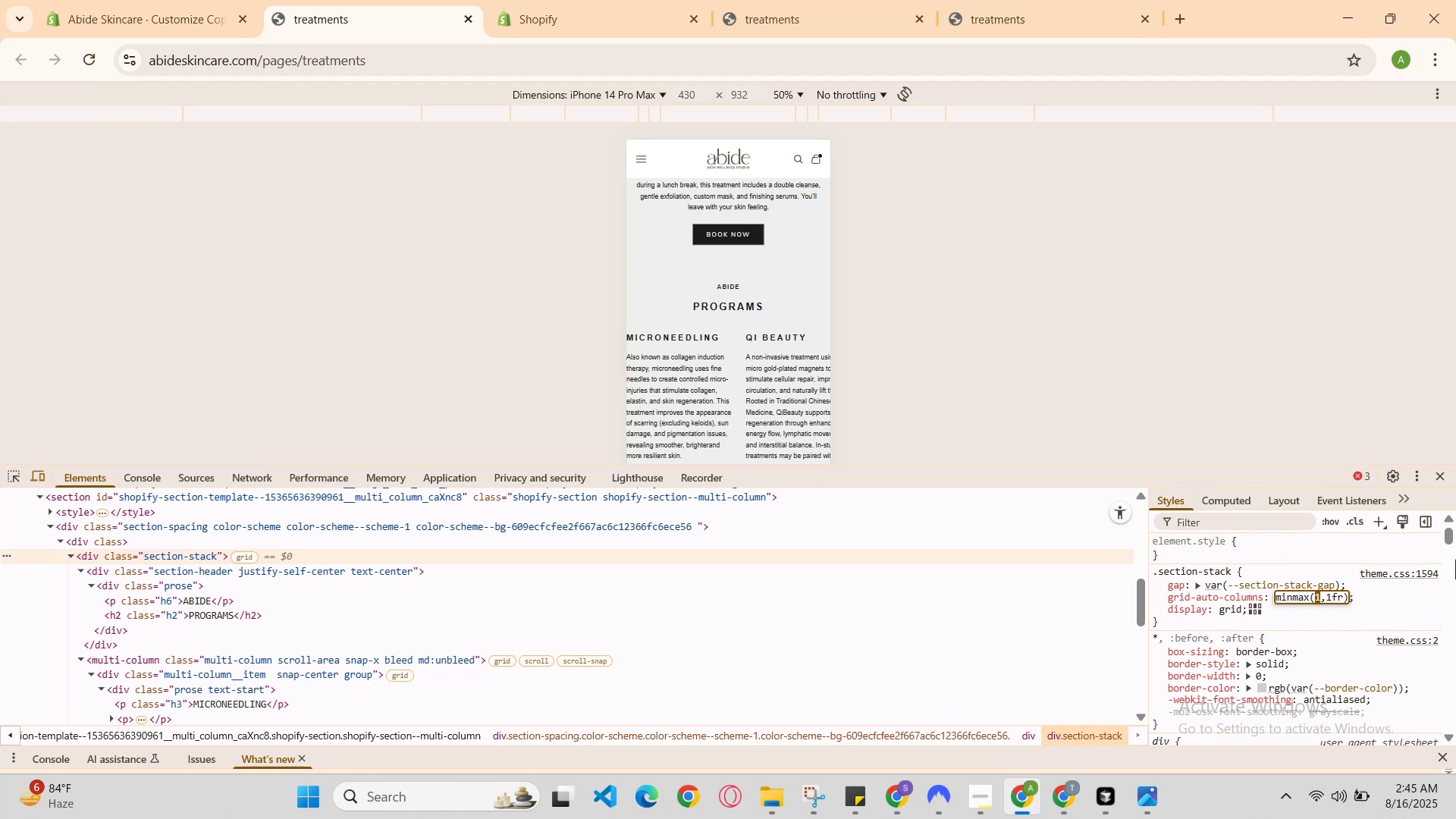 
key(ArrowDown)
 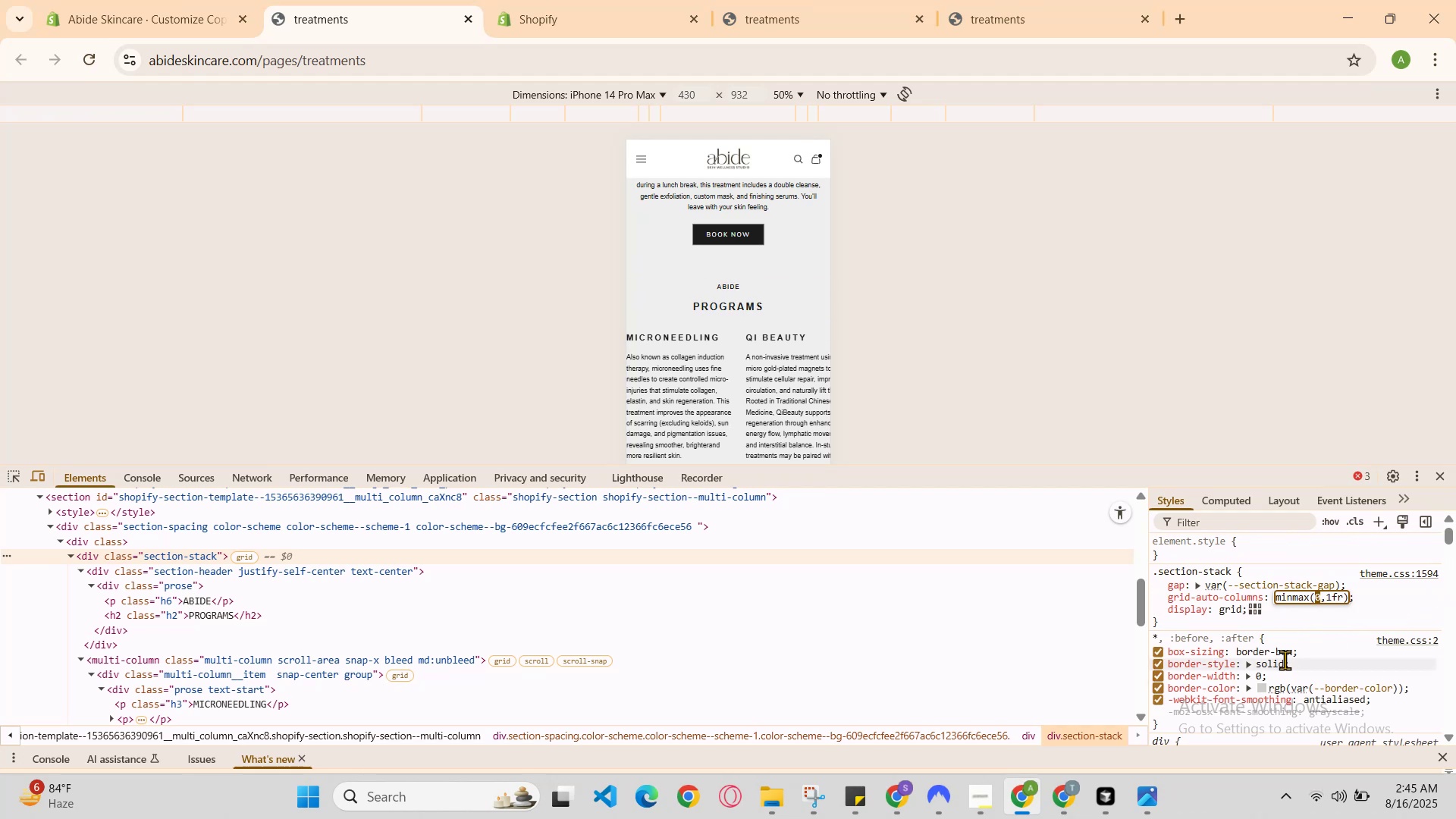 
left_click([1256, 670])
 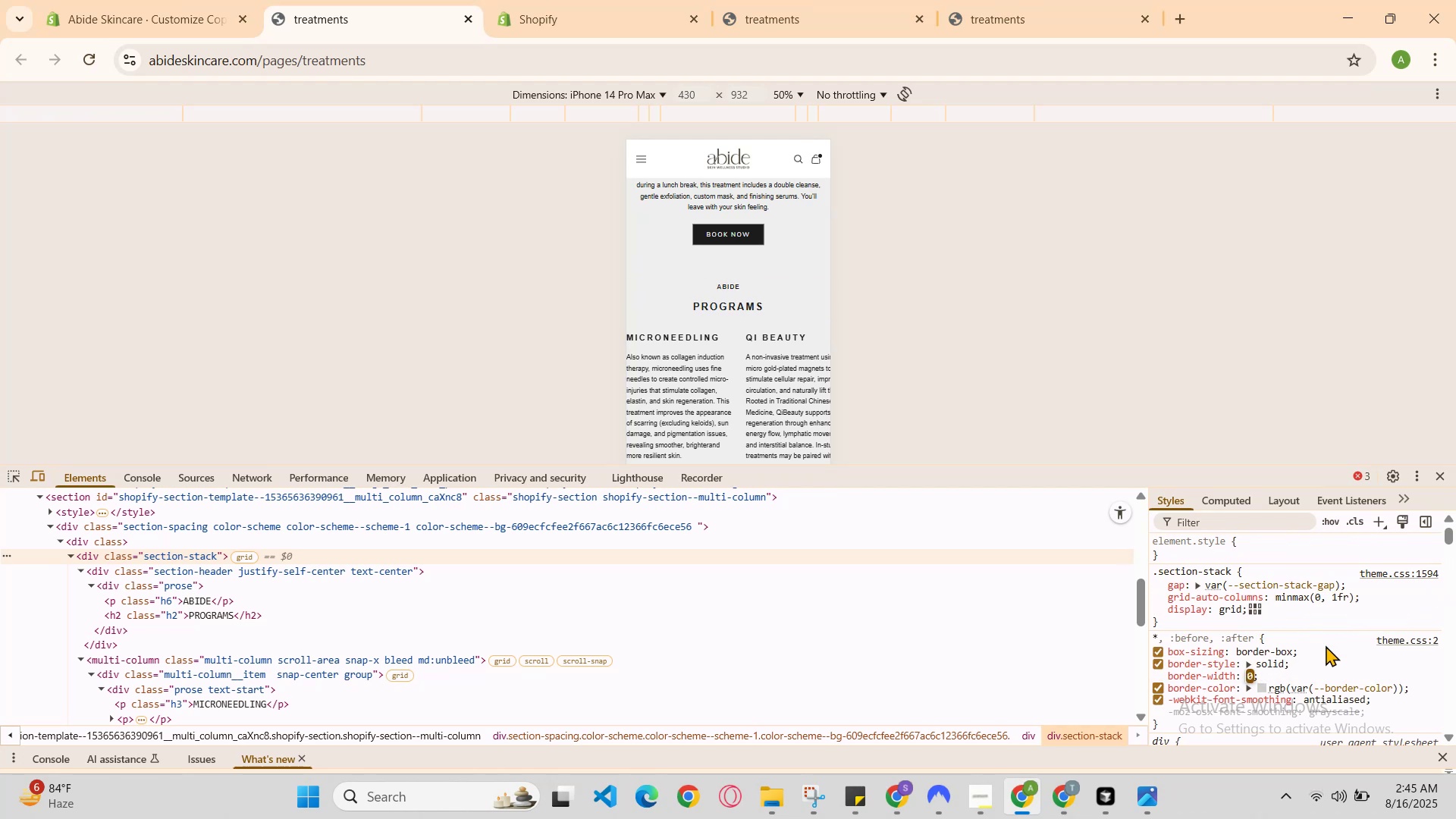 
key(ArrowUp)
 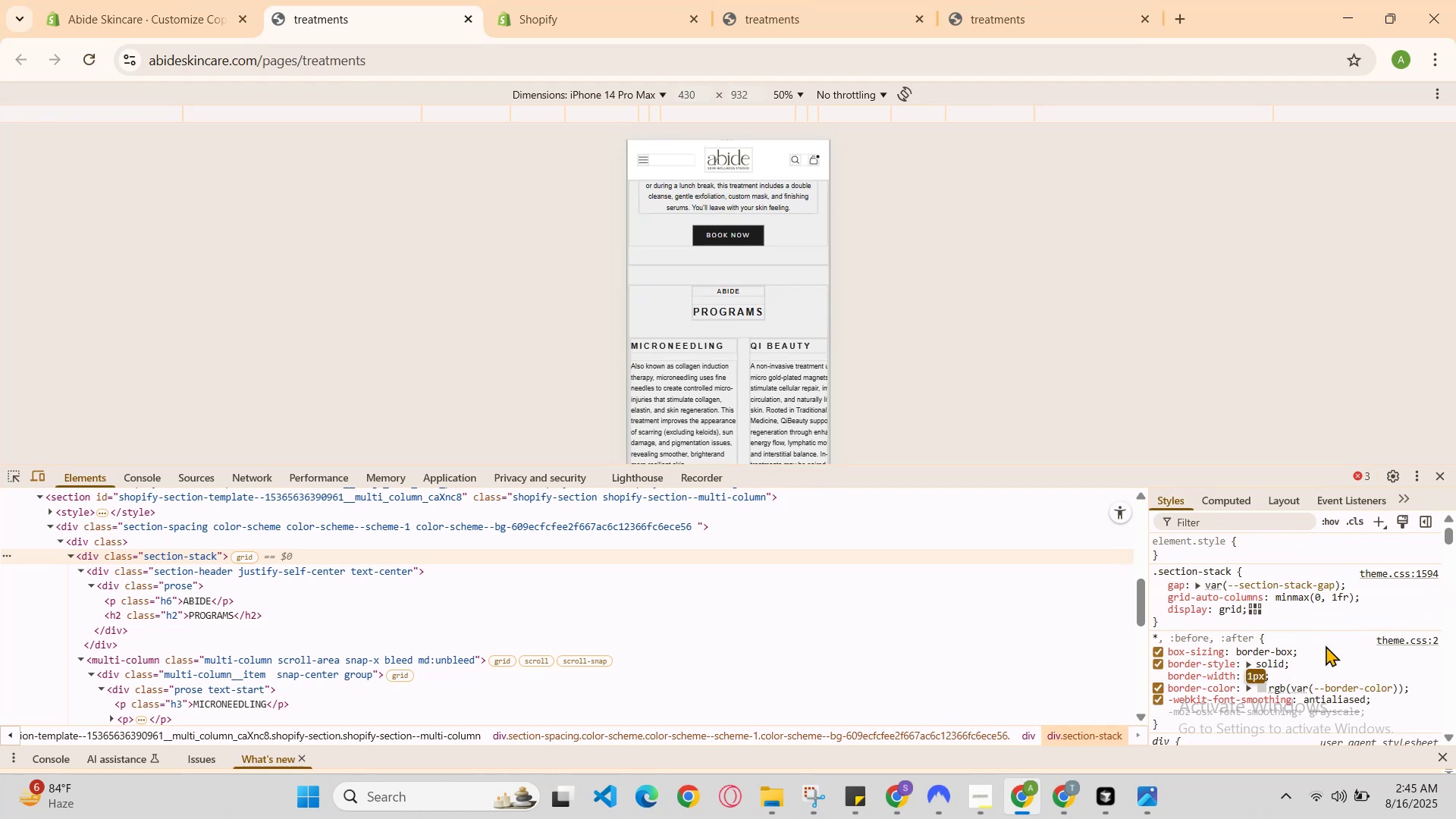 
key(ArrowUp)
 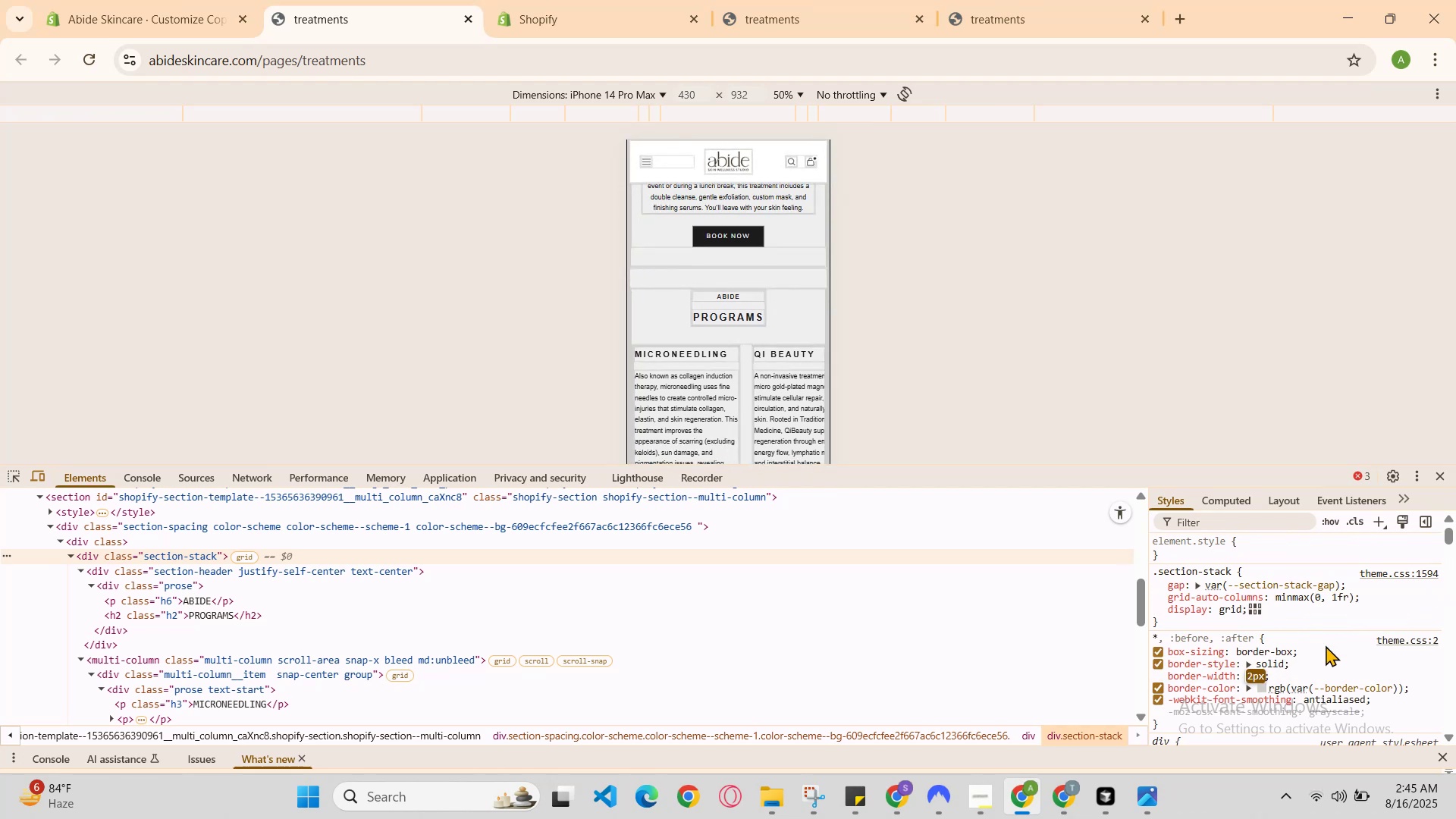 
key(ArrowDown)
 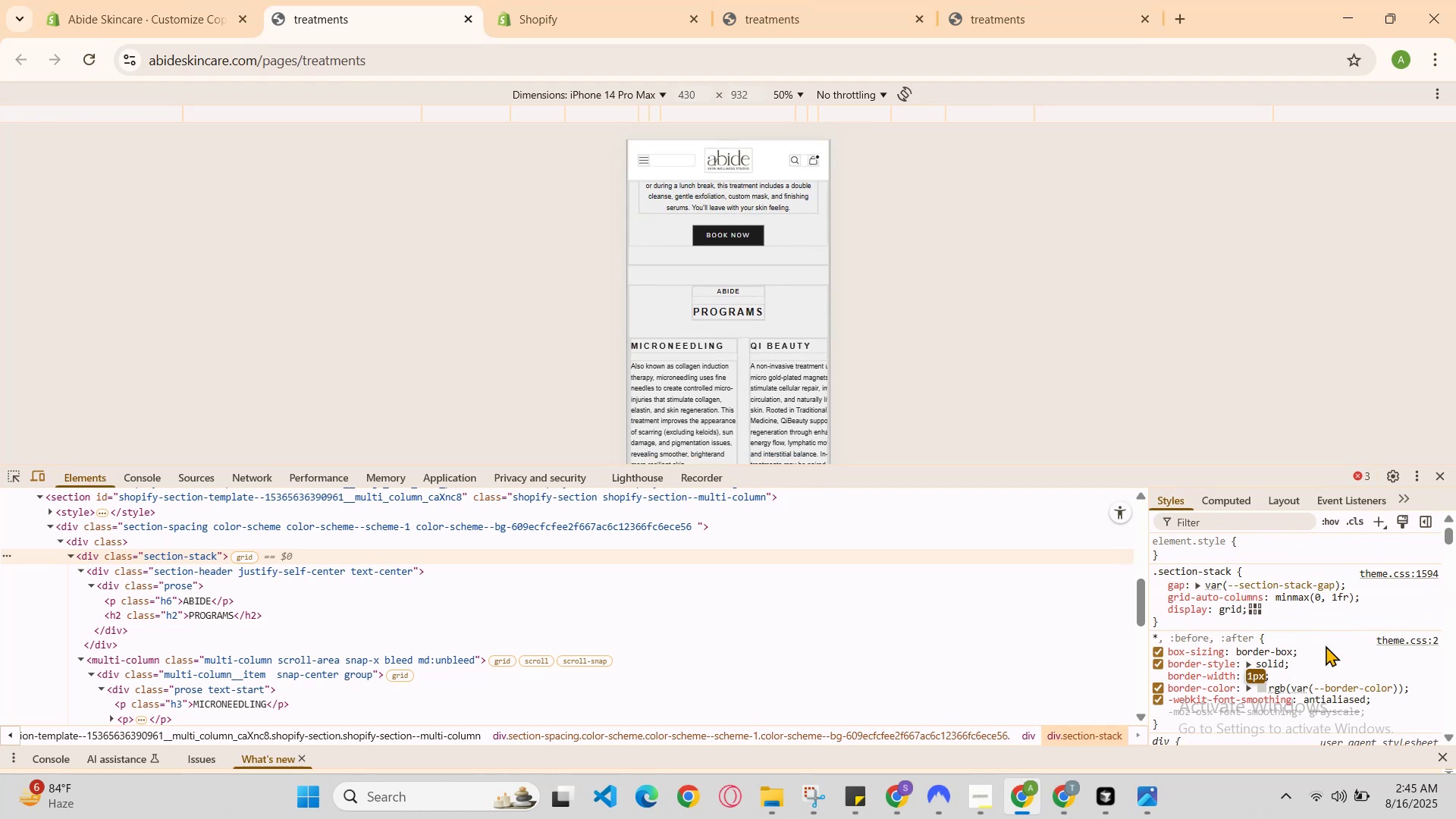 
key(ArrowDown)
 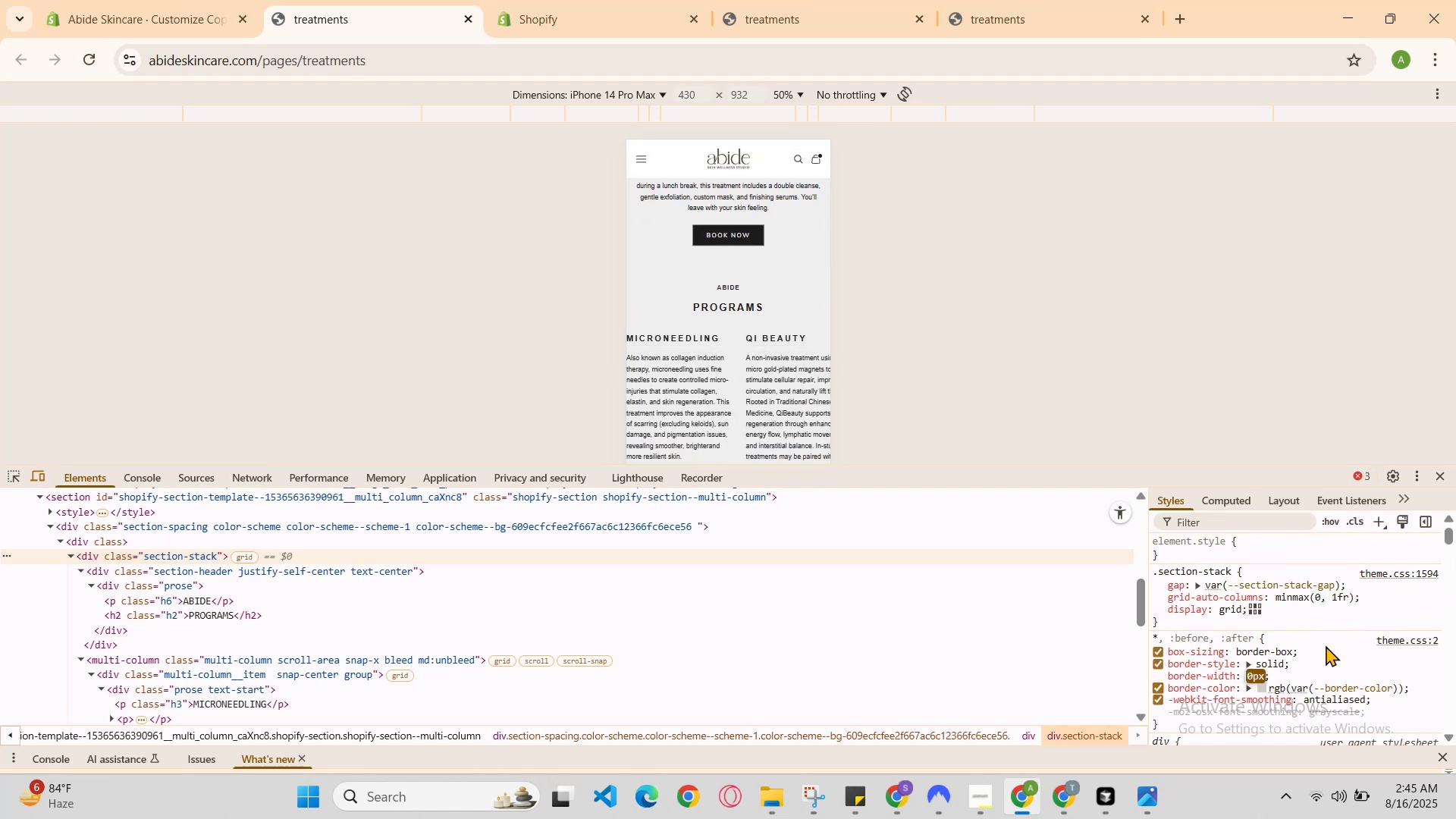 
key(ArrowUp)
 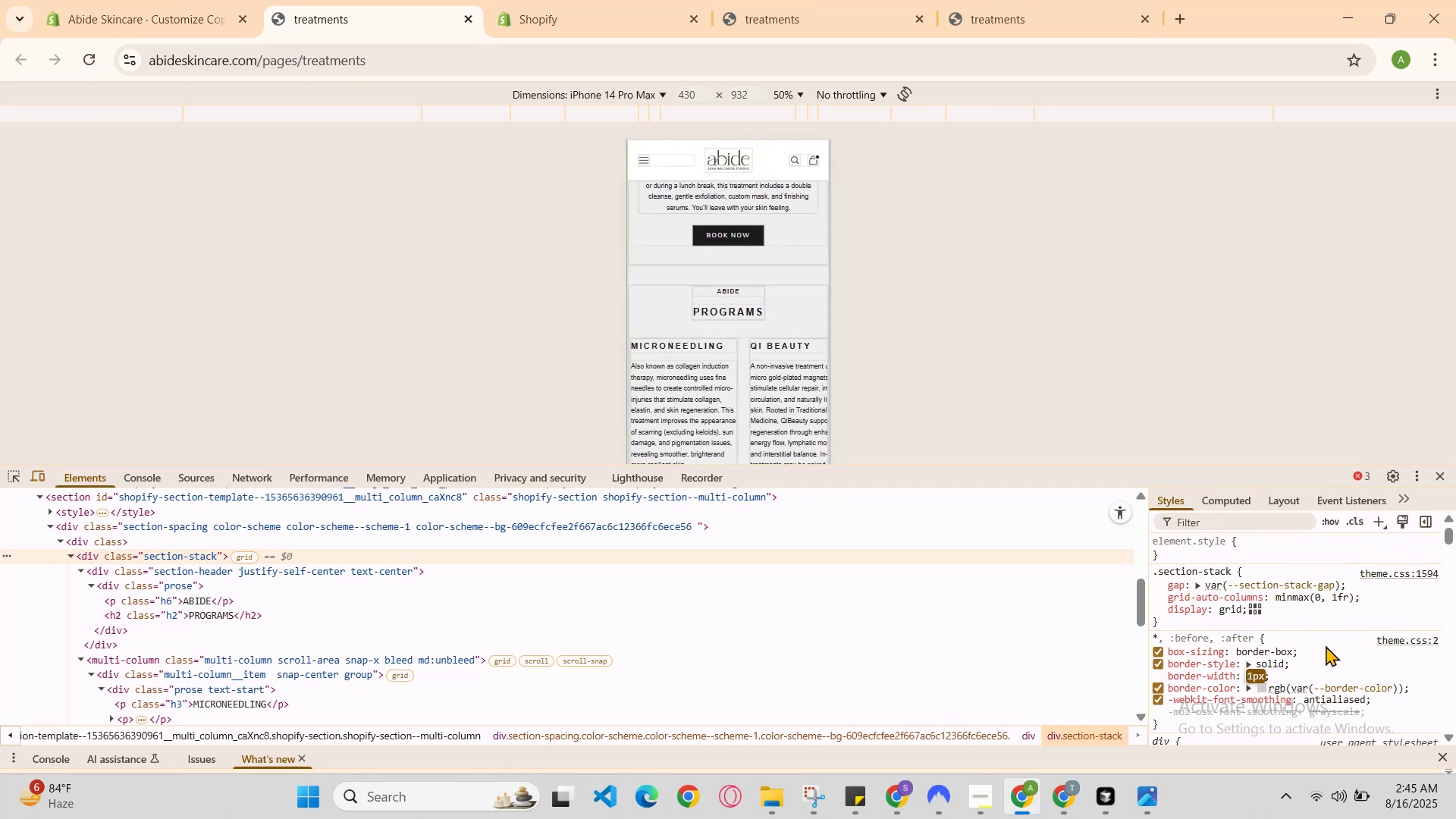 
key(ArrowUp)
 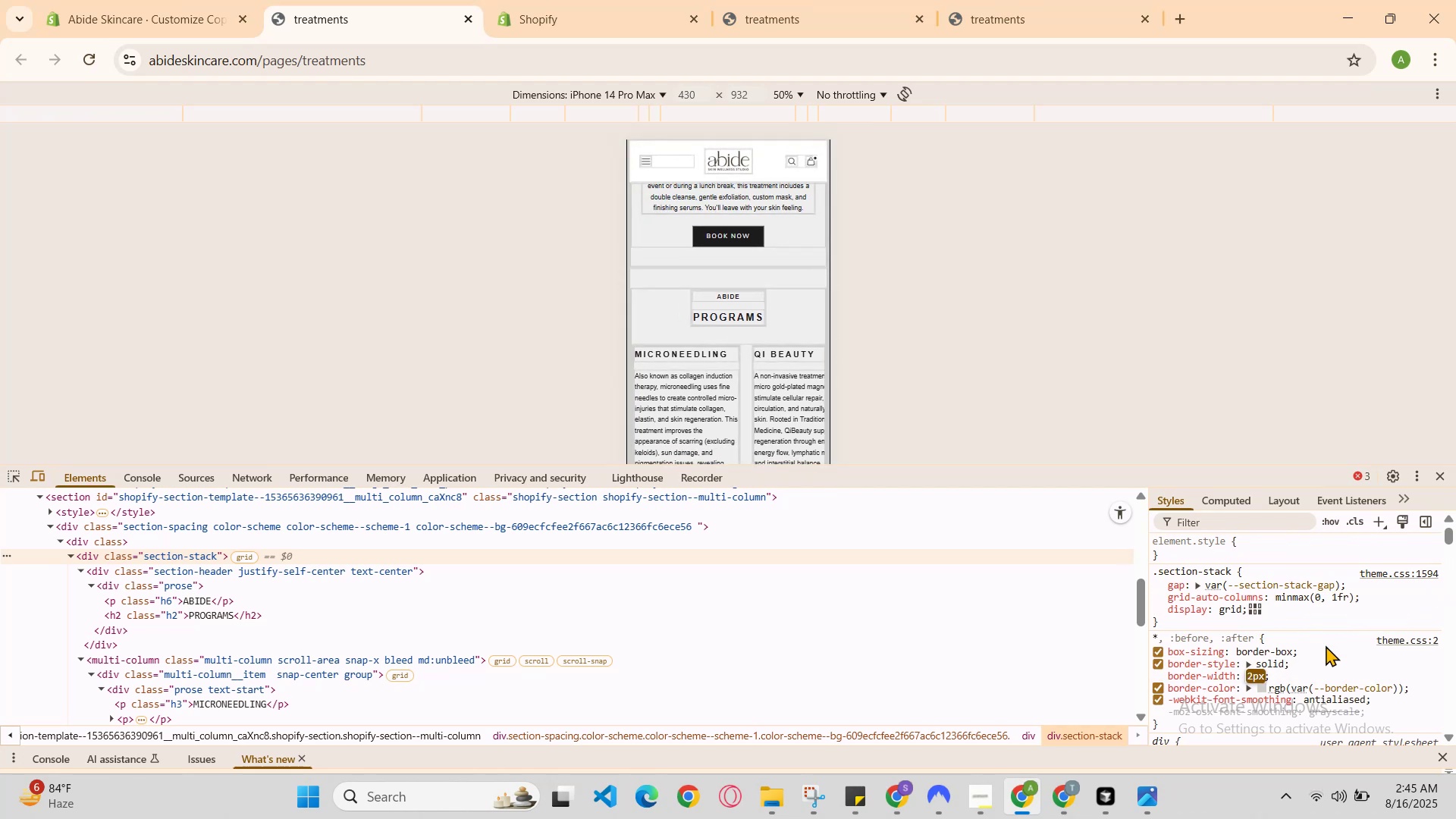 
key(ArrowUp)
 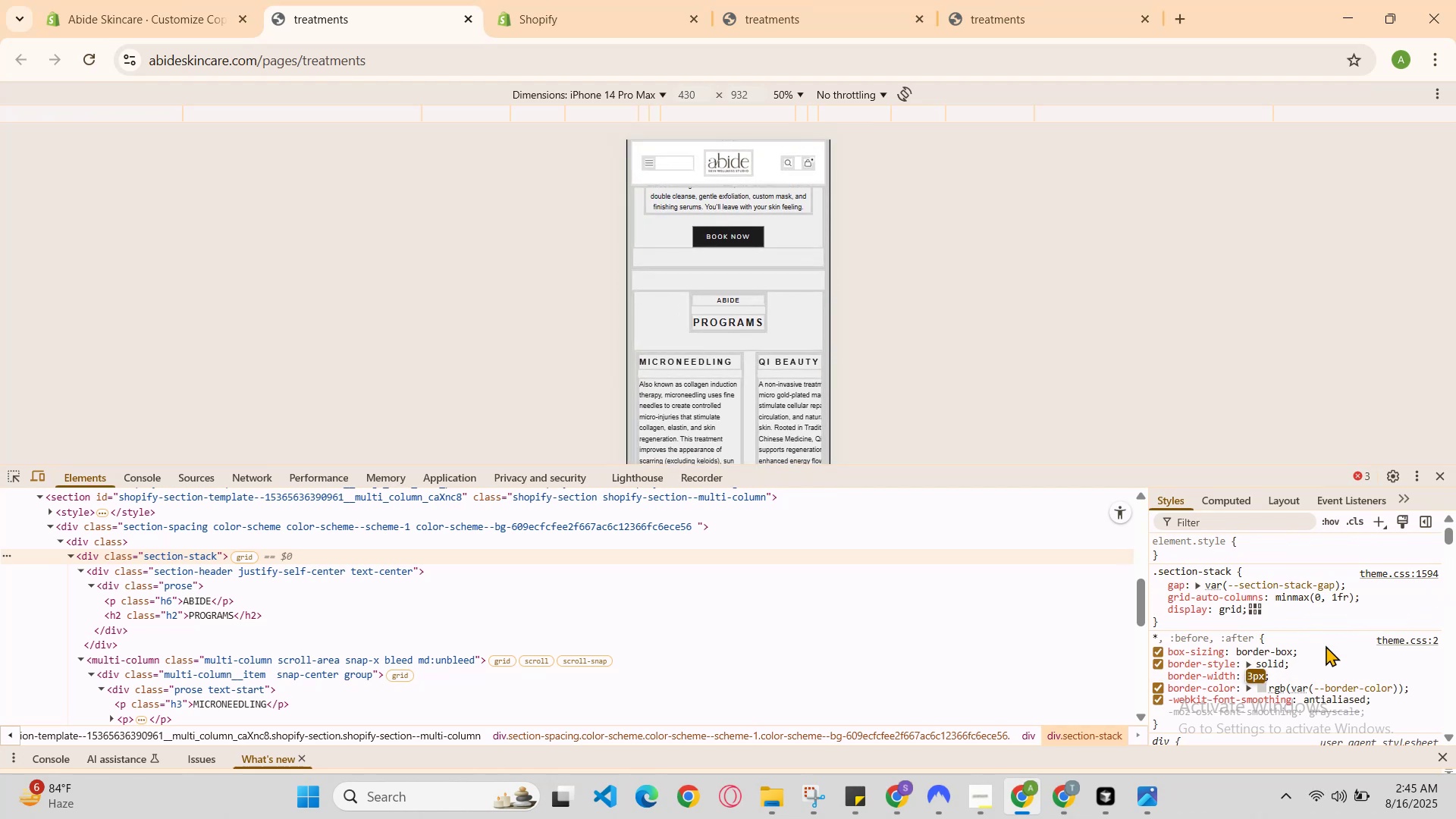 
key(ArrowUp)
 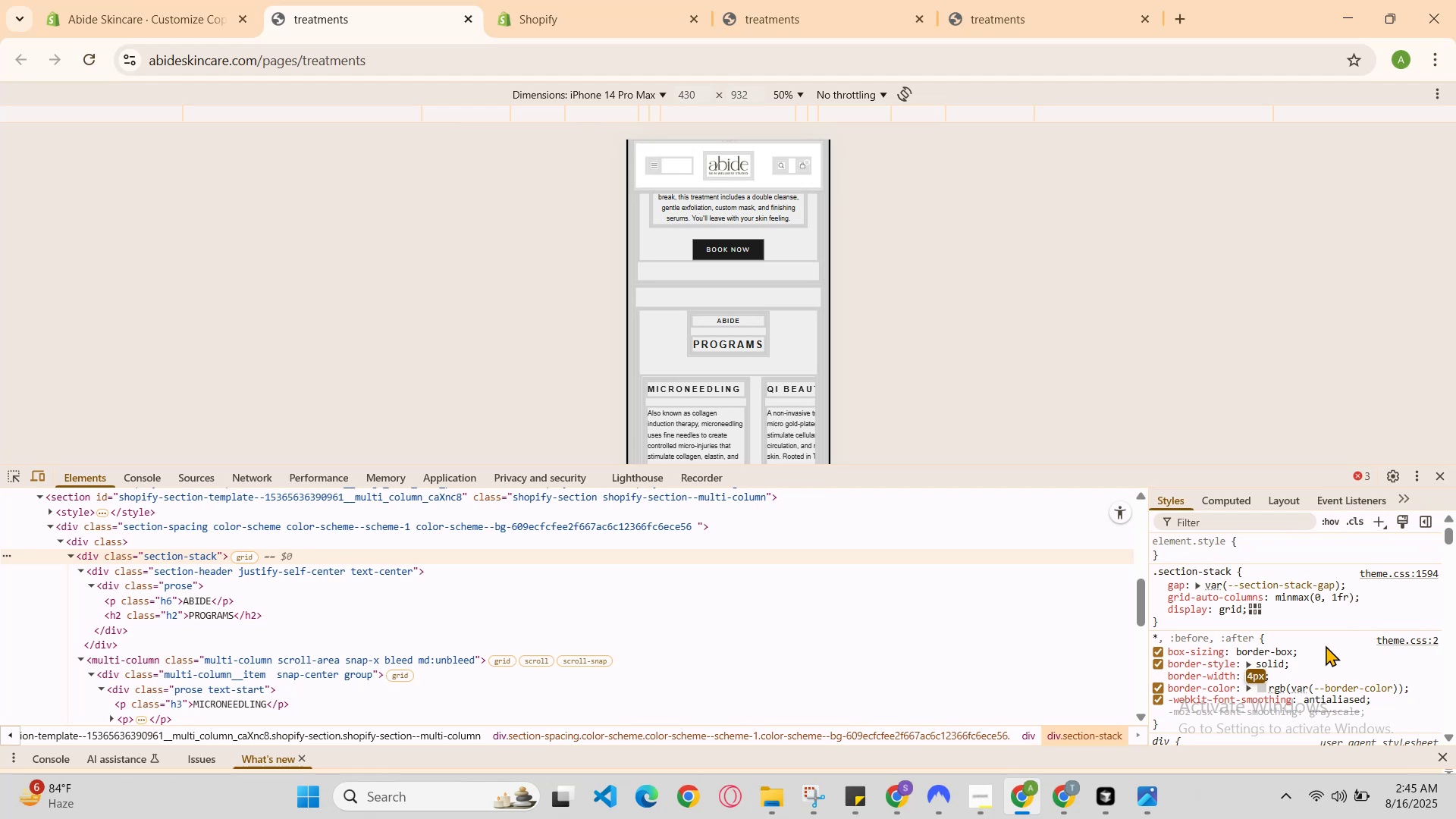 
key(ArrowDown)
 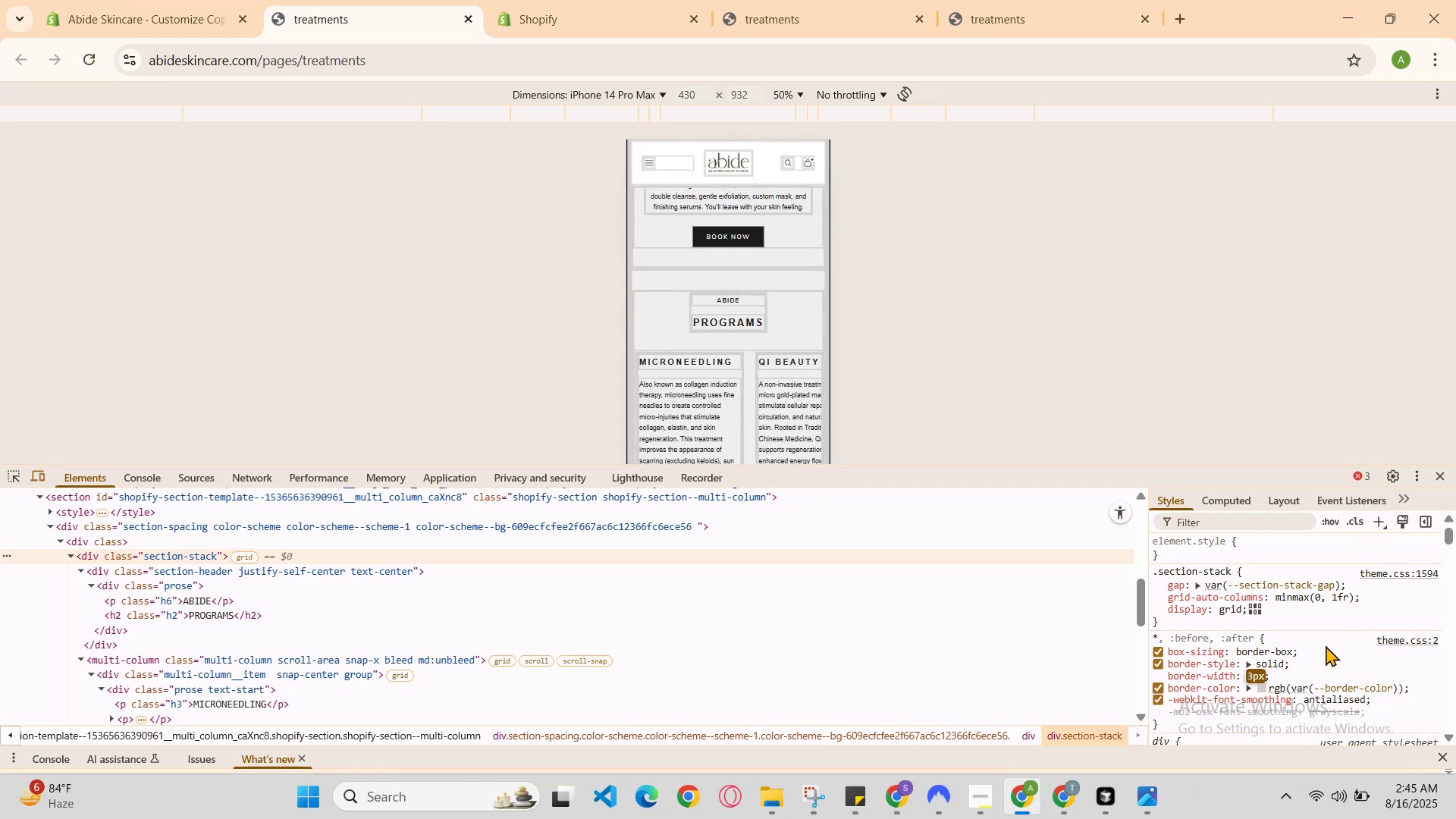 
key(ArrowDown)
 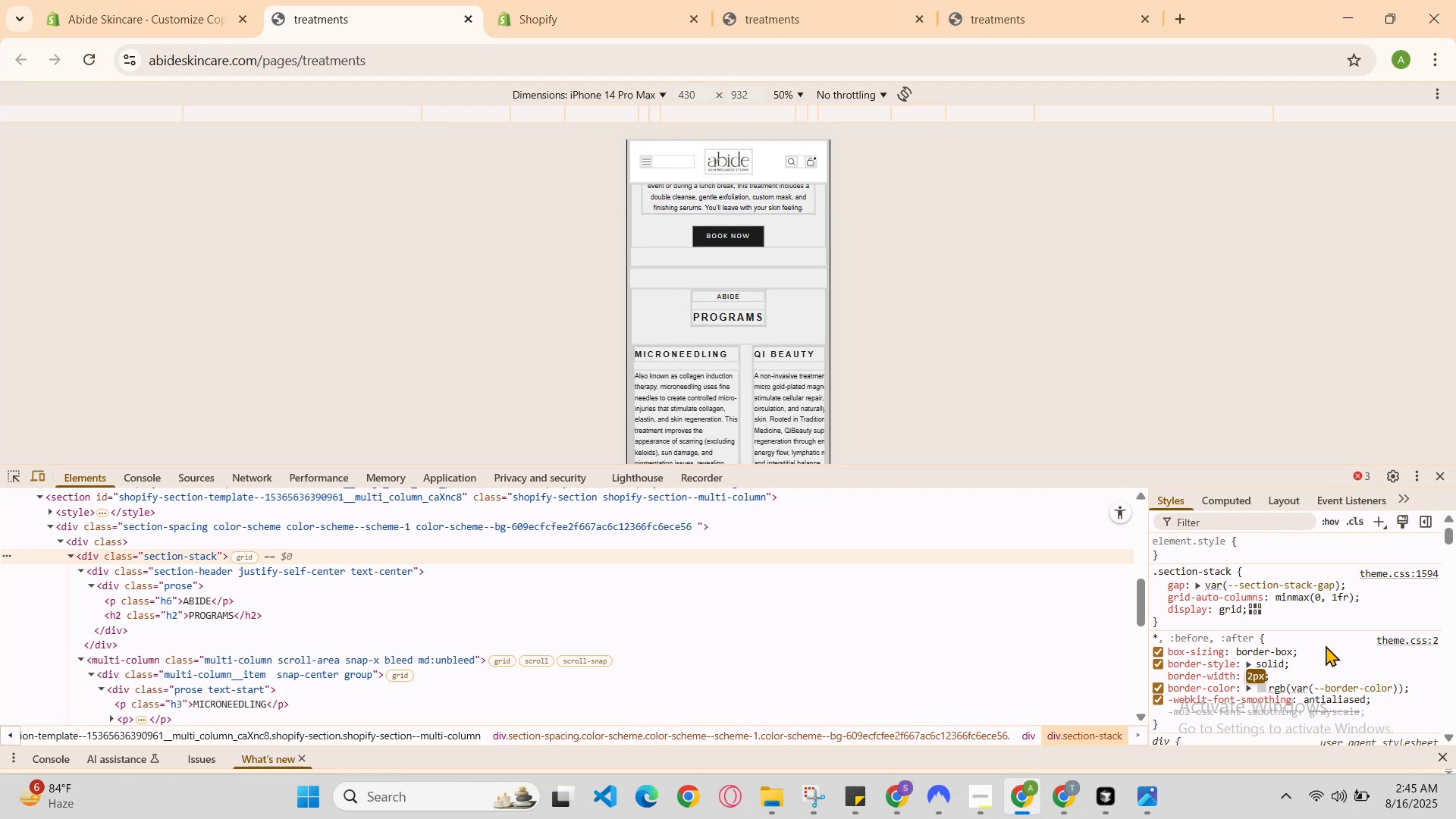 
key(ArrowDown)
 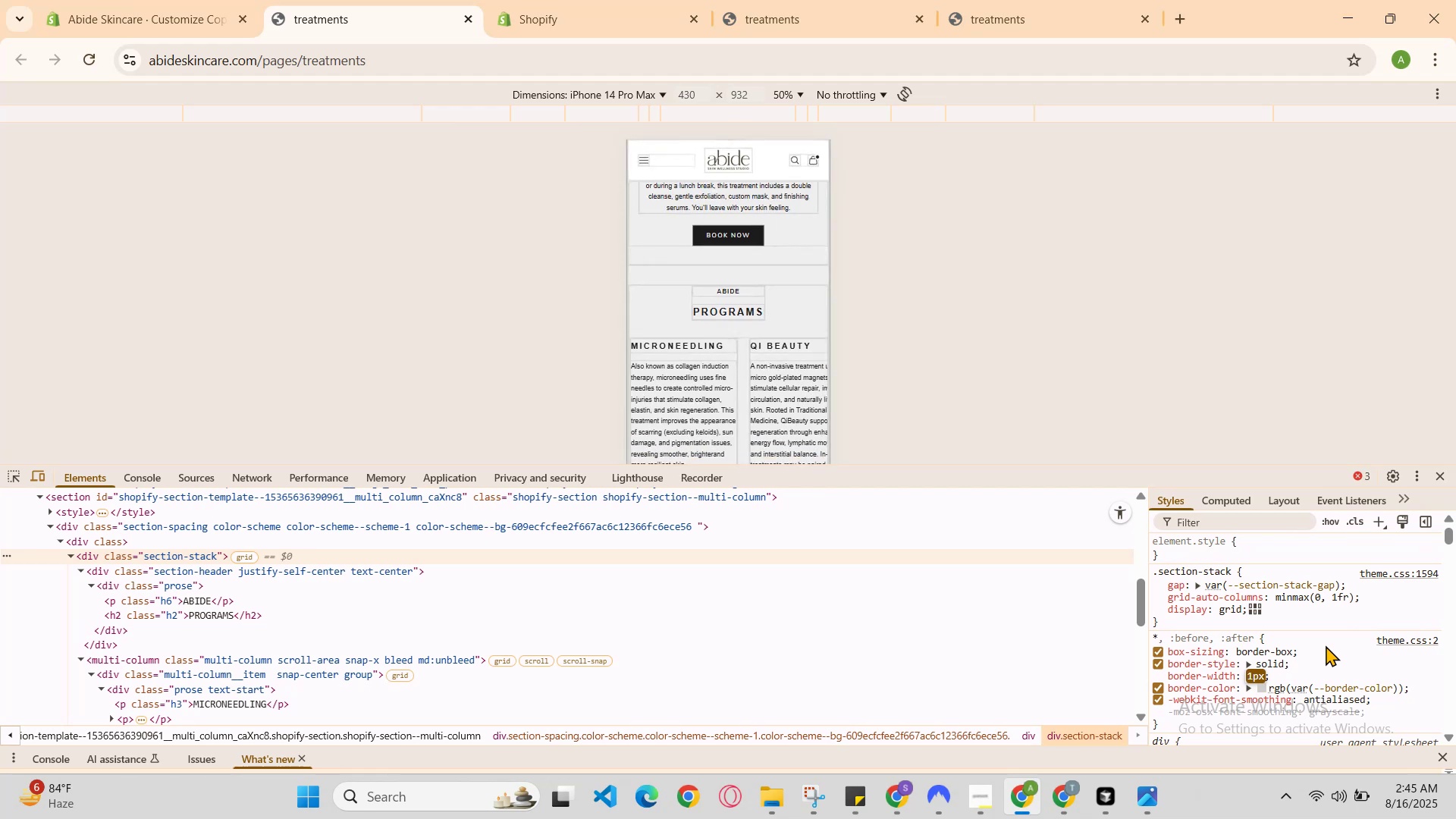 
key(ArrowDown)
 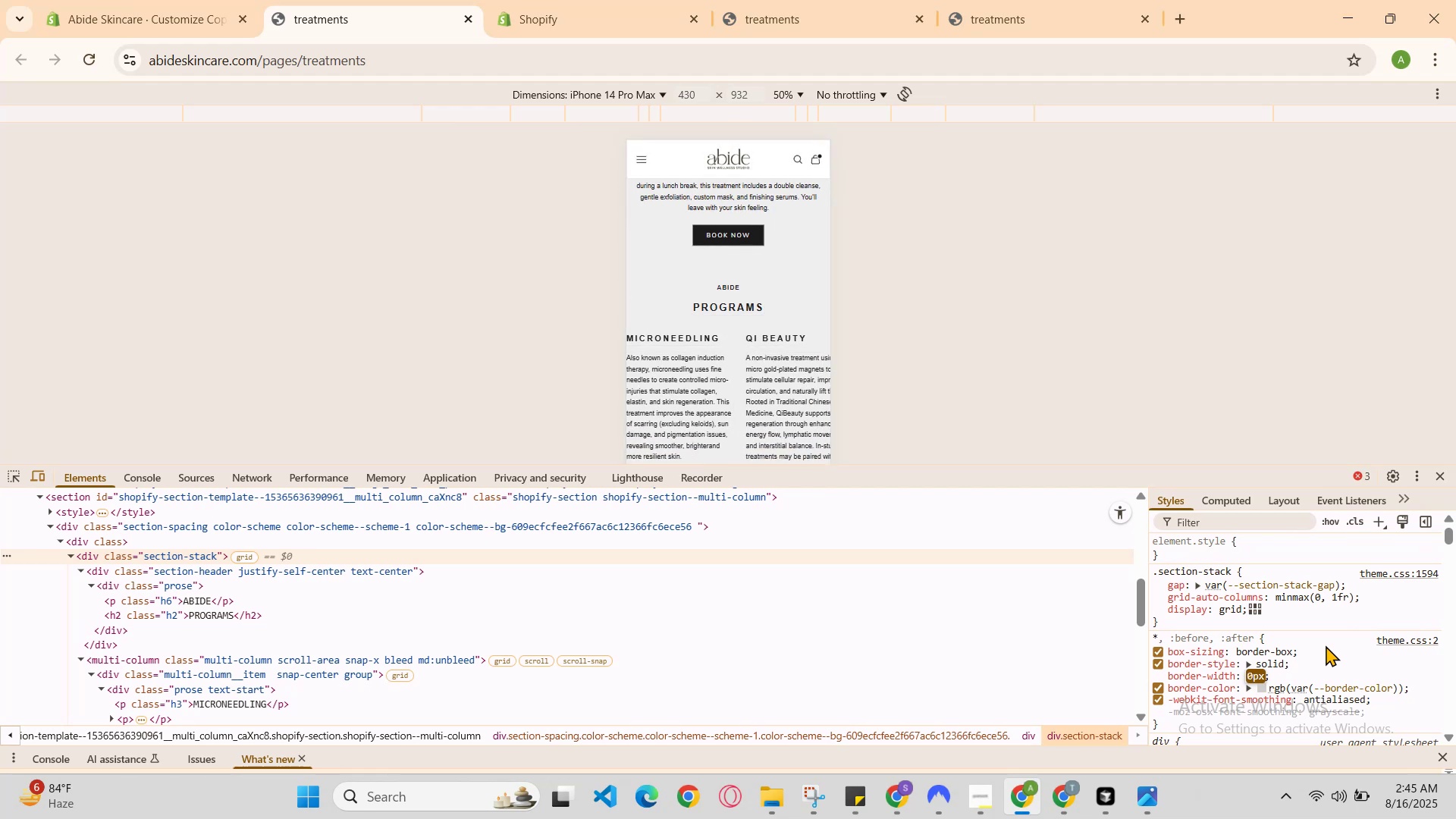 
key(ArrowDown)
 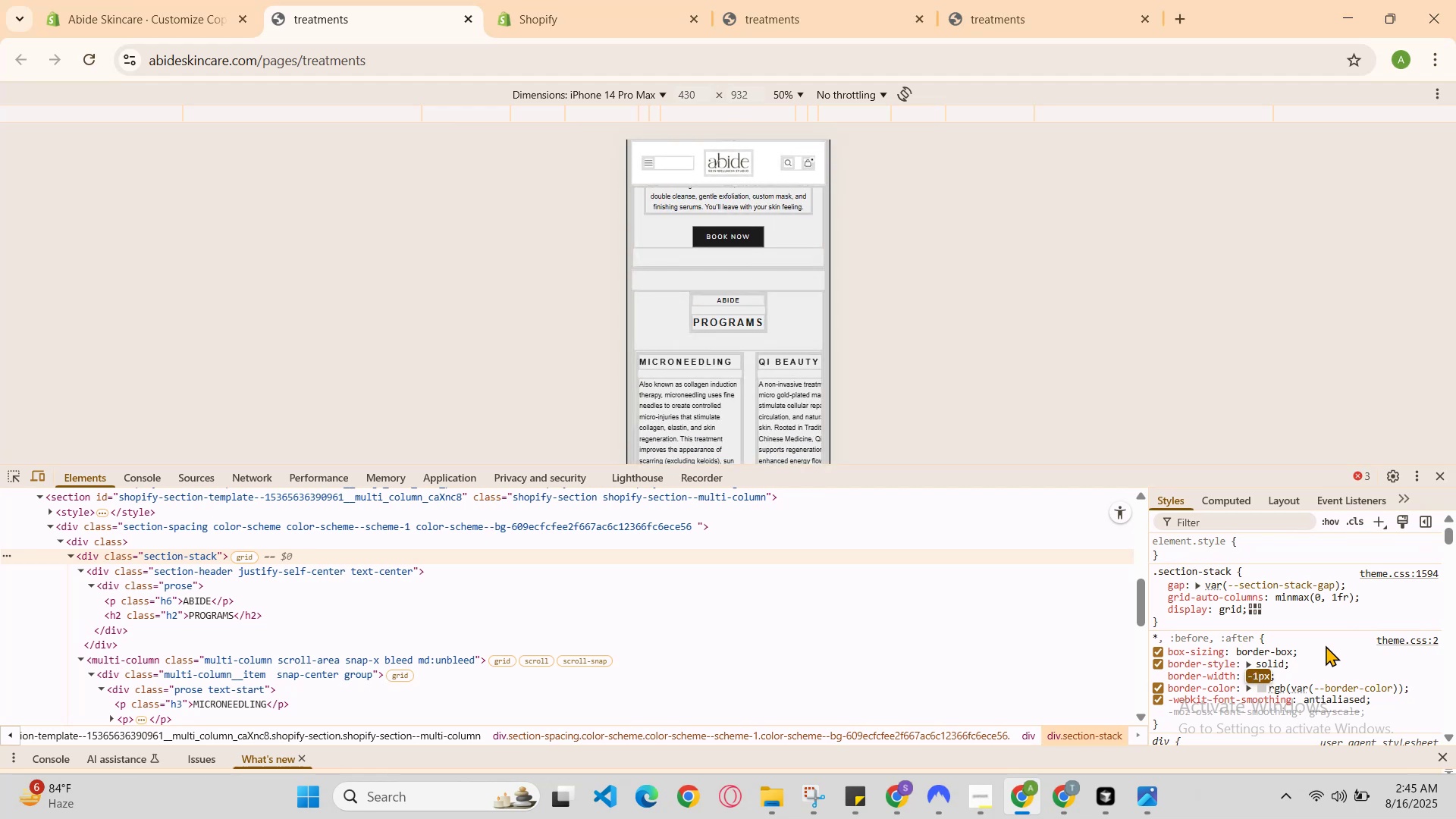 
key(ArrowDown)
 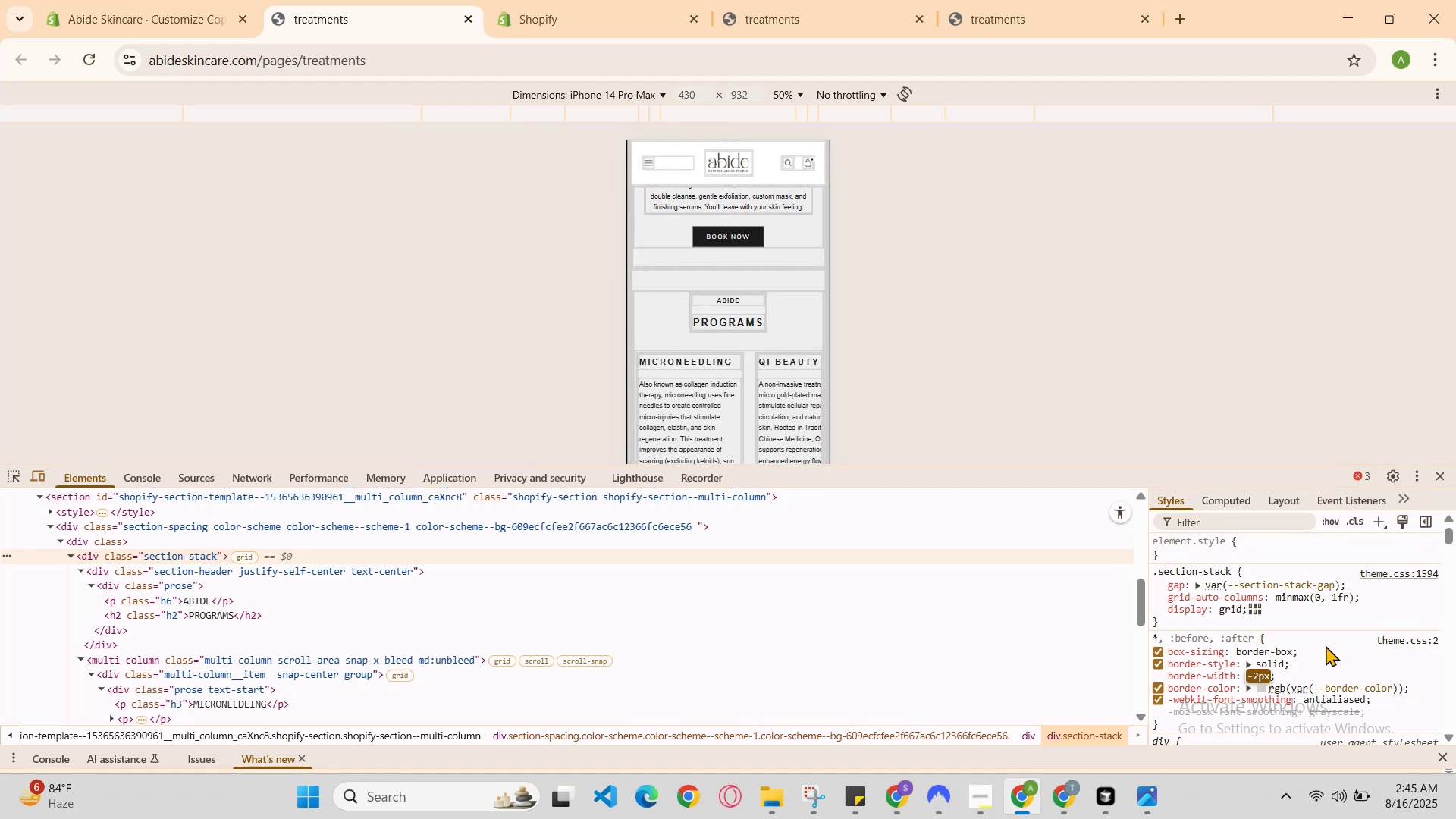 
key(ArrowDown)
 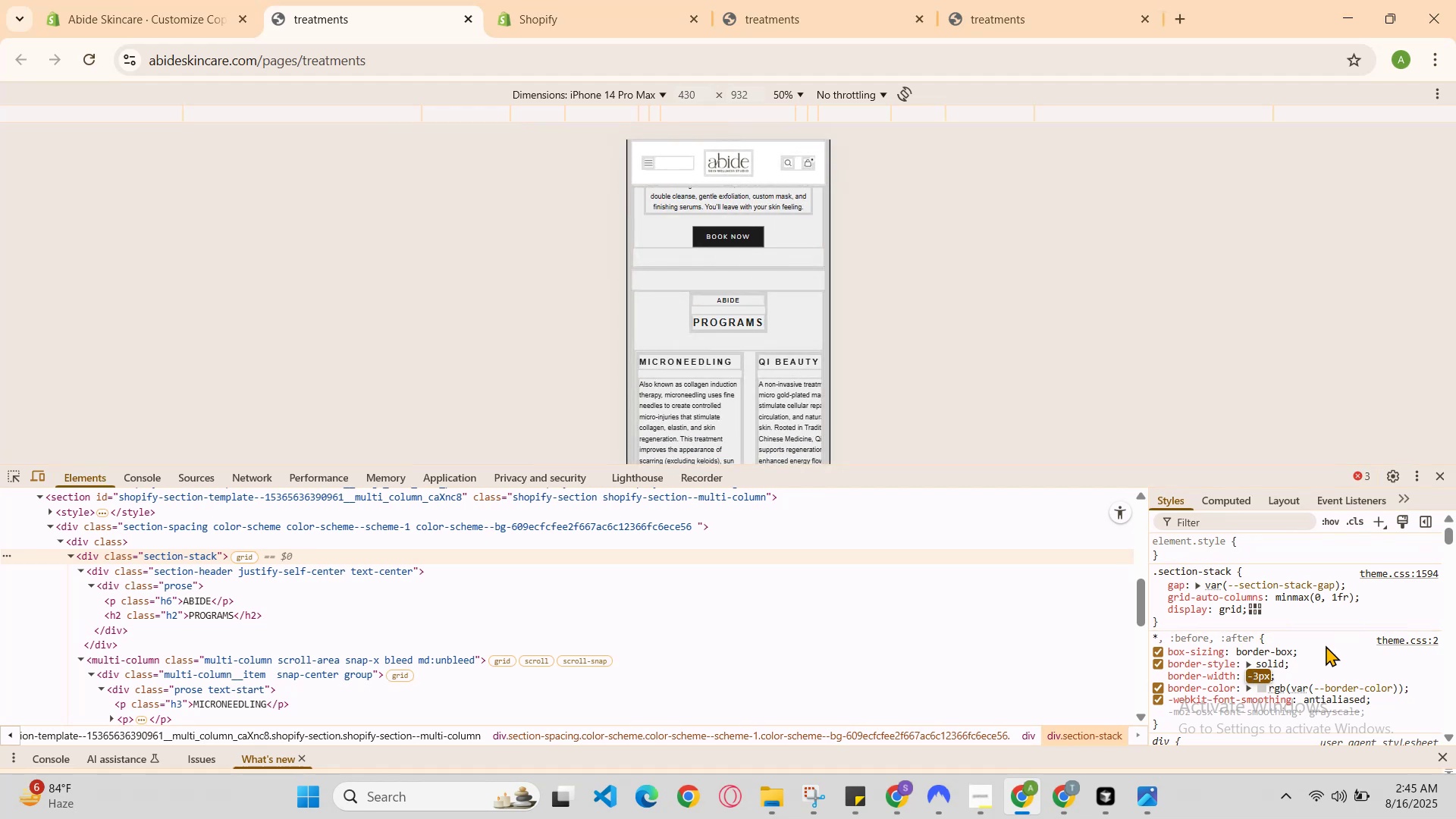 
key(ArrowDown)
 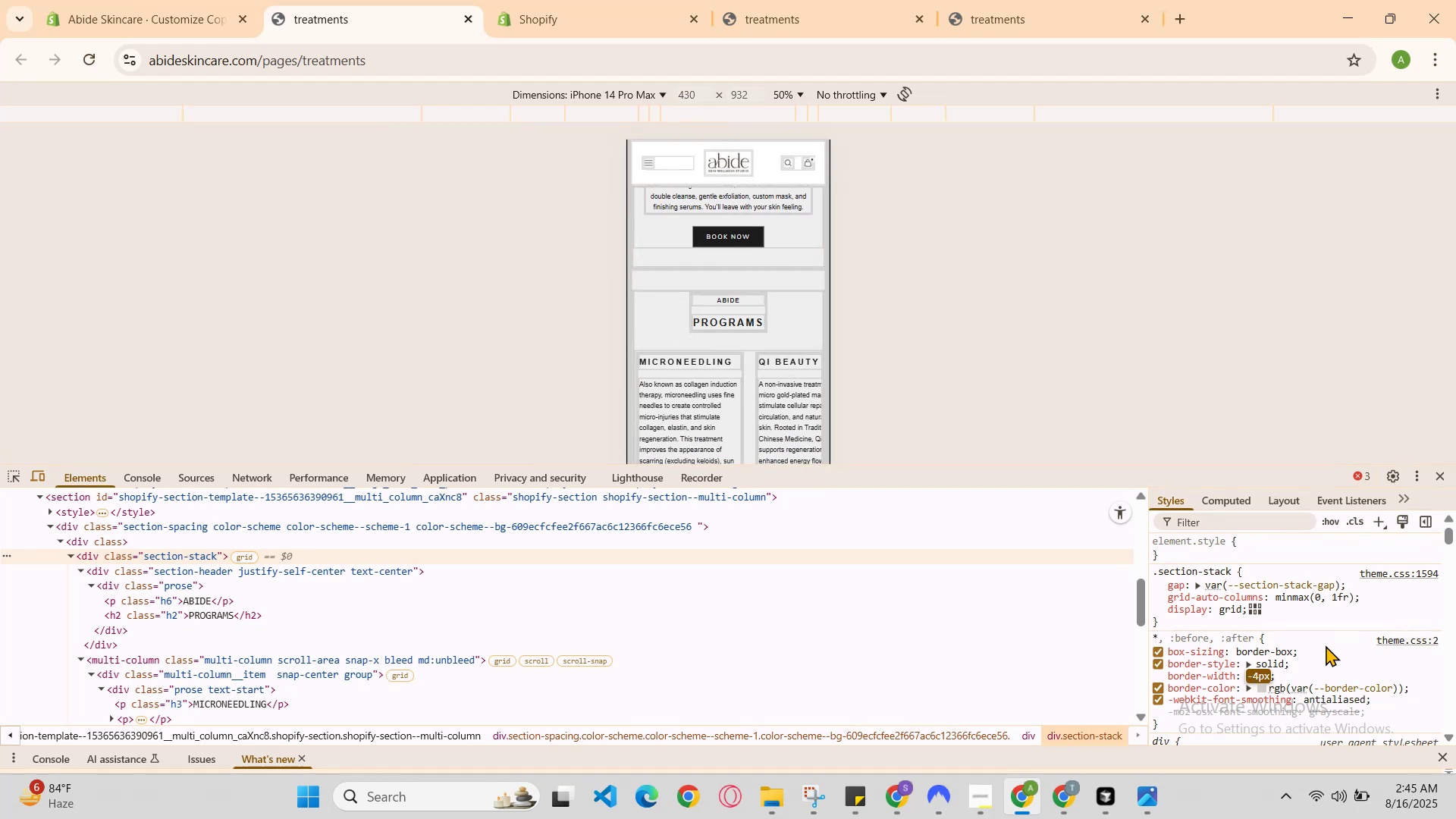 
key(ArrowDown)
 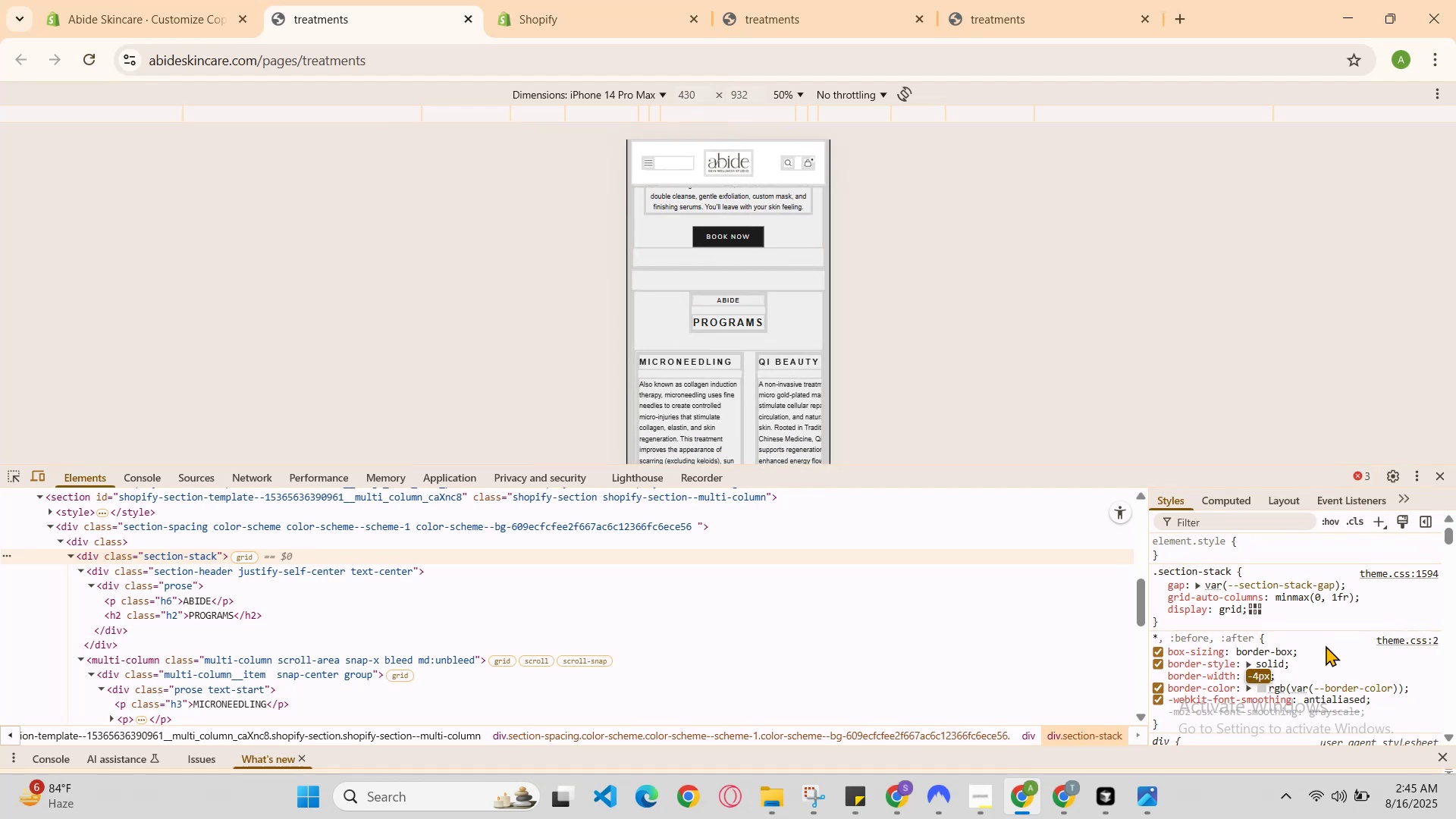 
key(ArrowUp)
 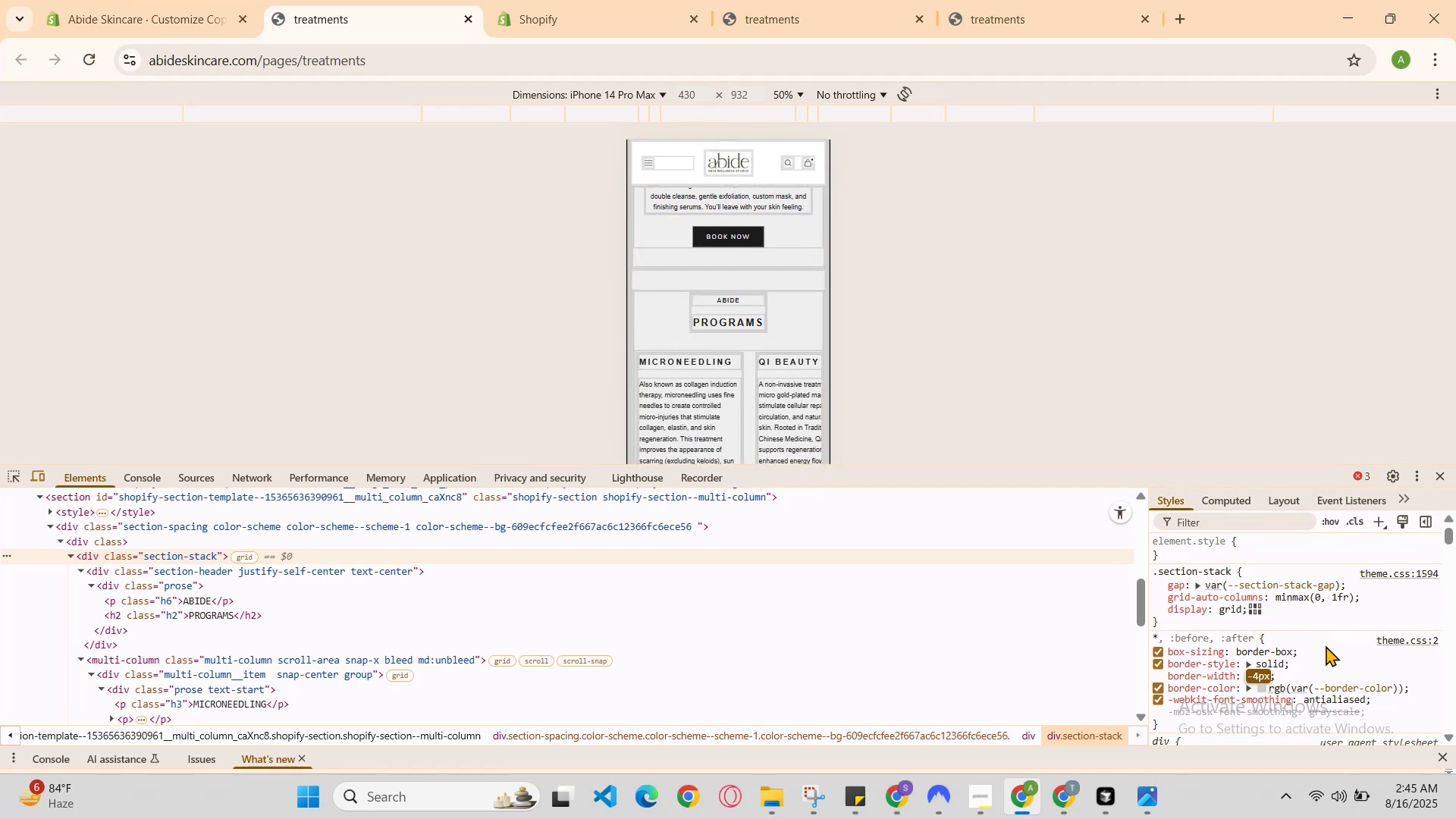 
key(ArrowUp)
 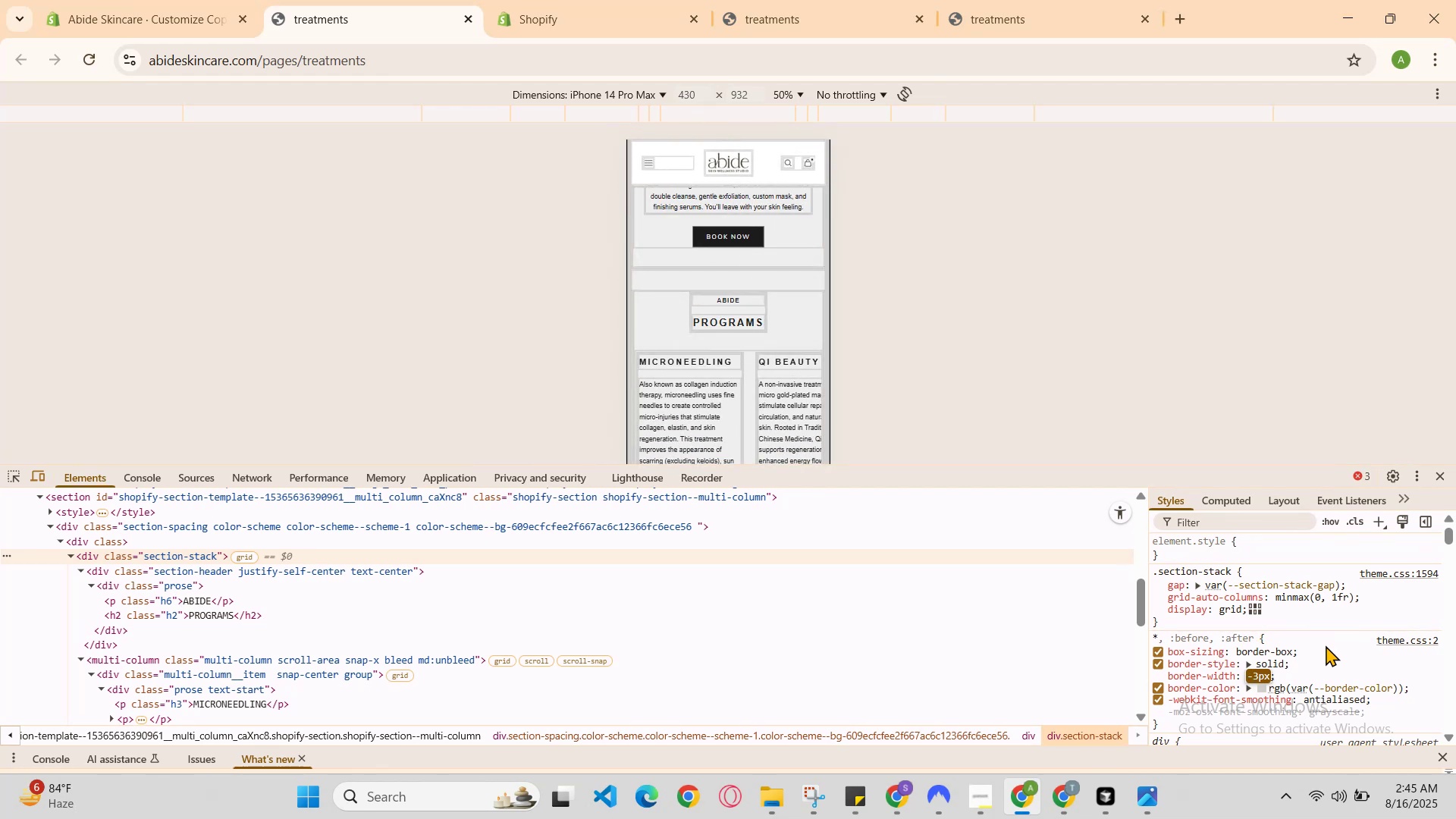 
key(ArrowUp)
 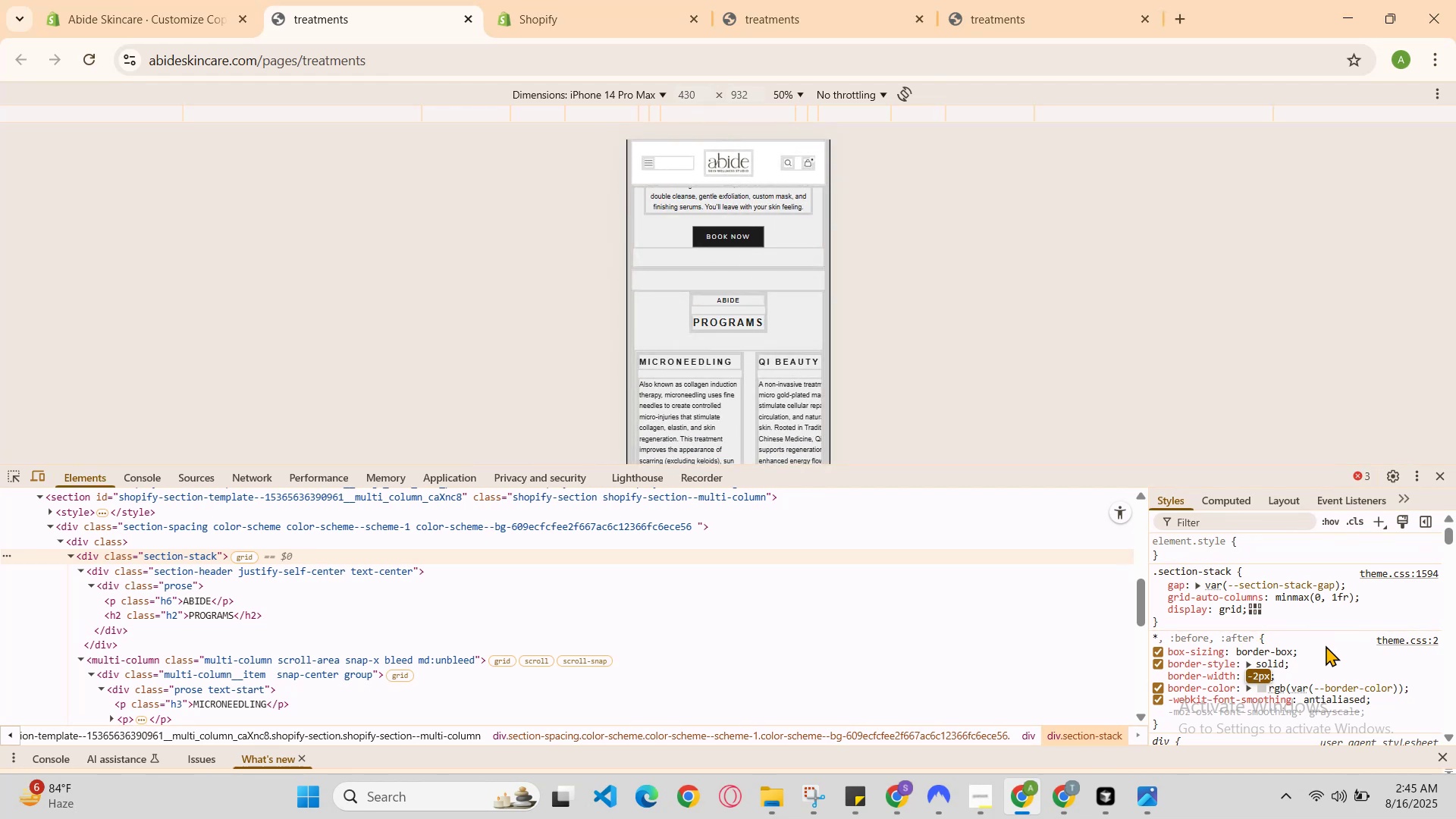 
key(ArrowUp)
 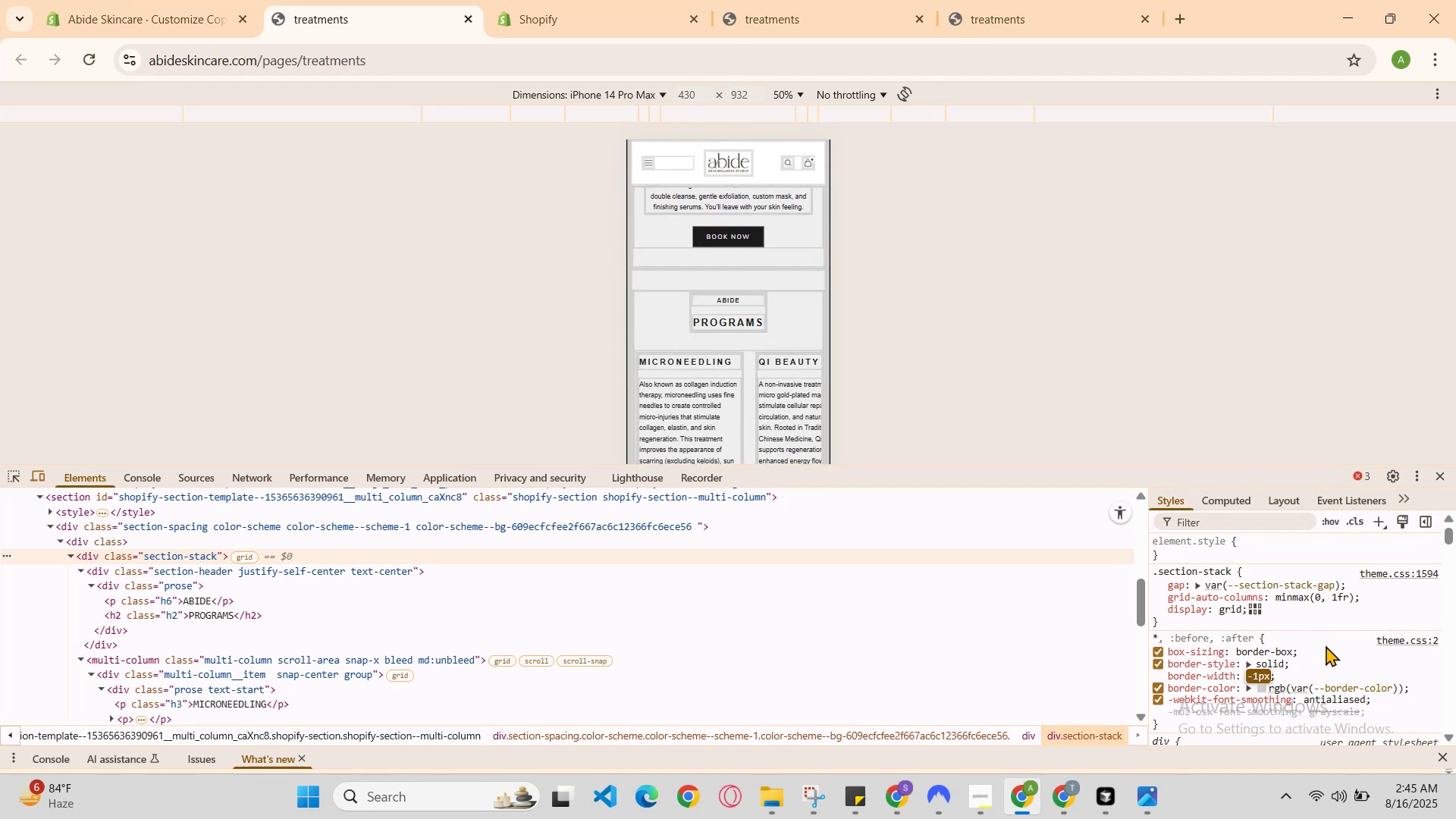 
key(ArrowUp)
 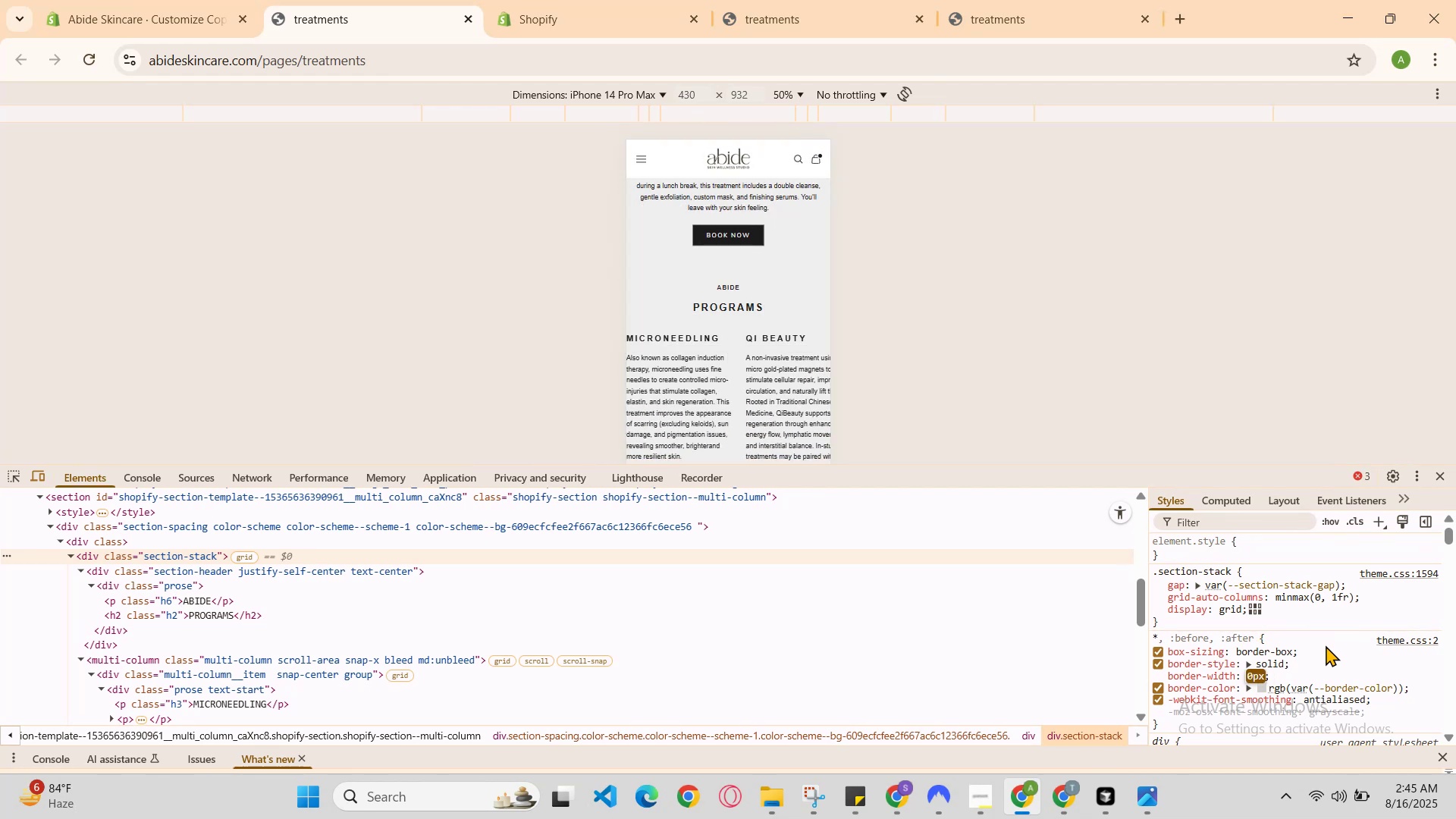 
scroll: coordinate [1325, 646], scroll_direction: down, amount: 1.0
 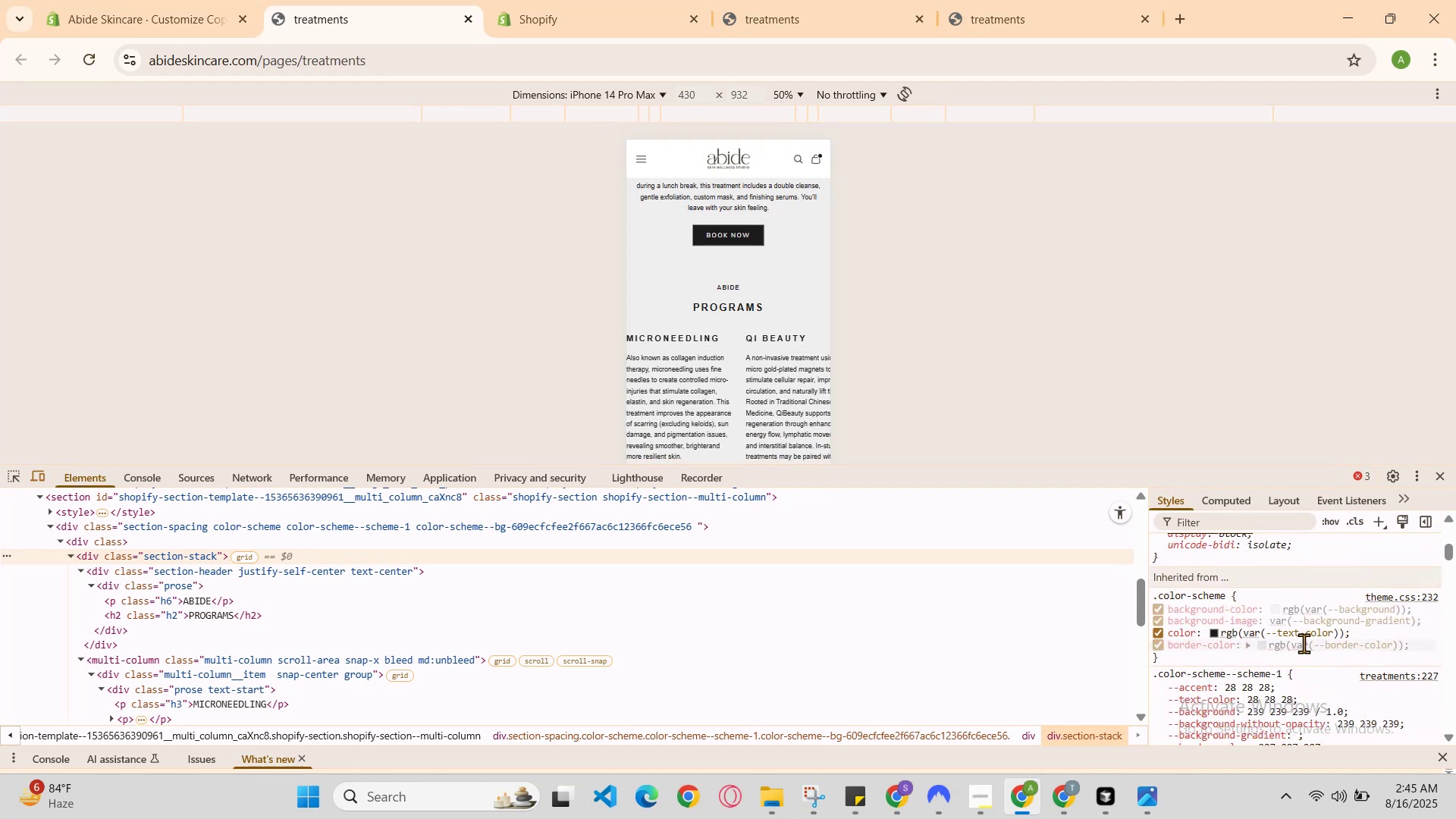 
scroll: coordinate [1294, 644], scroll_direction: up, amount: 2.0
 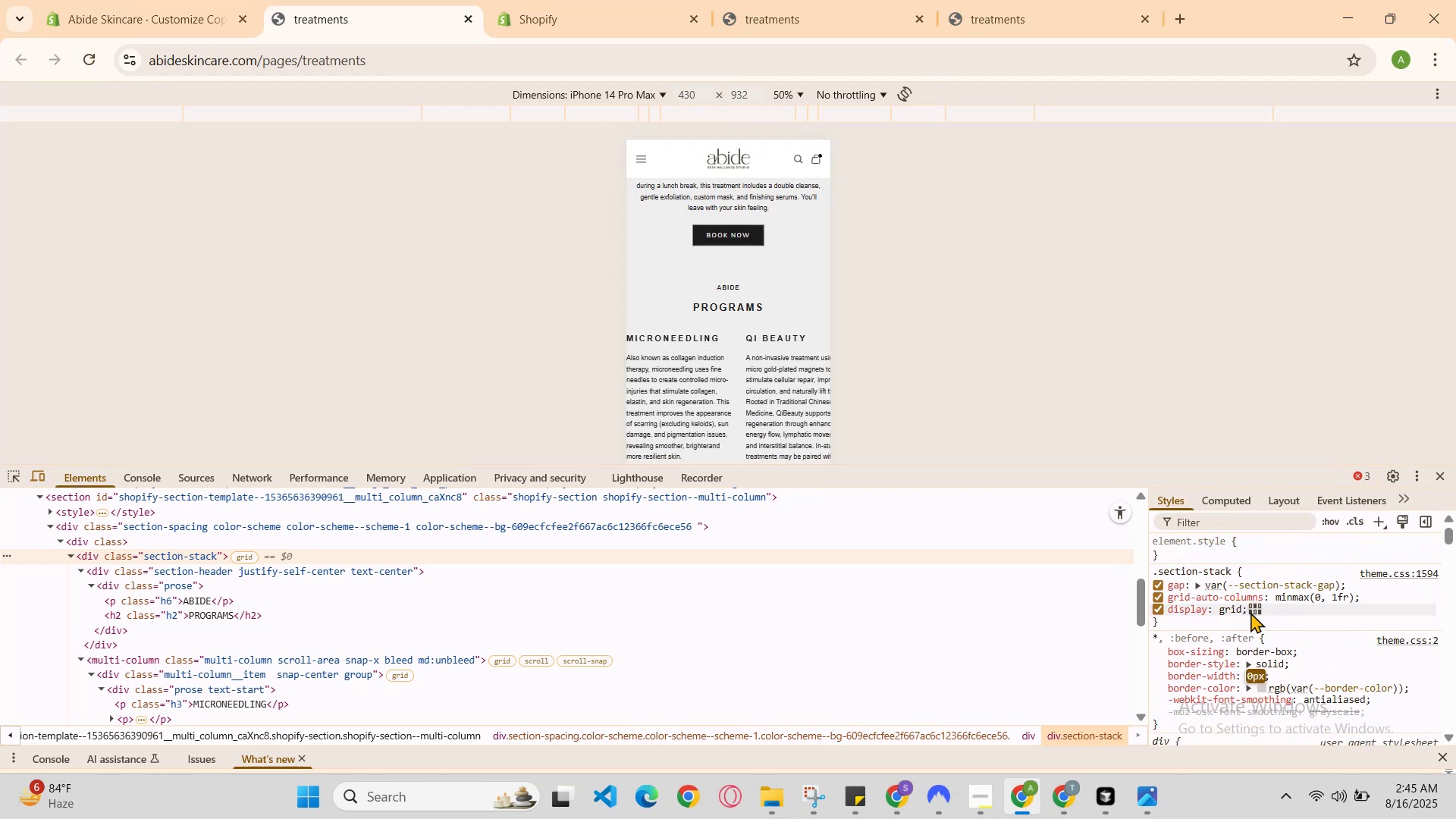 
left_click([1266, 604])
 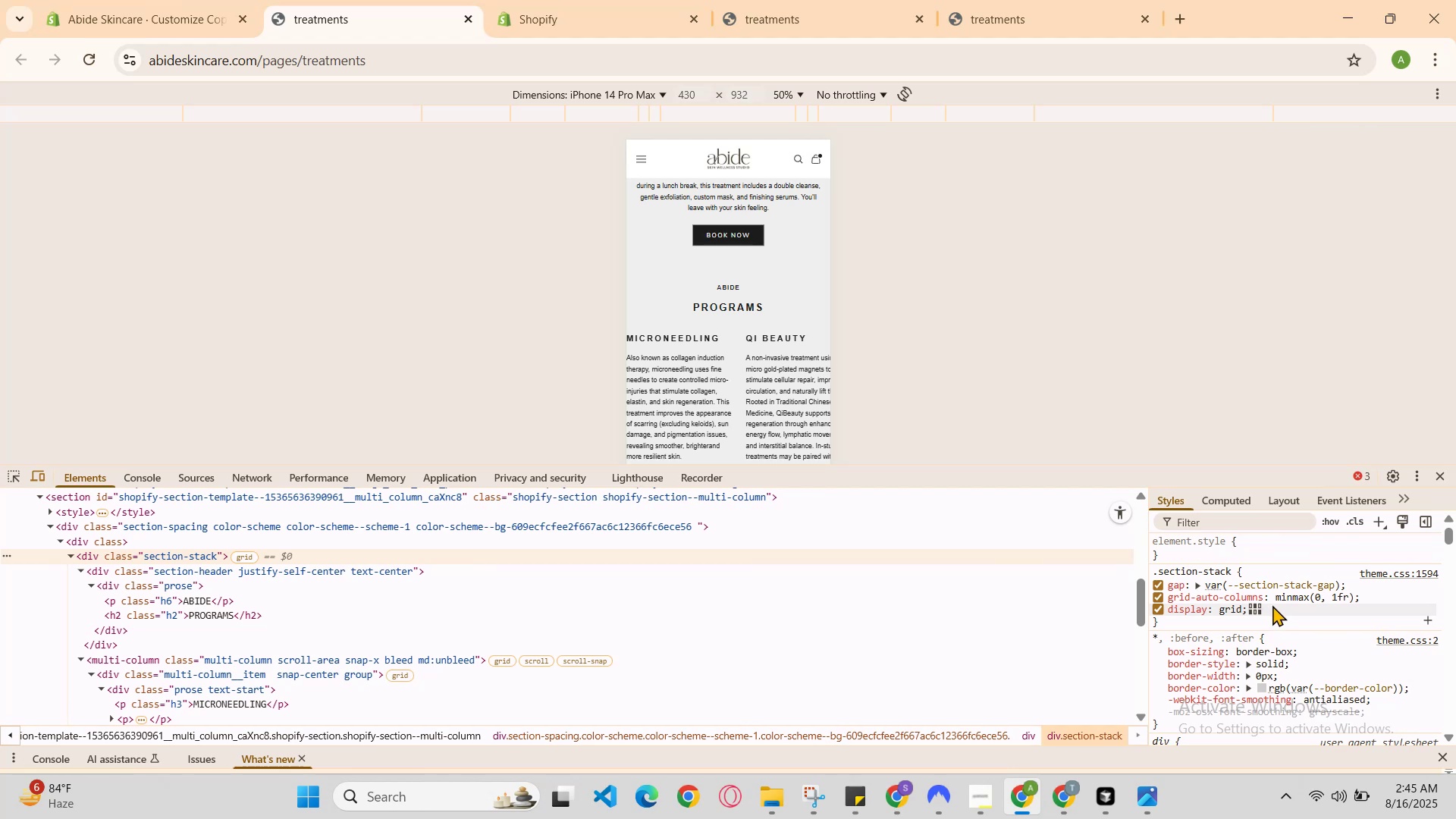 
left_click([1278, 607])
 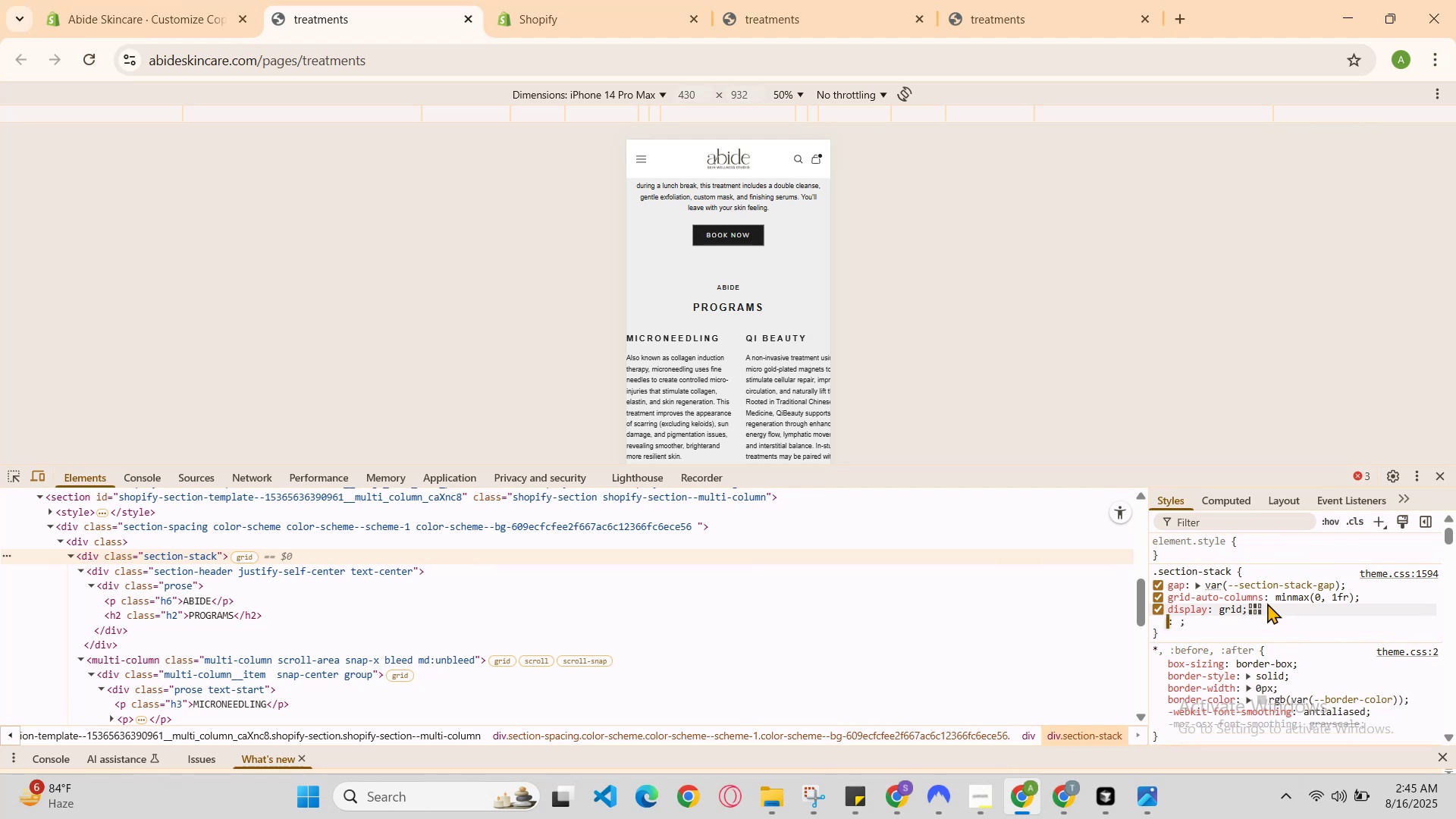 
type(gpa)
key(Backspace)
key(Backspace)
type(ap)
 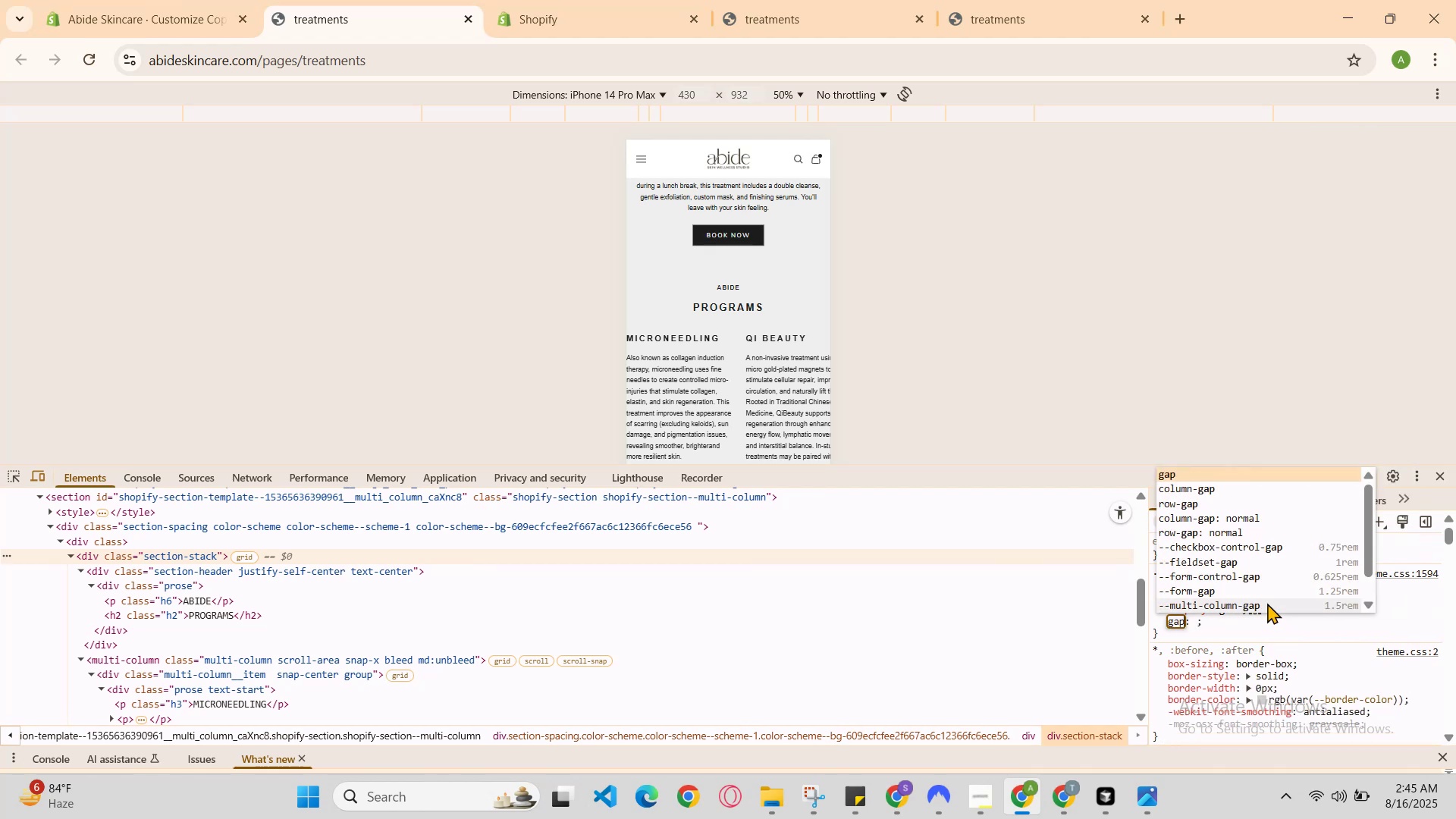 
key(Enter)
 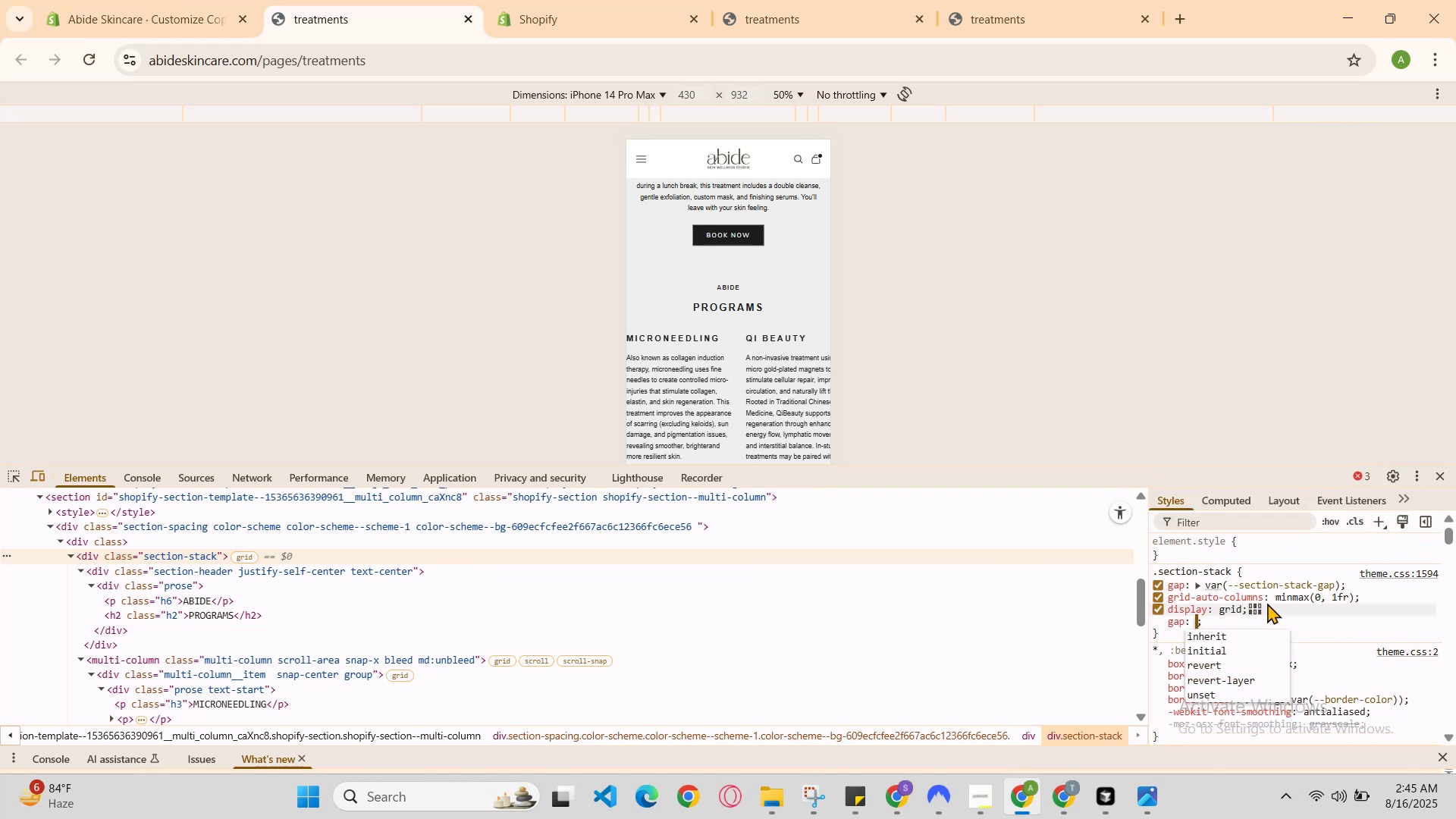 
type(3px)
key(Backspace)
key(Backspace)
key(Backspace)
type(ce)
key(Backspace)
key(Backspace)
type(lef)
key(Backspace)
key(Backspace)
key(Backspace)
type(r)
key(Backspace)
type(r)
 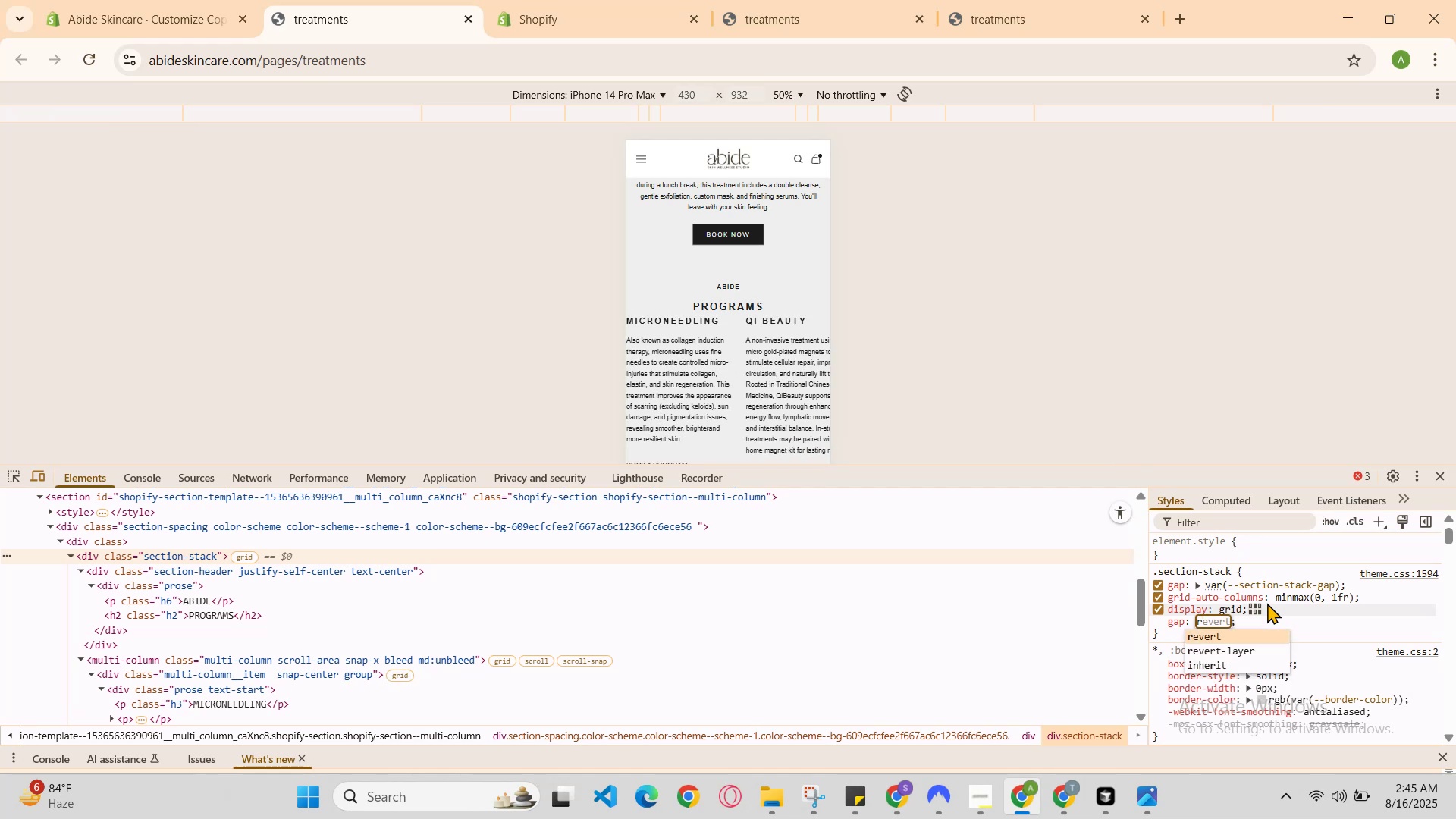 
key(ArrowRight)
 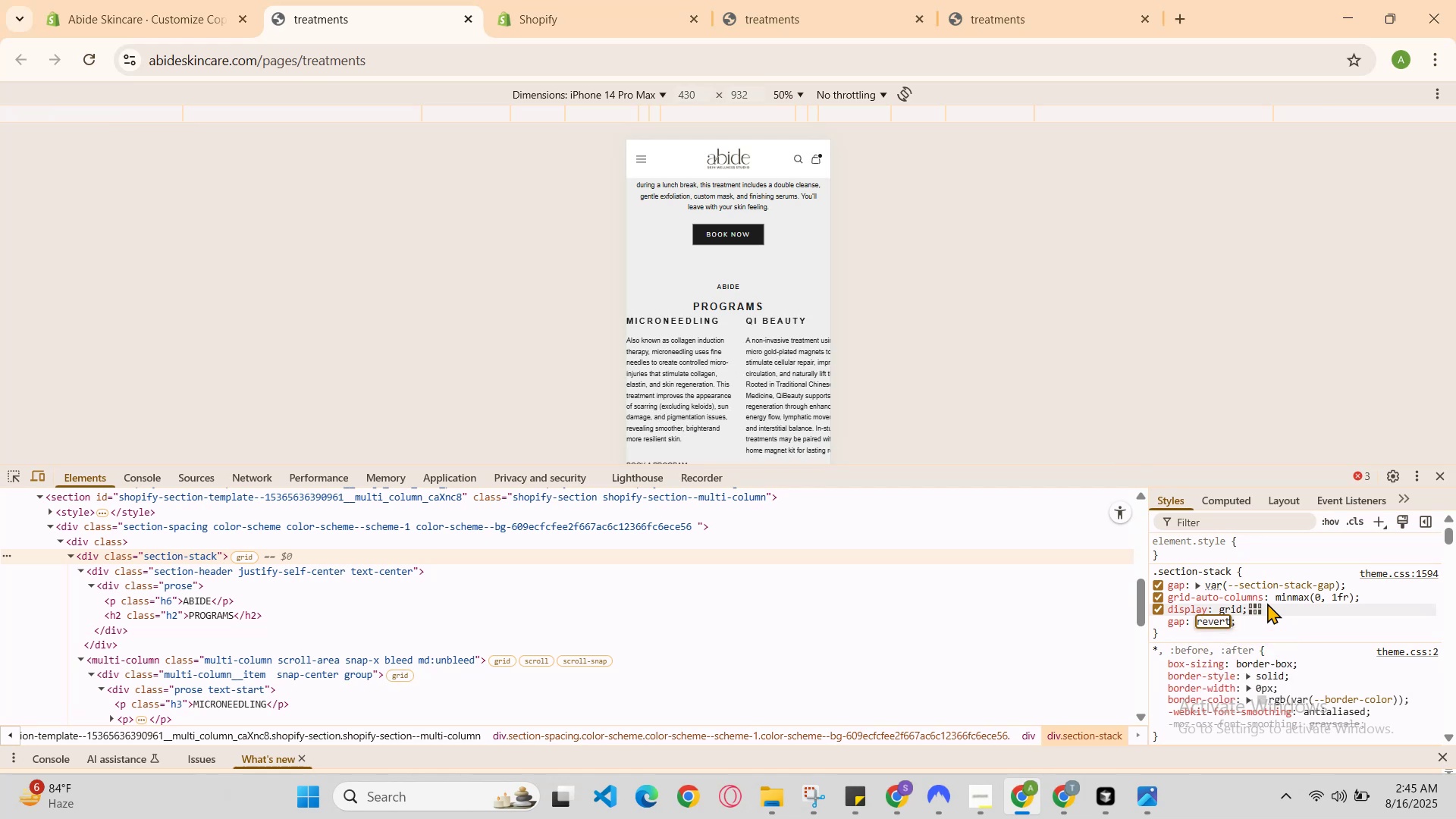 
key(ArrowRight)
 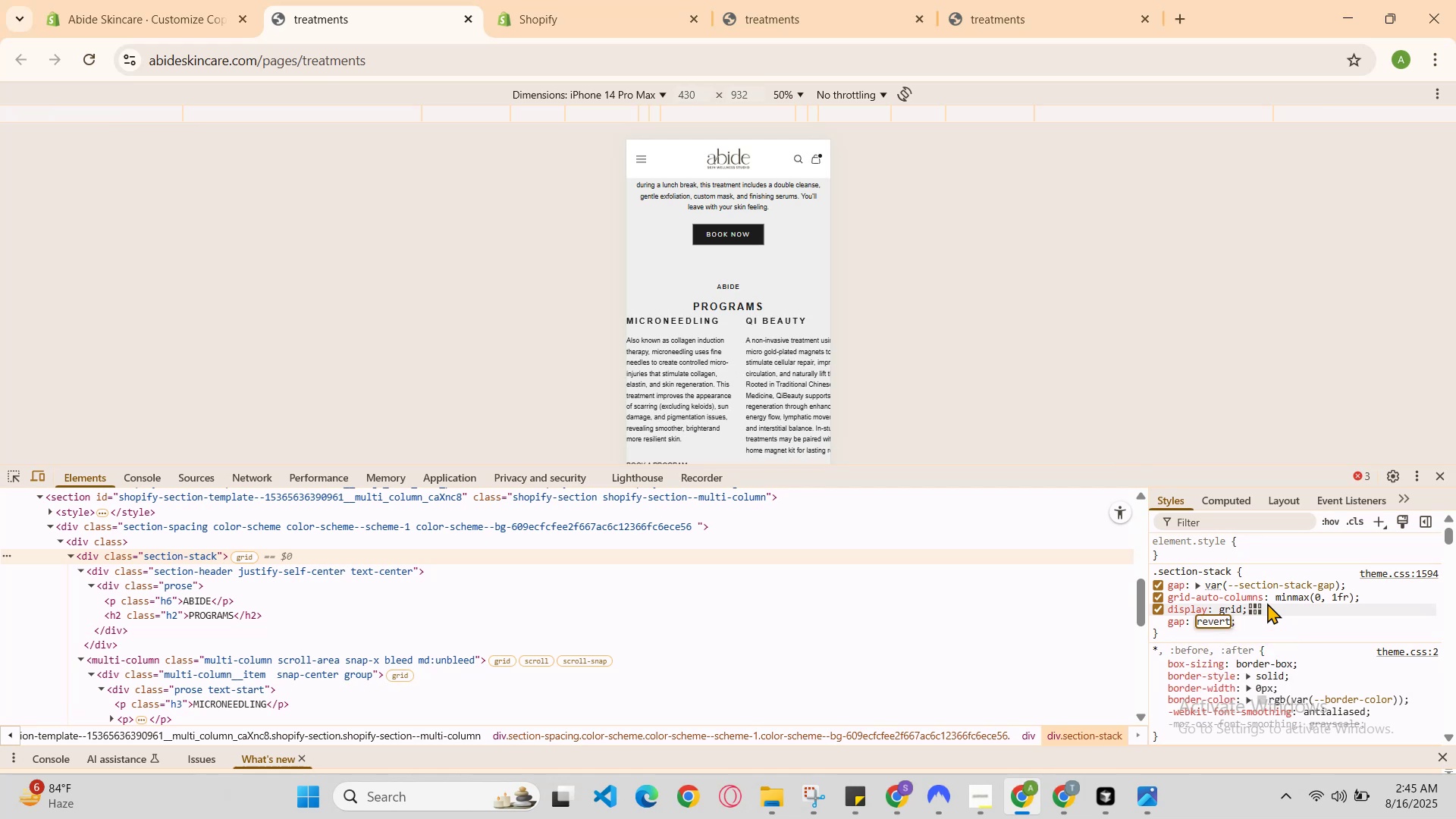 
key(ArrowDown)
 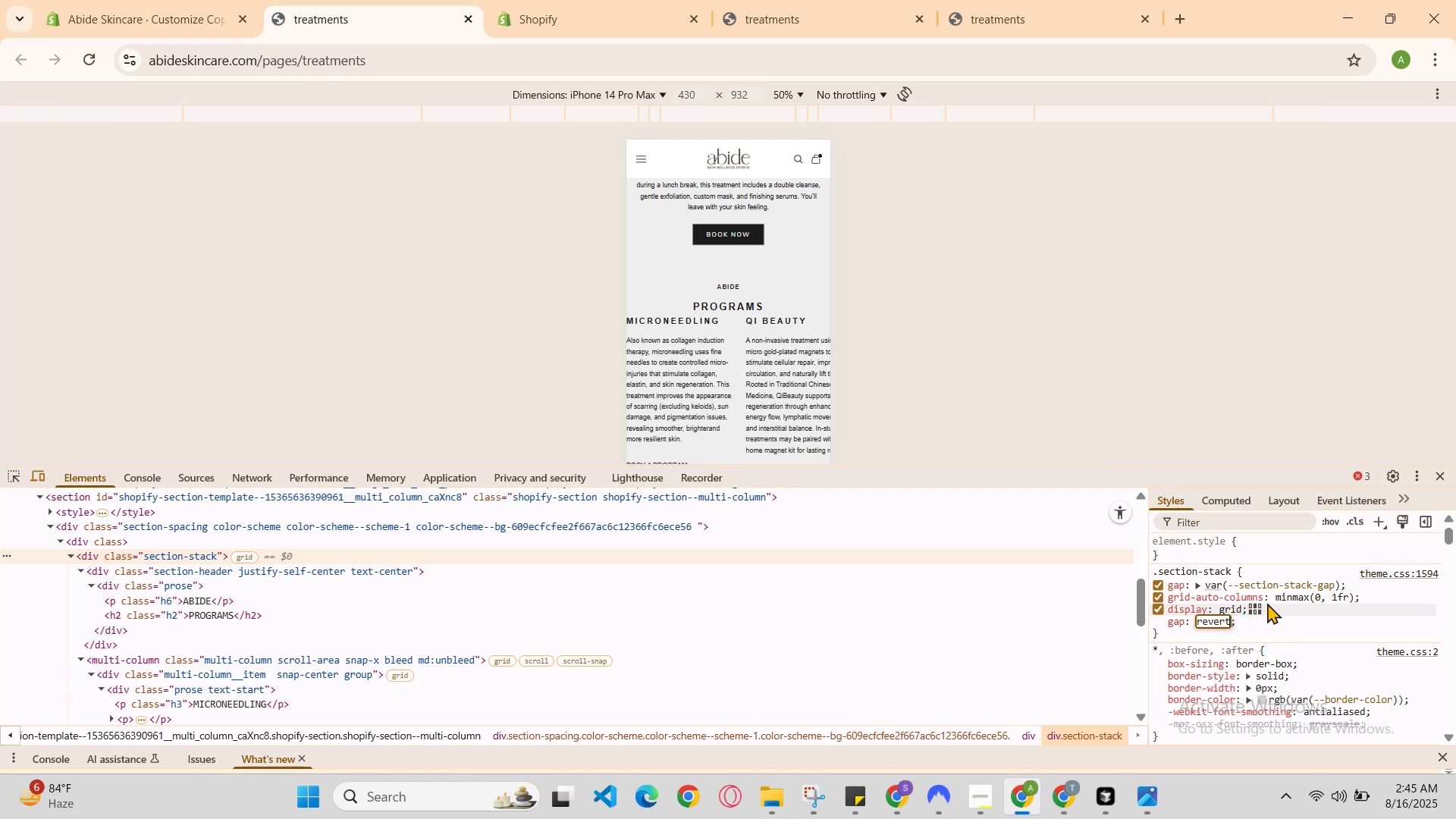 
key(Backspace)
 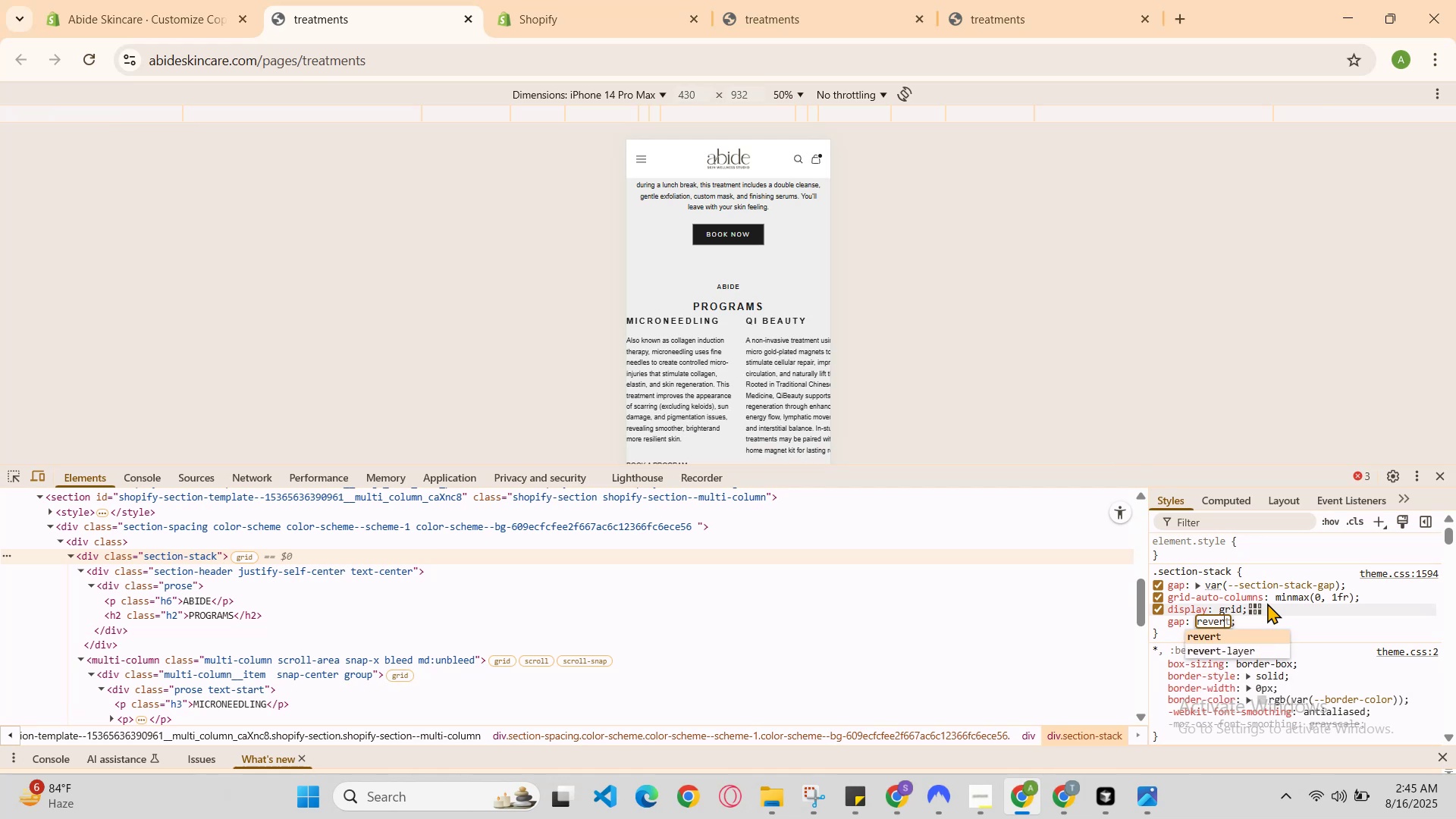 
key(Backspace)
 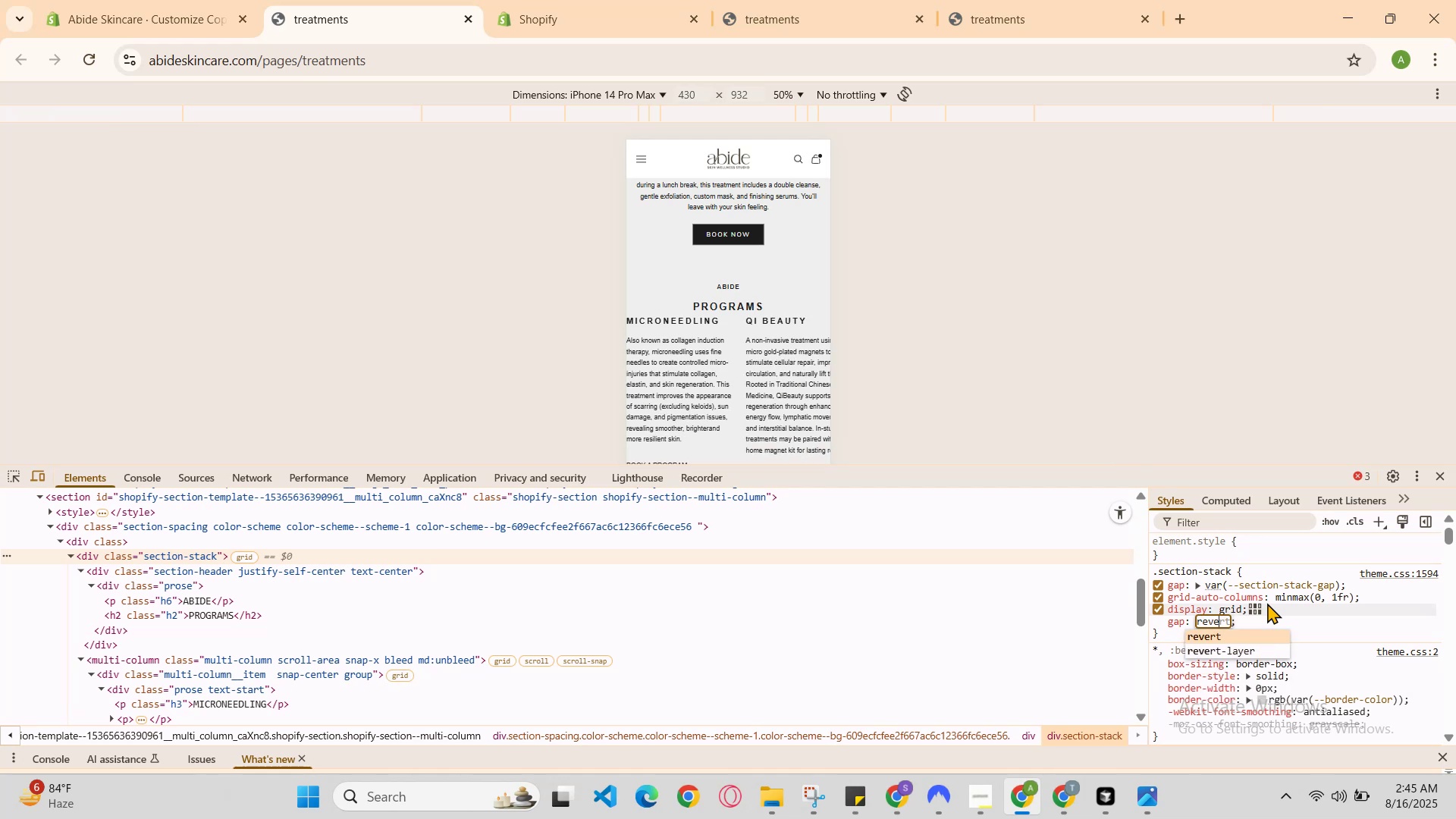 
key(Backspace)
 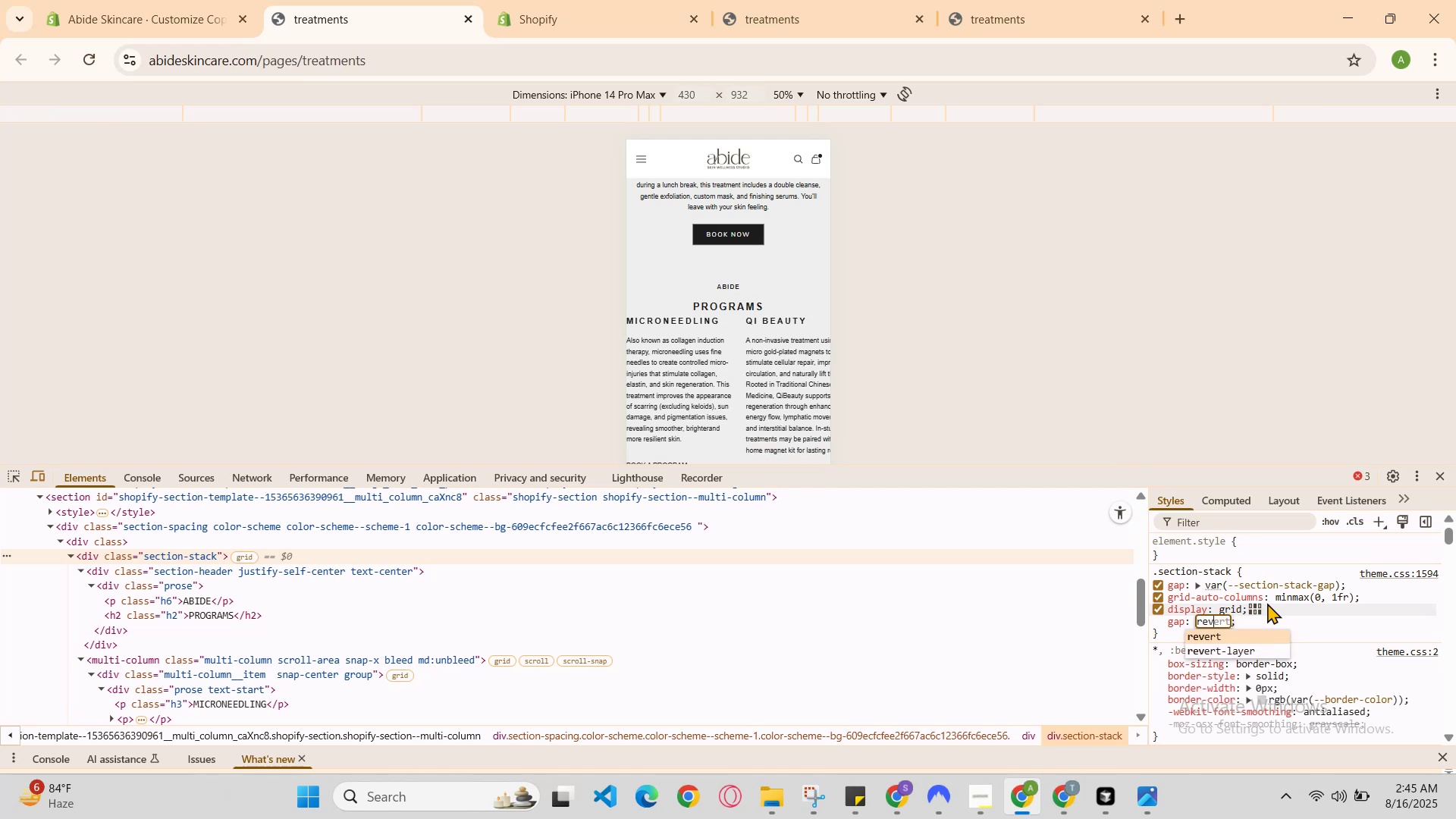 
key(Backspace)
 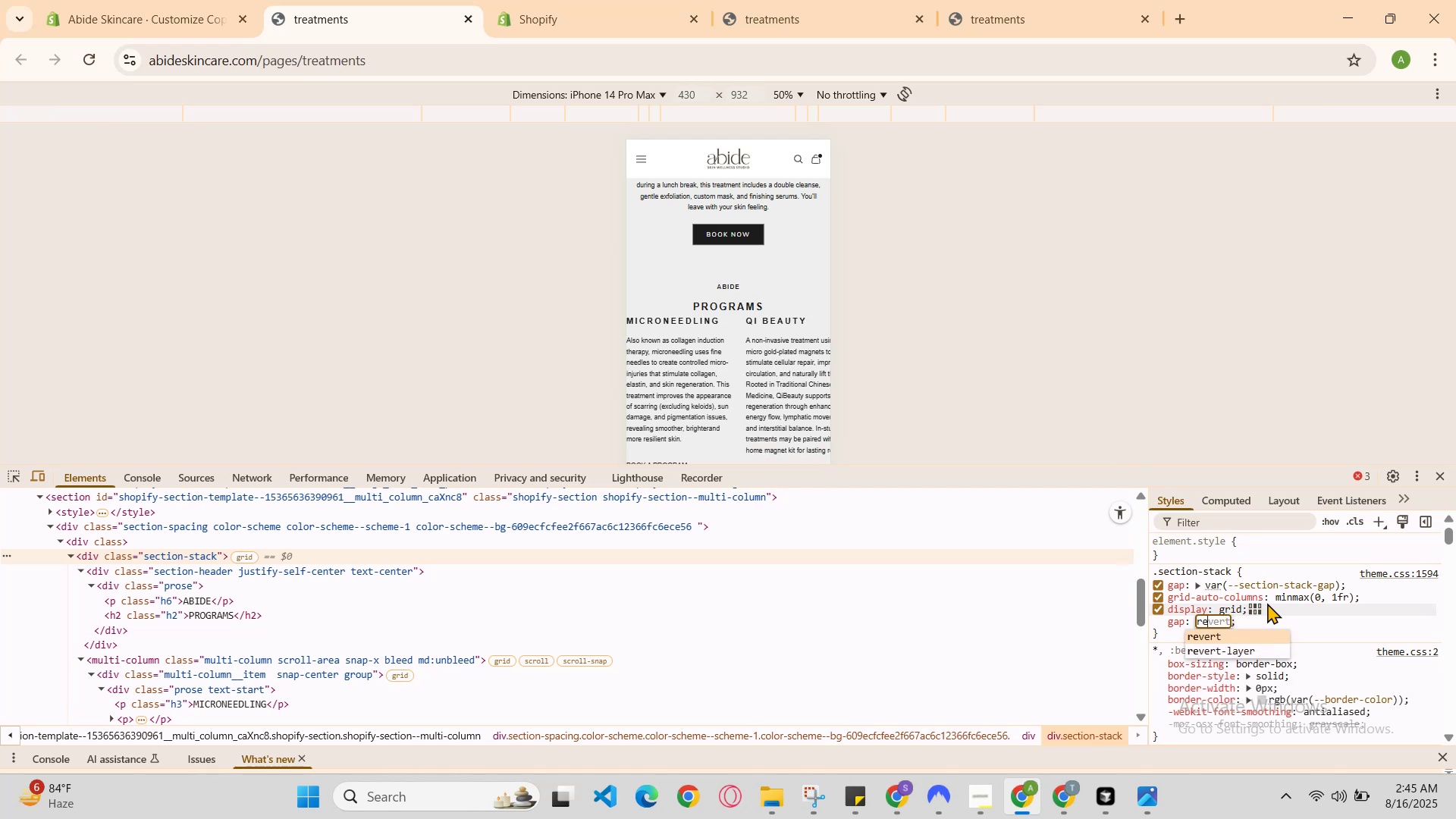 
key(Backspace)
 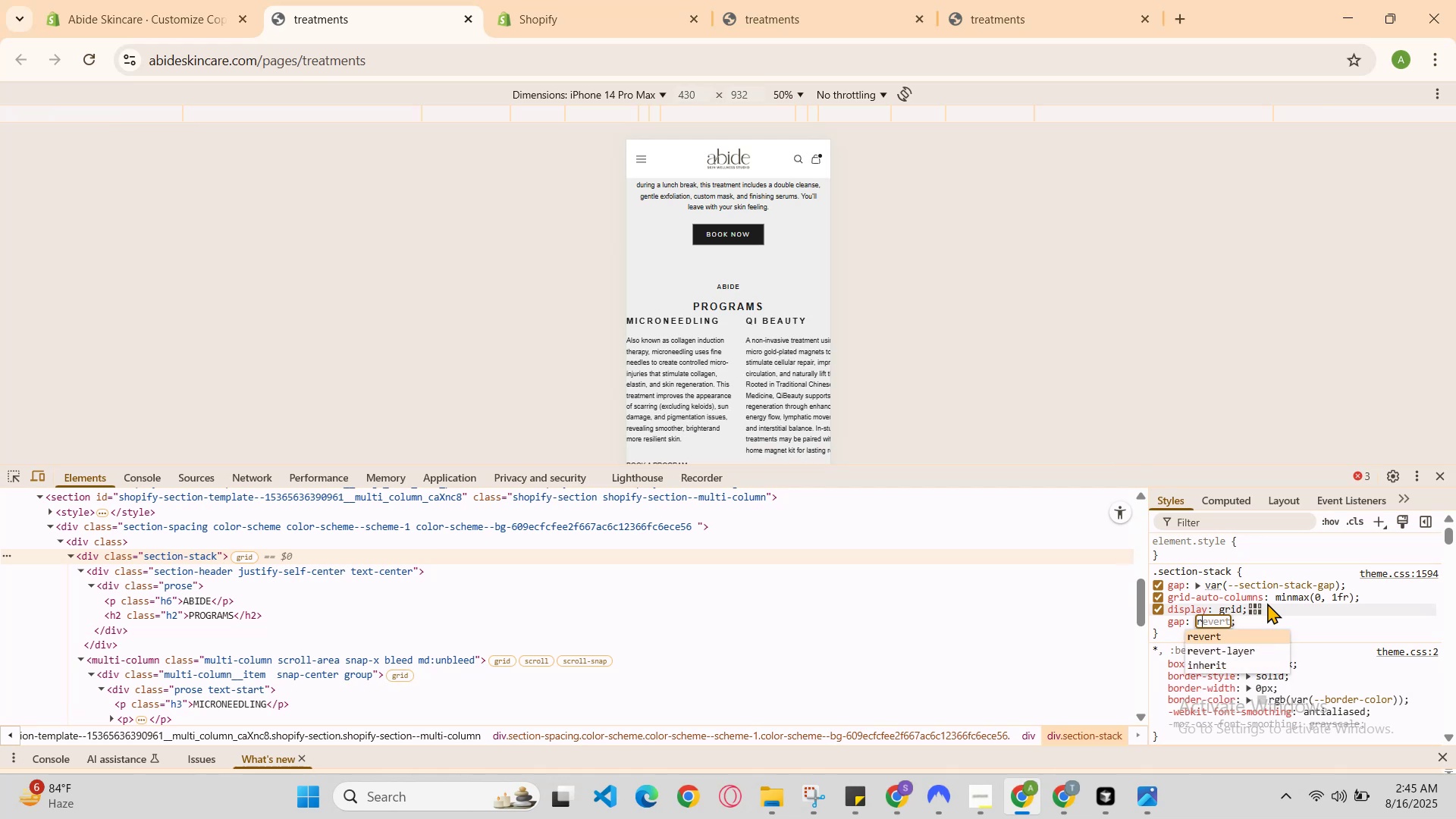 
key(Backspace)
 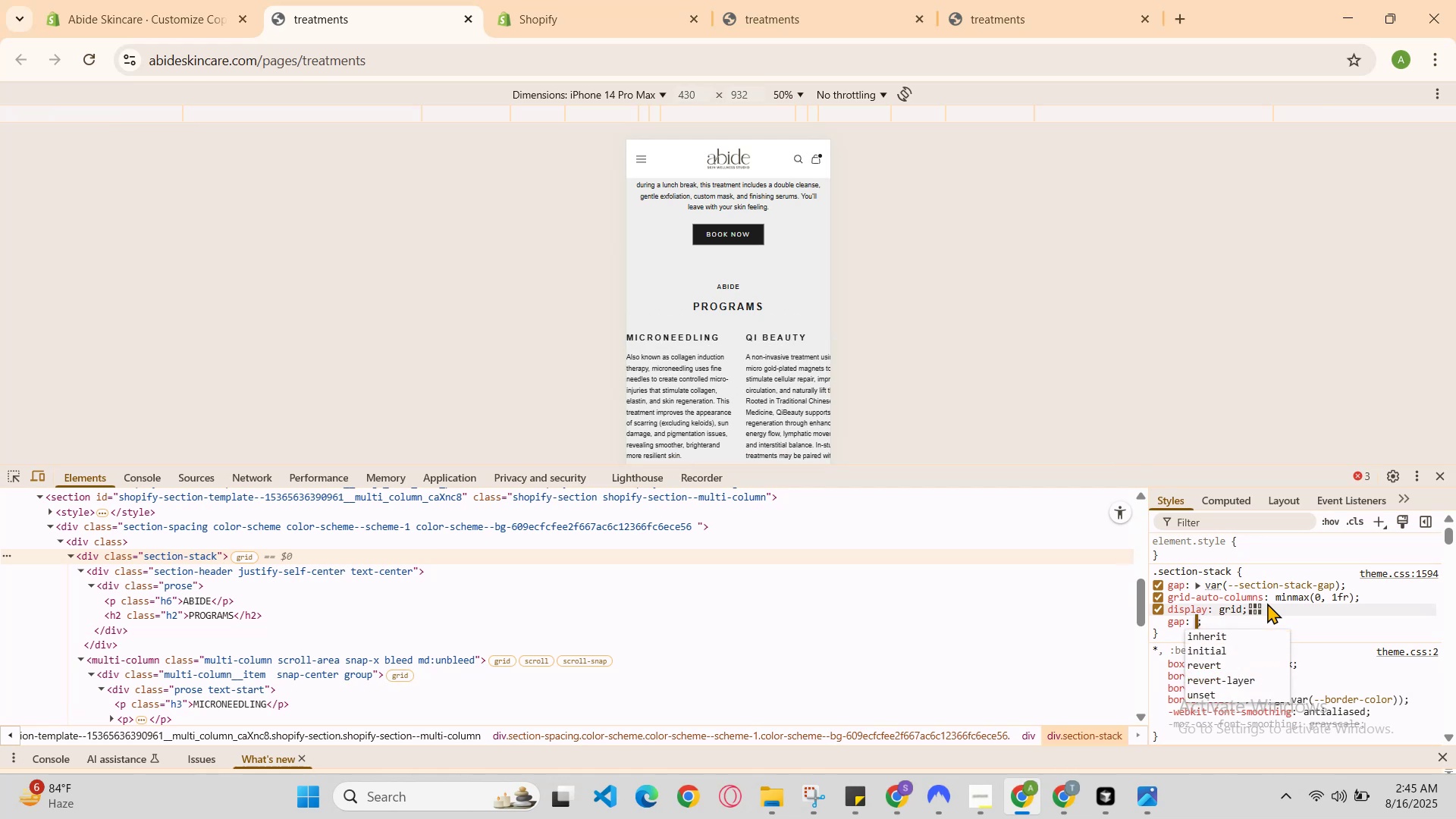 
key(ArrowDown)
 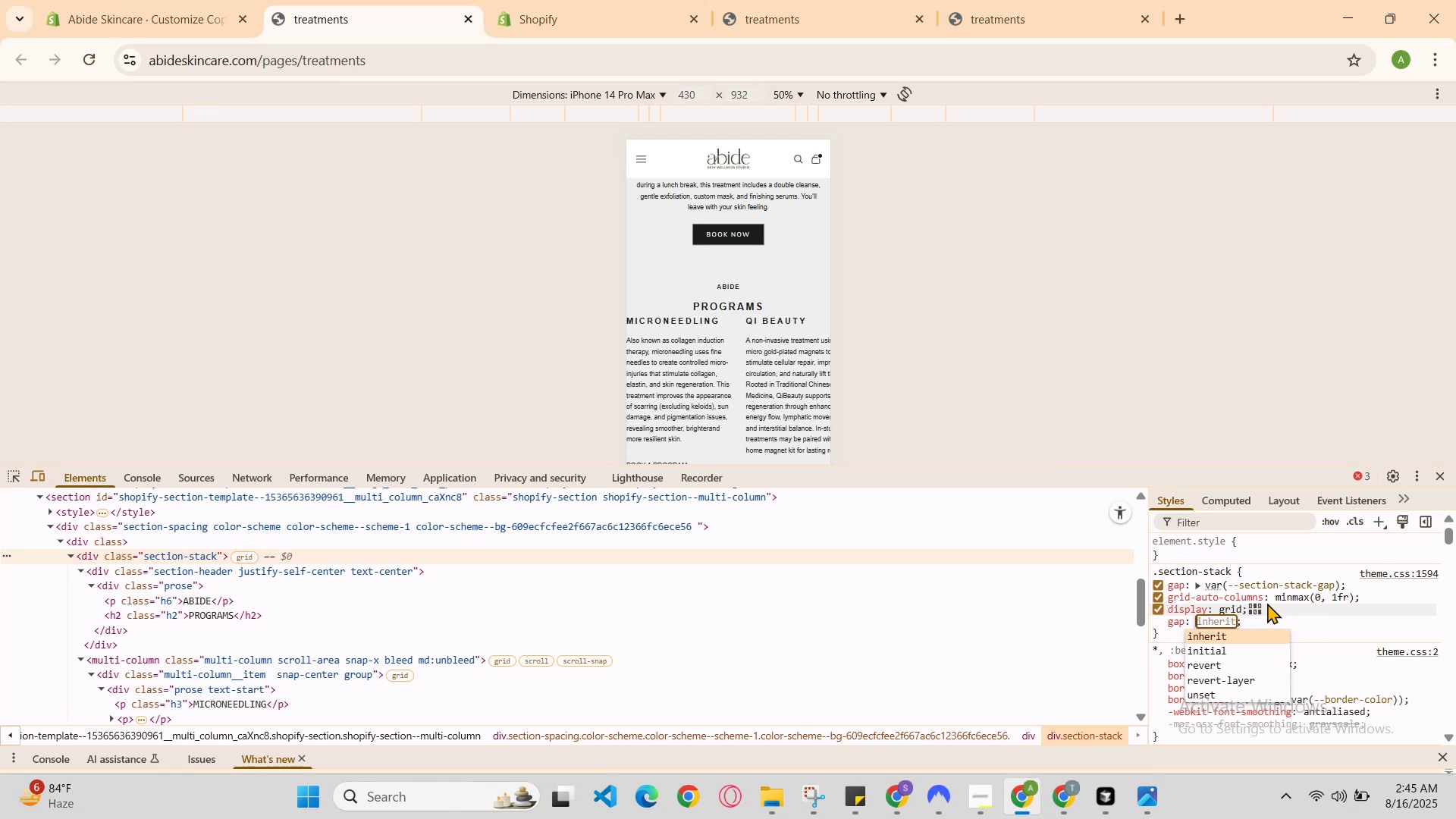 
key(ArrowDown)
 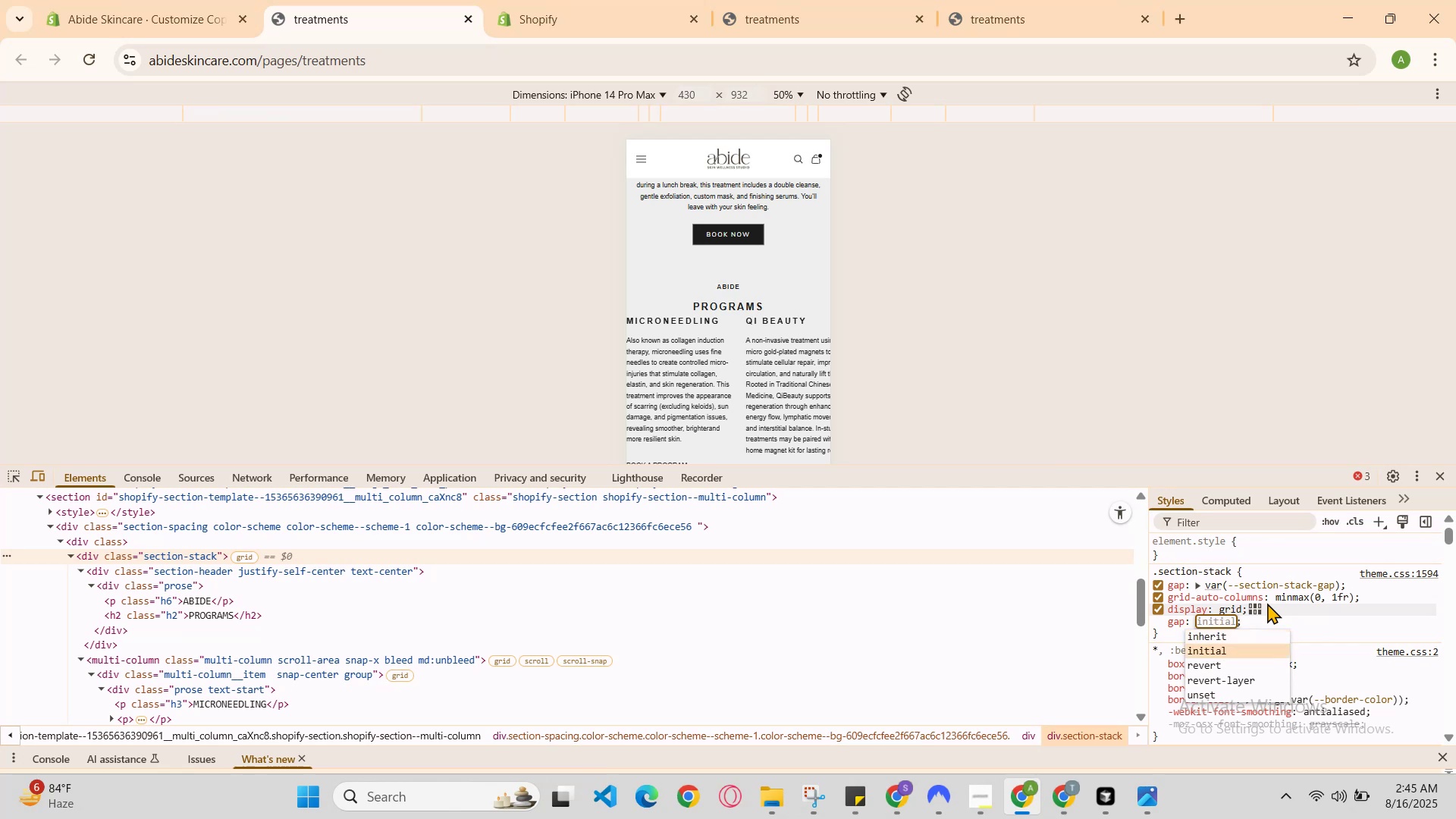 
key(ArrowDown)
 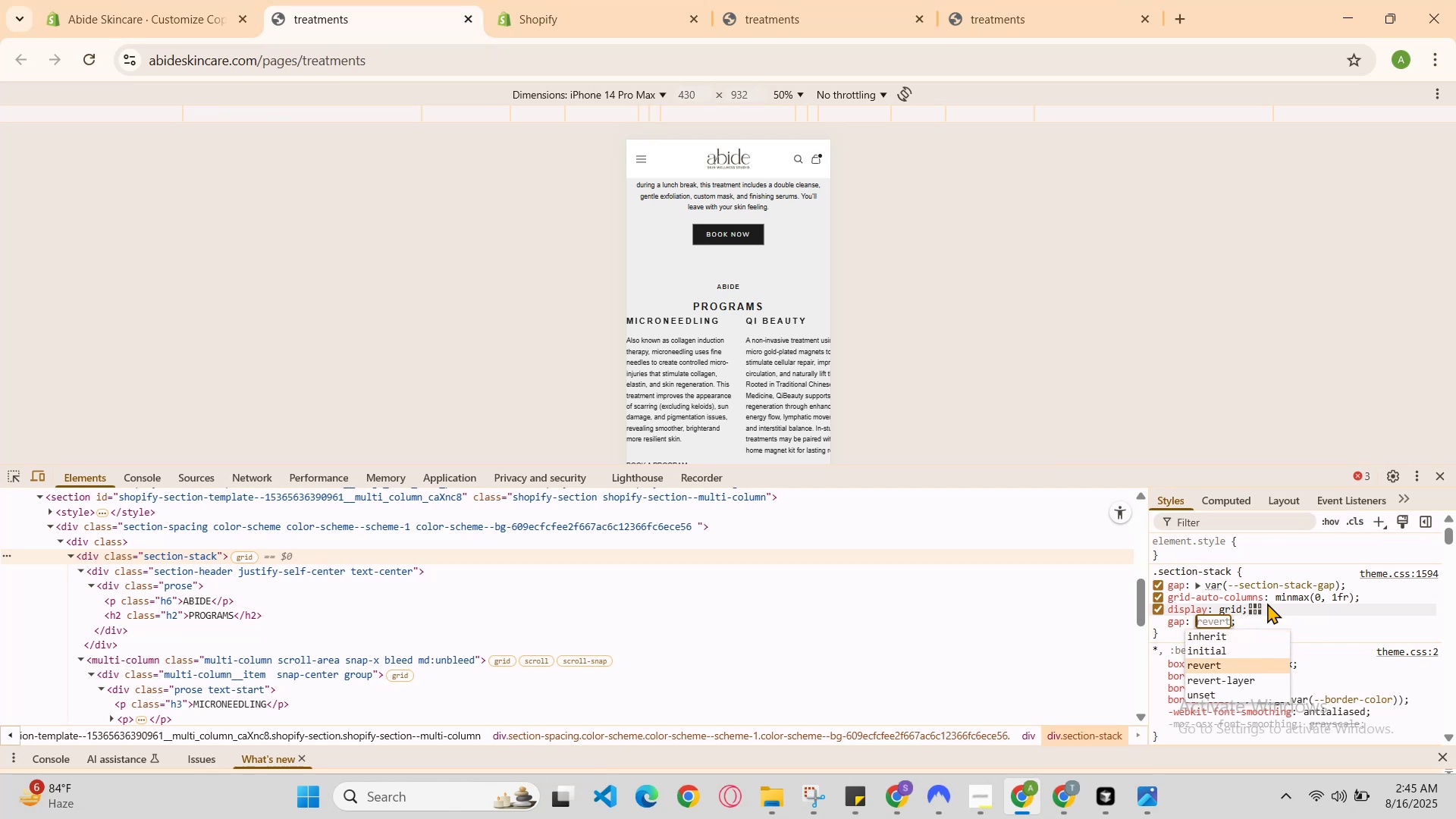 
key(ArrowDown)
 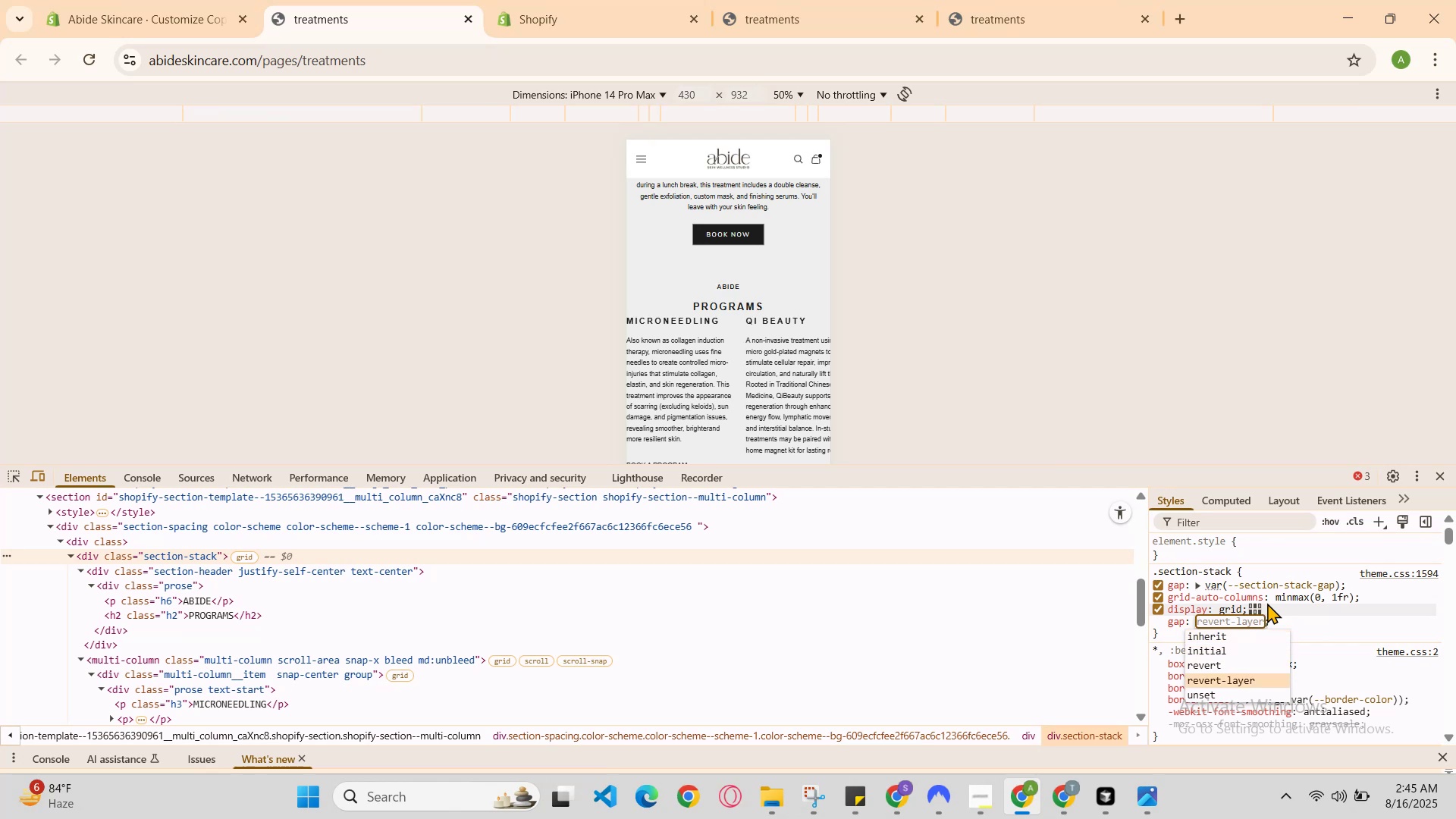 
key(ArrowDown)
 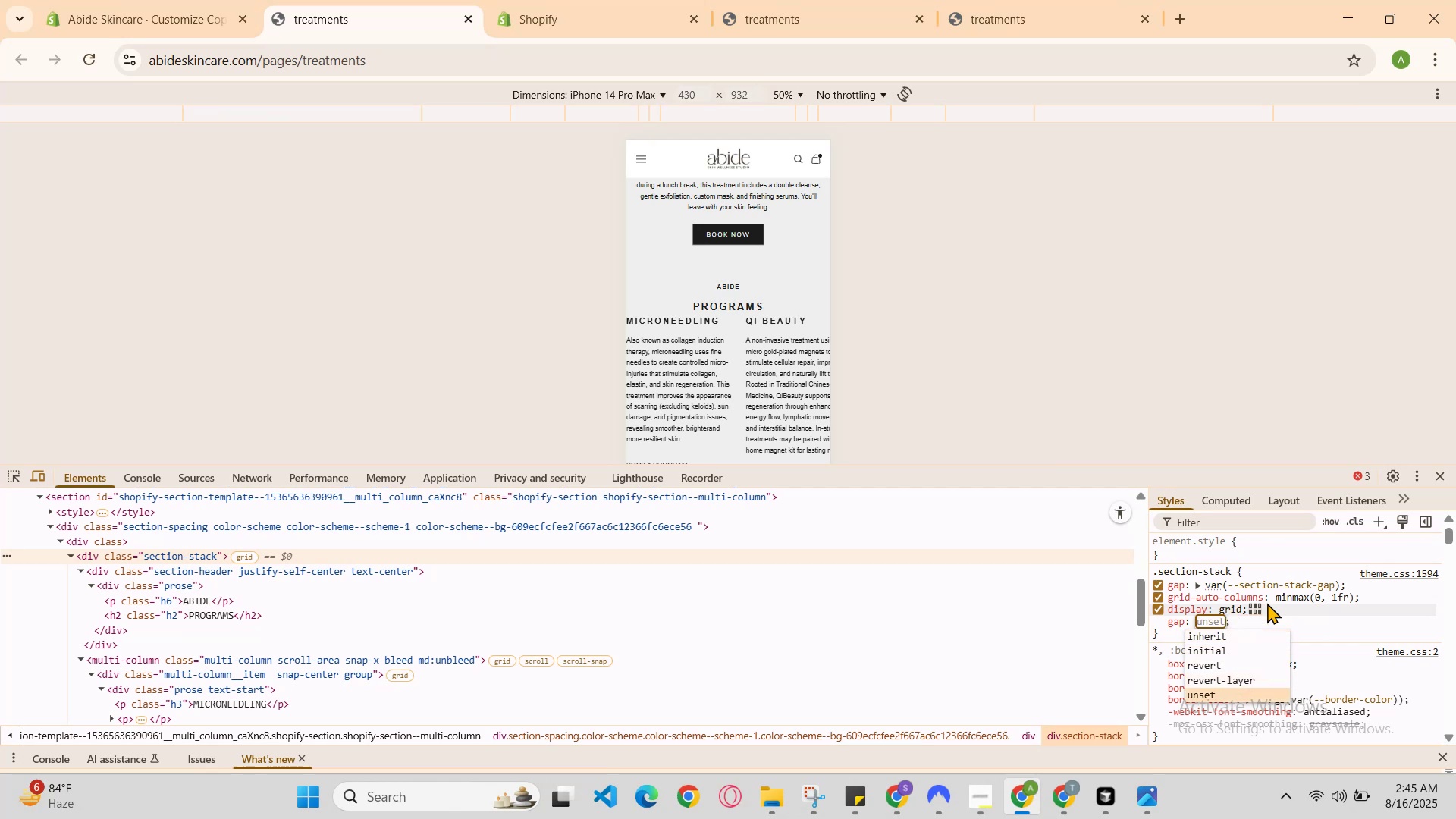 
key(ArrowDown)
 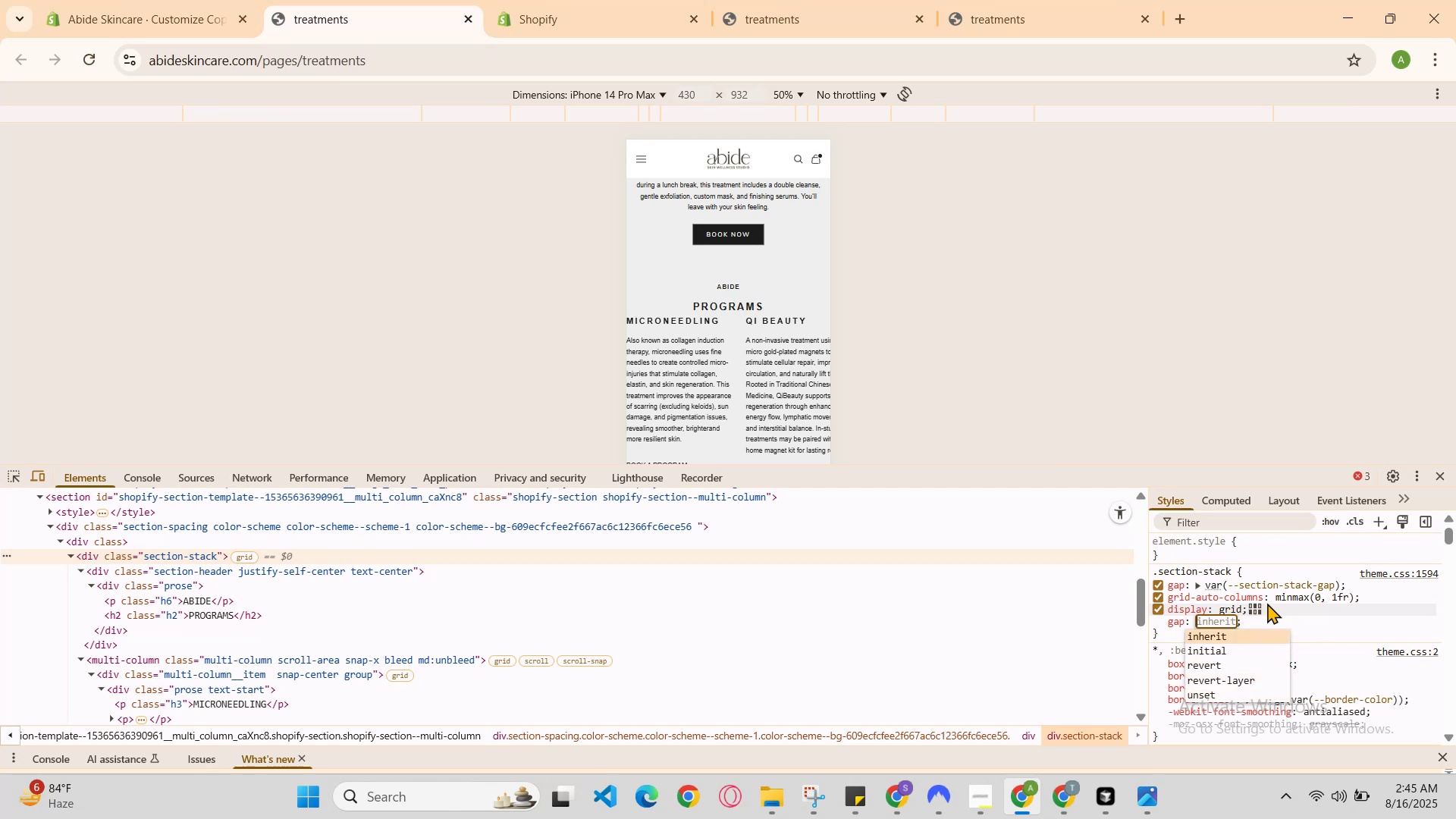 
key(ArrowLeft)
 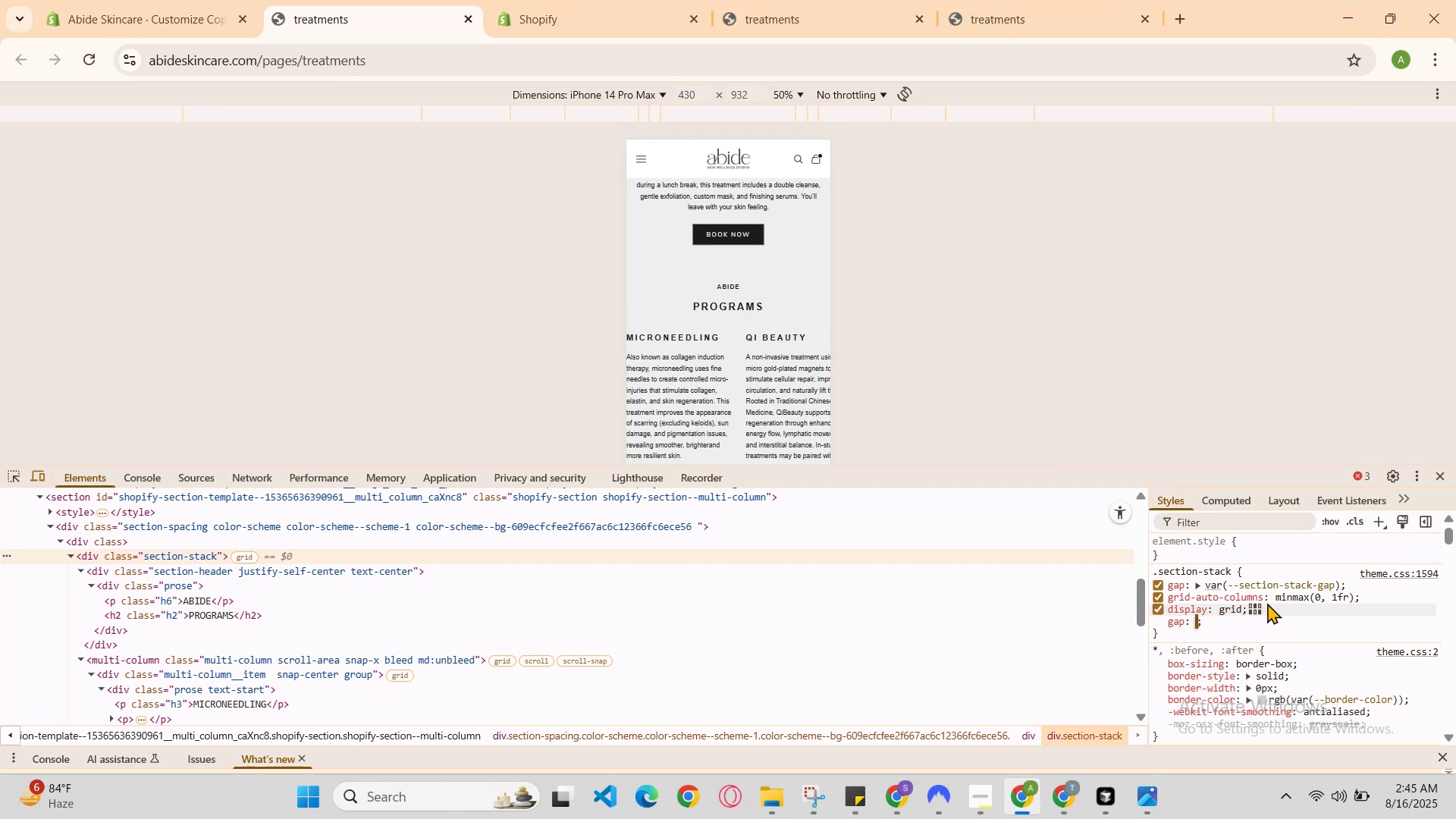 
key(ArrowLeft)
 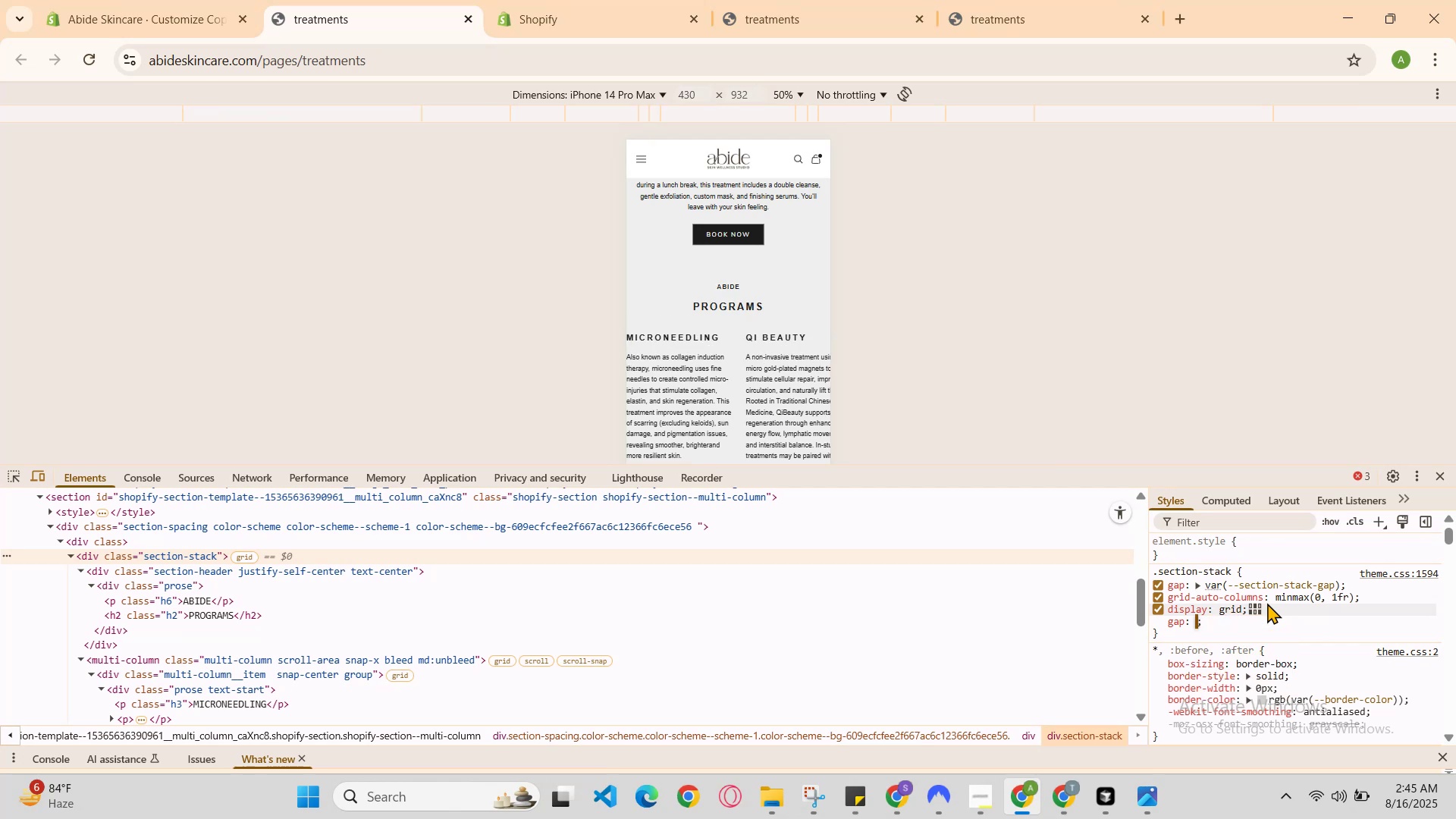 
key(Backspace)
 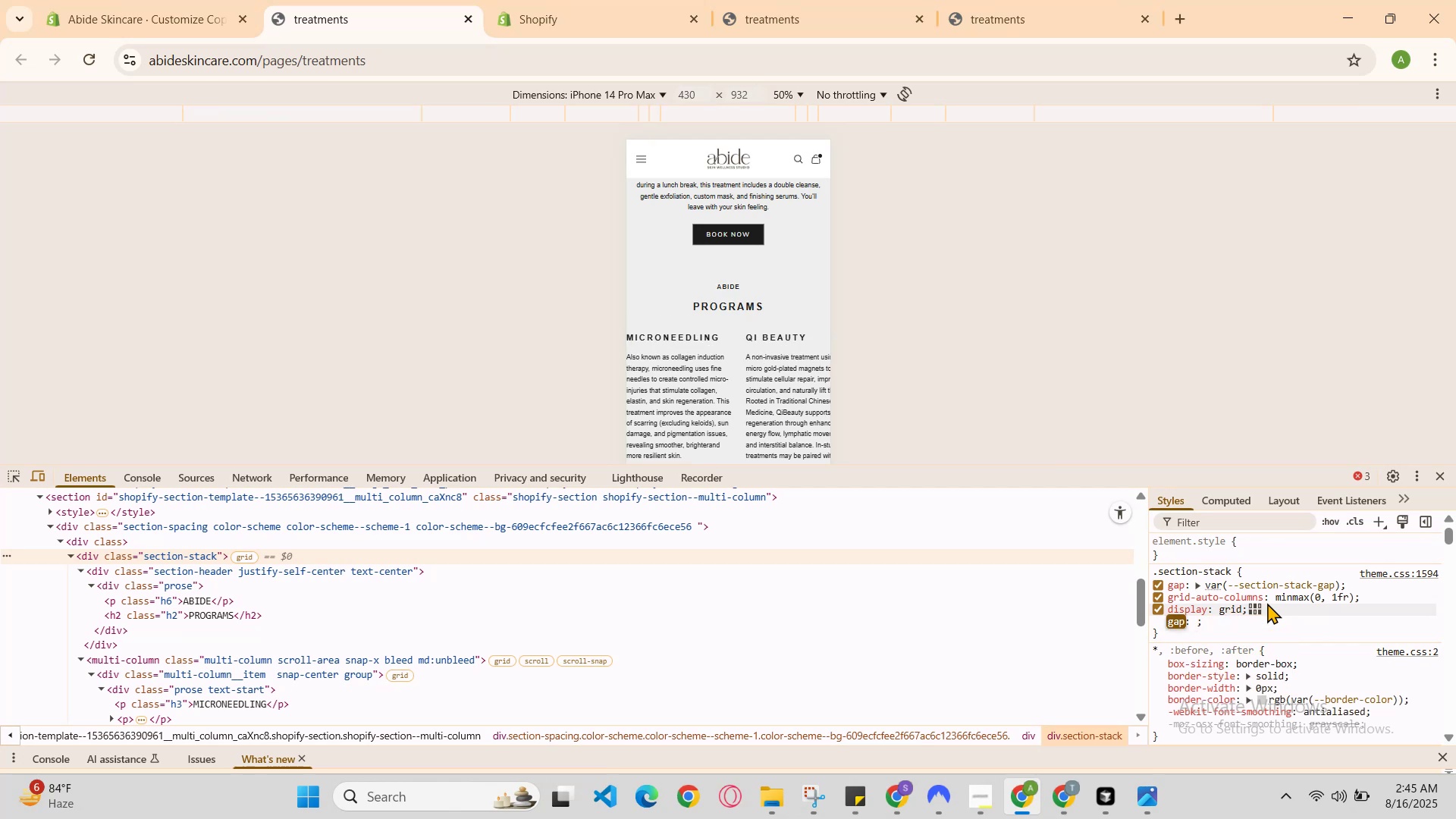 
key(Backspace)
 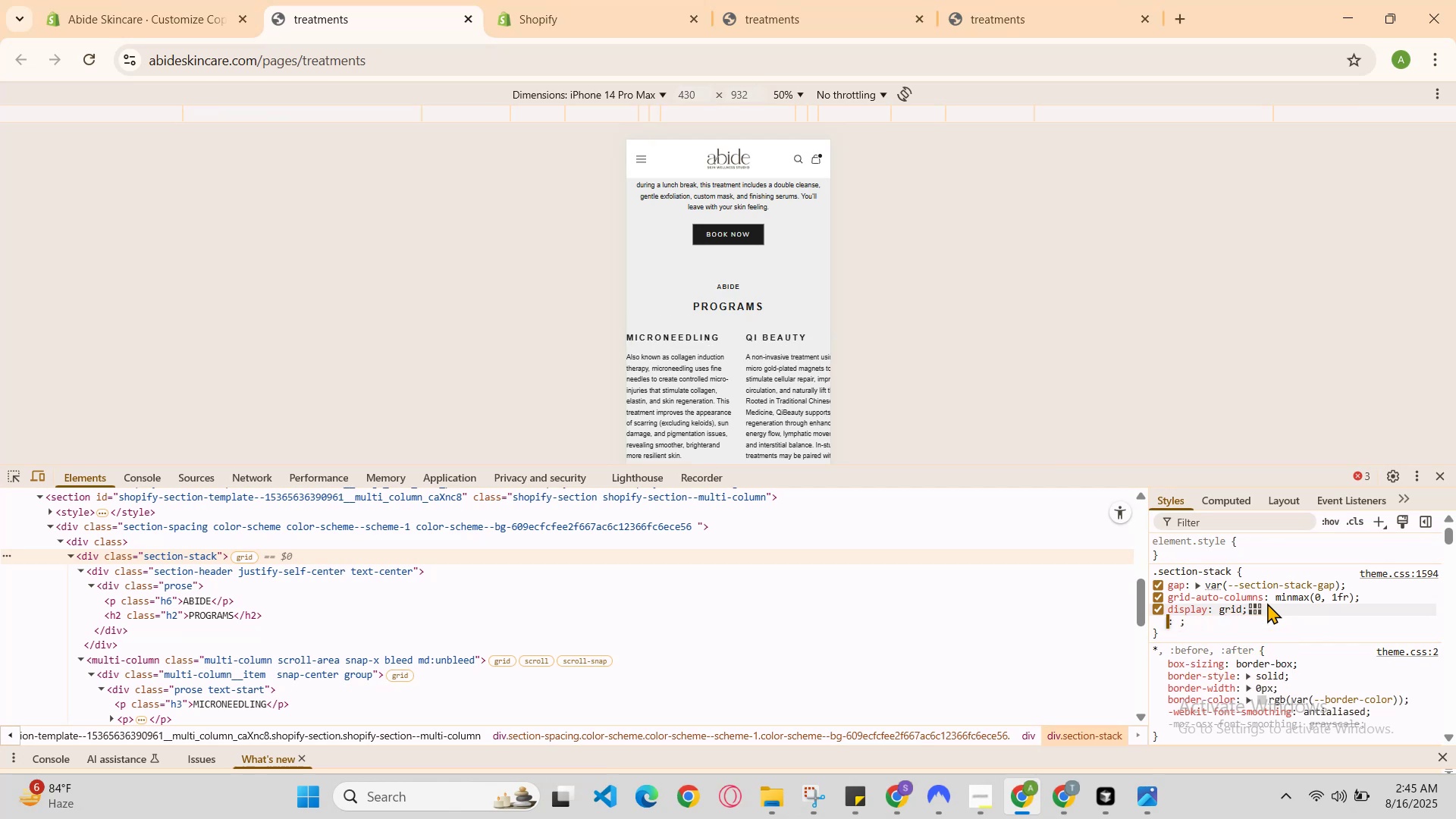 
key(ArrowUp)
 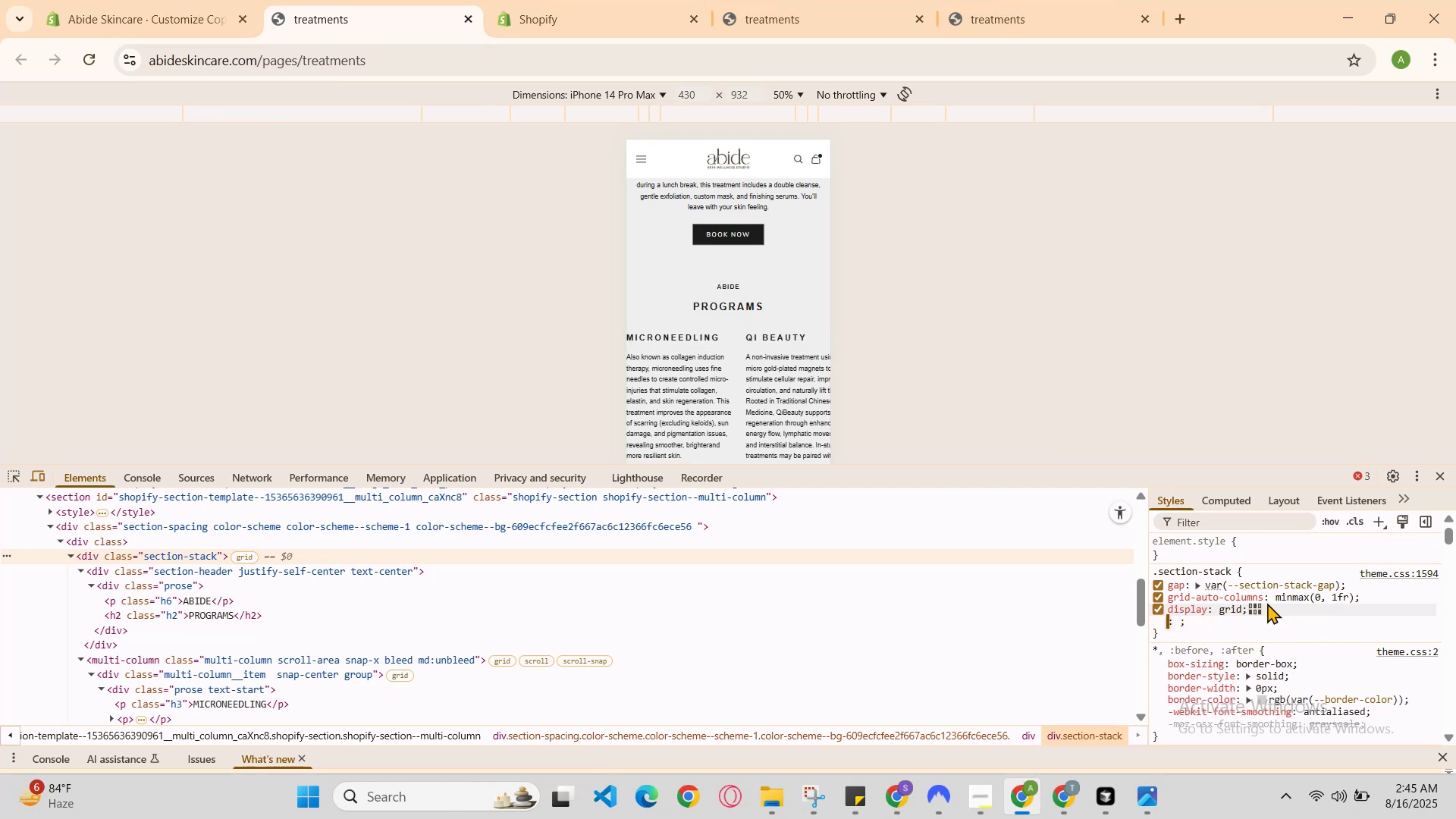 
key(ArrowUp)
 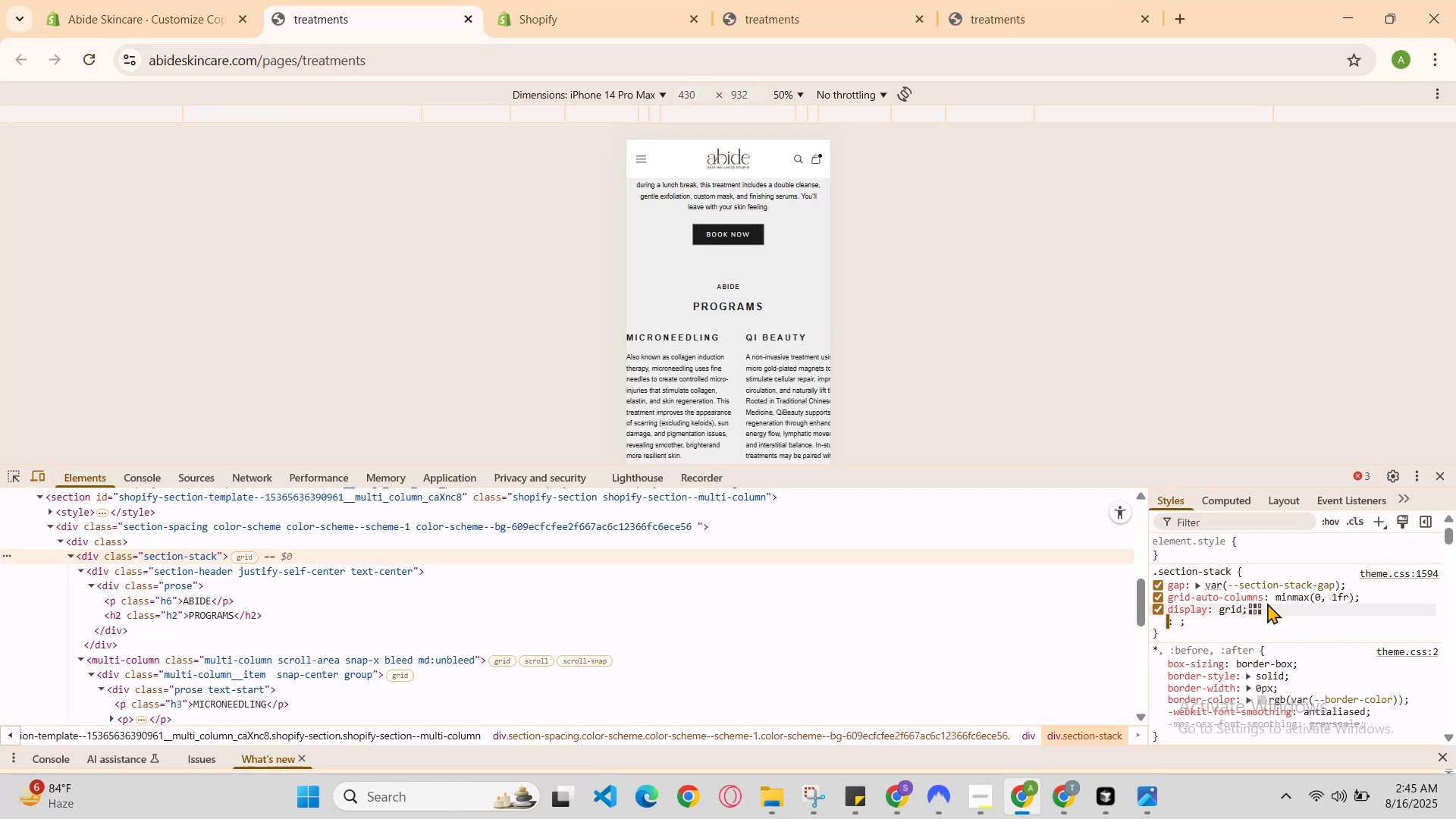 
key(ArrowDown)
 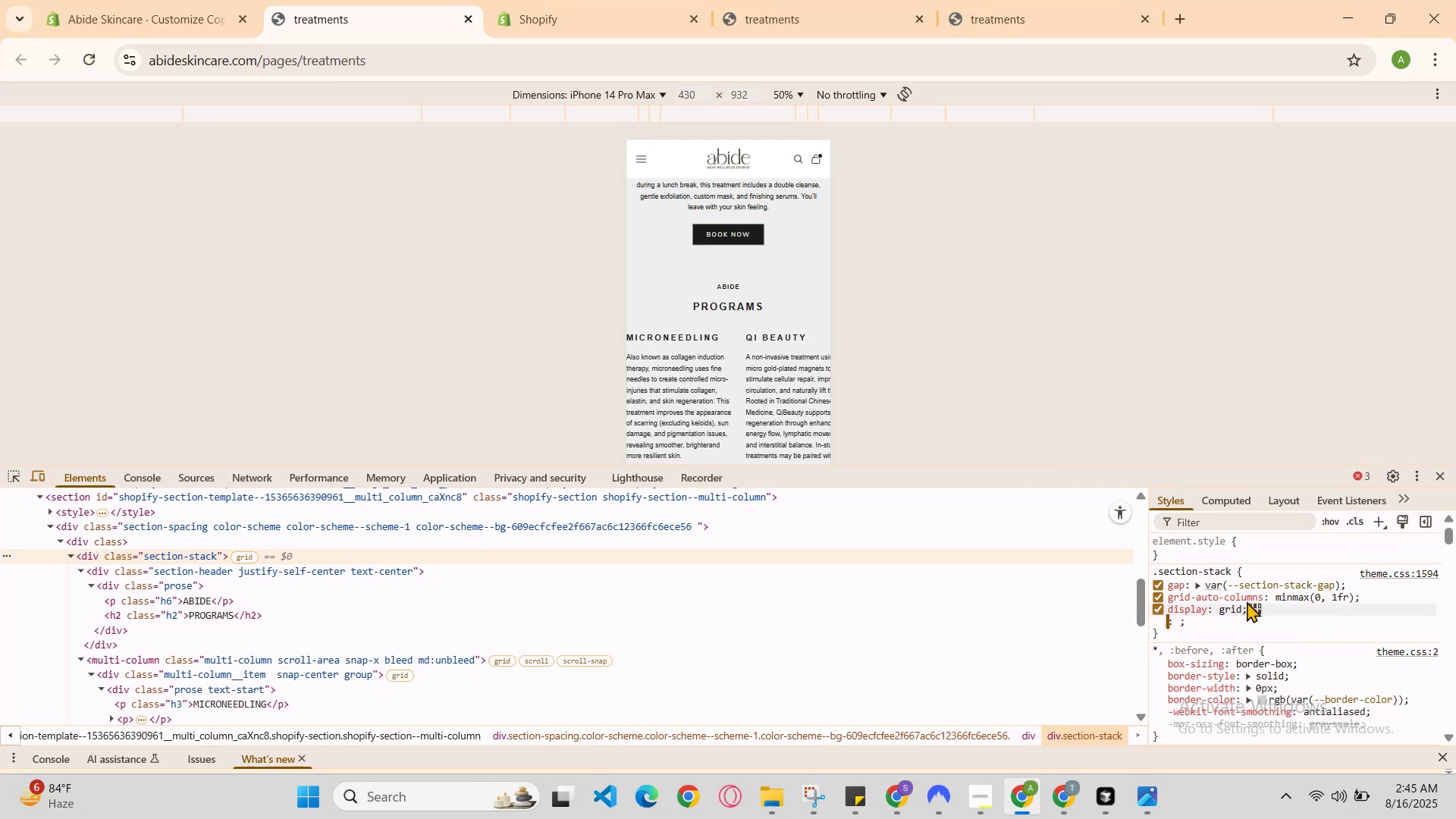 
left_click([1224, 606])
 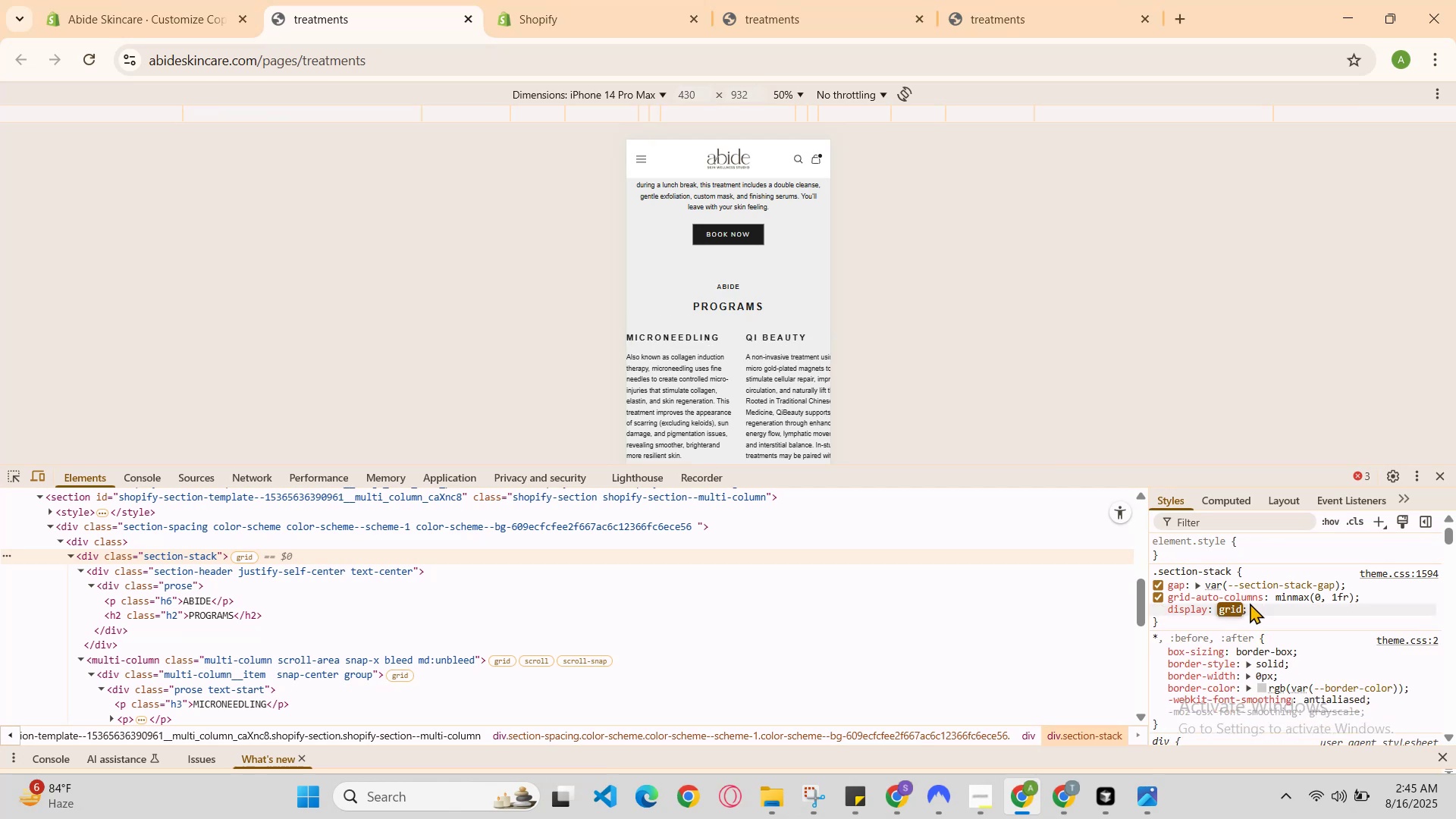 
hold_key(key=ArrowUp, duration=0.32)
 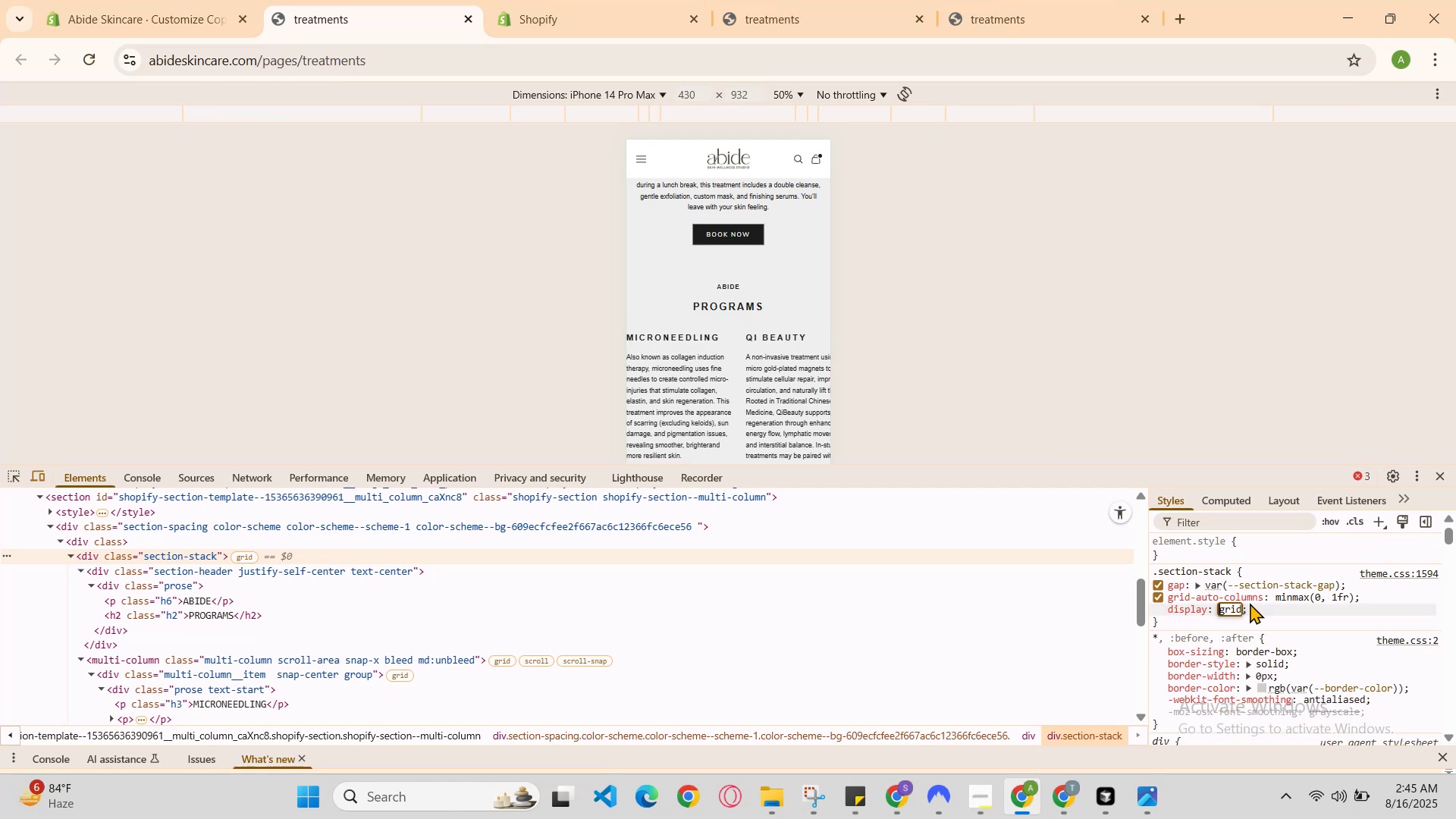 
key(ArrowUp)
 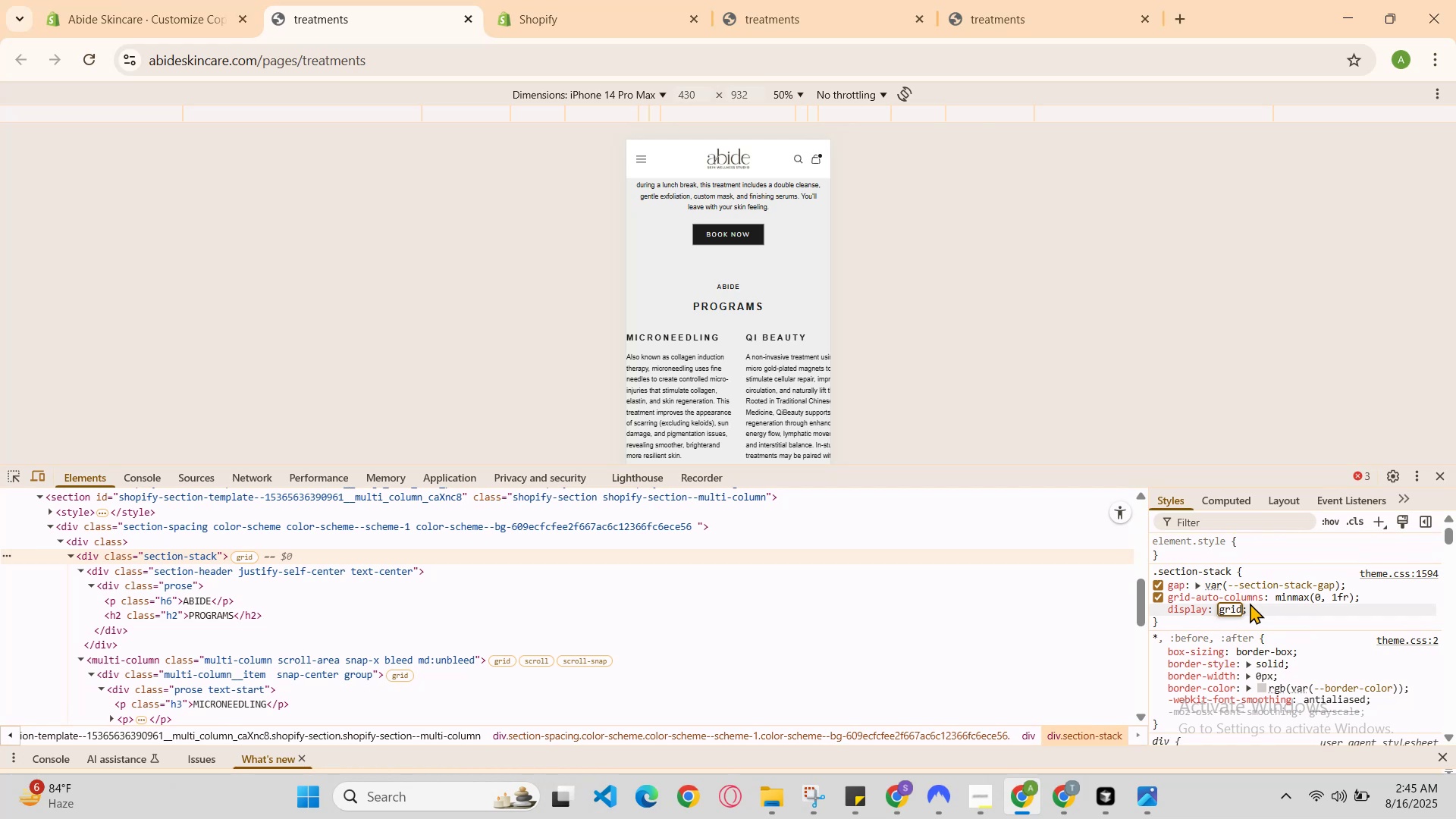 
type(ed)
key(Backspace)
key(Backspace)
key(Backspace)
type(df)
key(Backspace)
key(Backspace)
 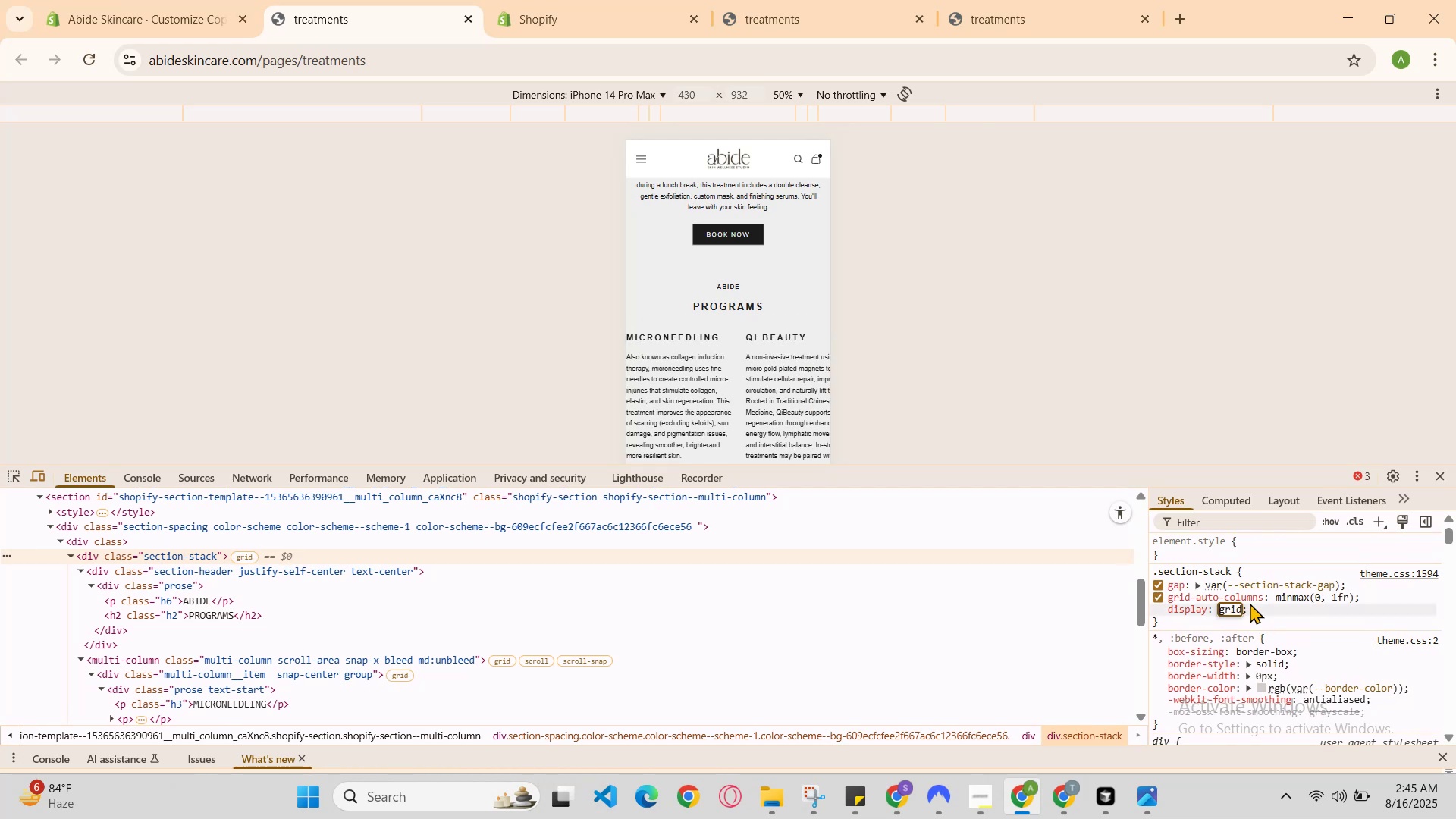 
key(ArrowUp)
 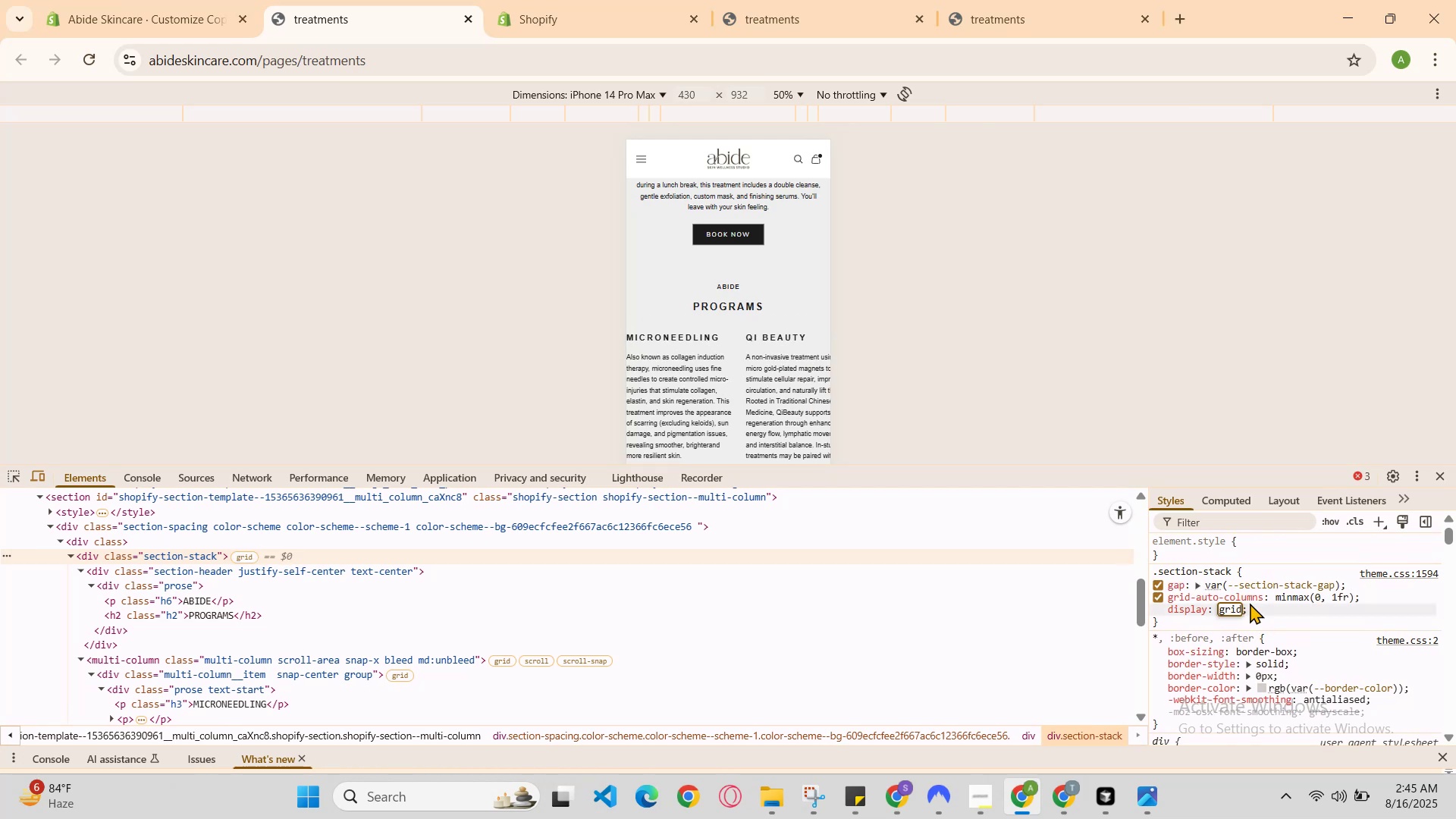 
key(Backspace)
 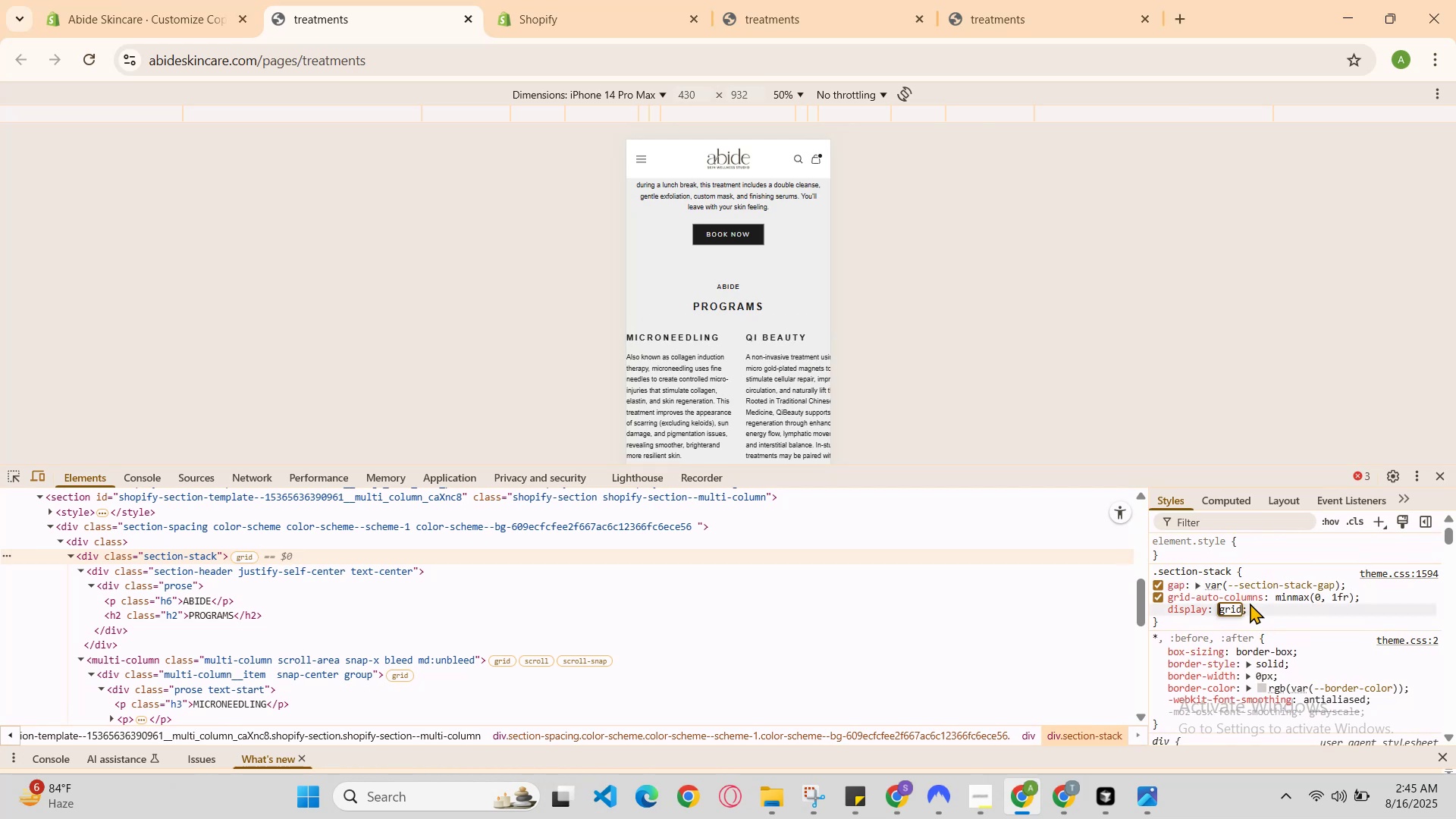 
key(ArrowDown)
 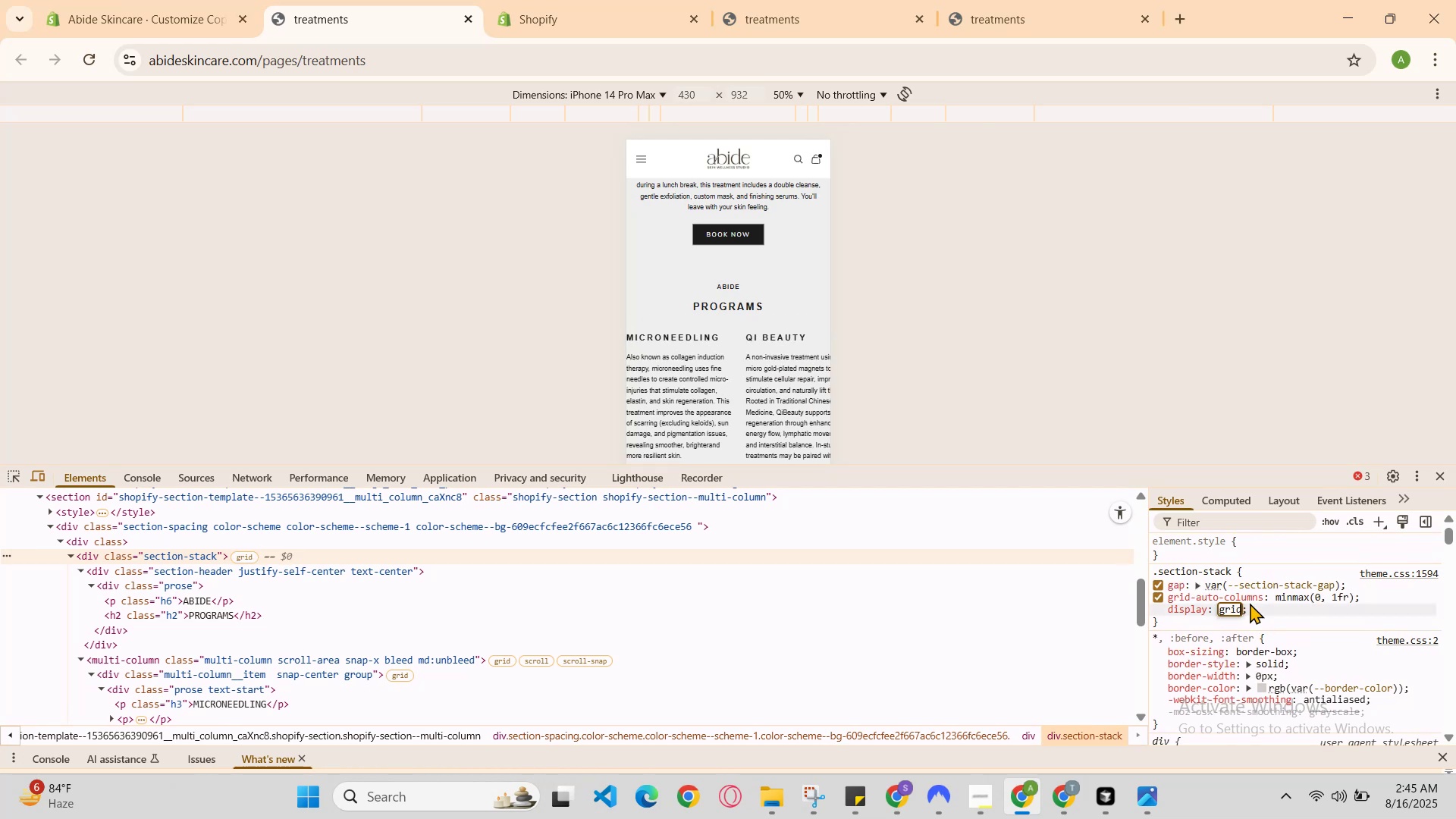 
type(ce)
key(Backspace)
key(Backspace)
 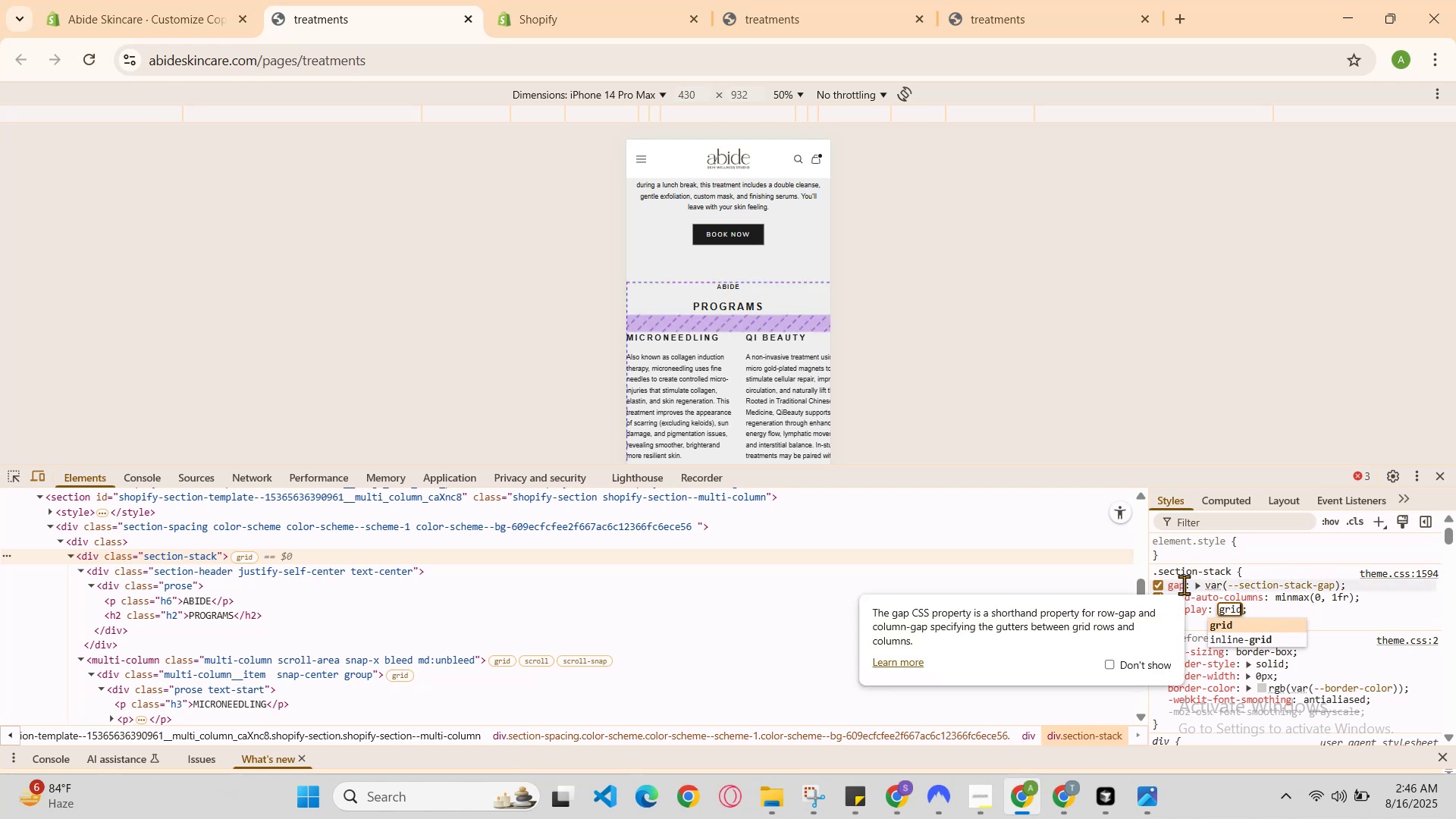 
left_click([1197, 587])
 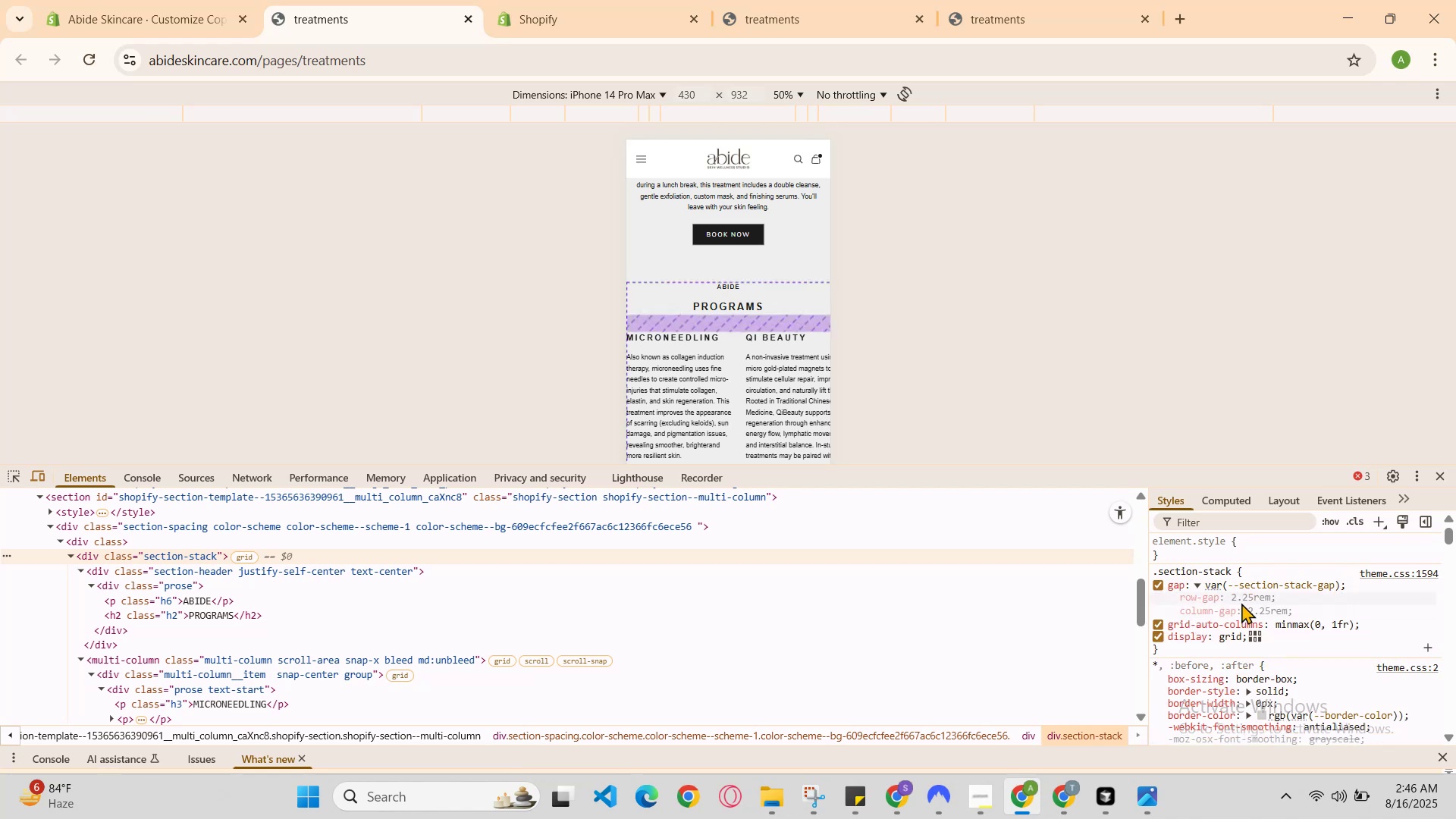 
left_click([1241, 595])
 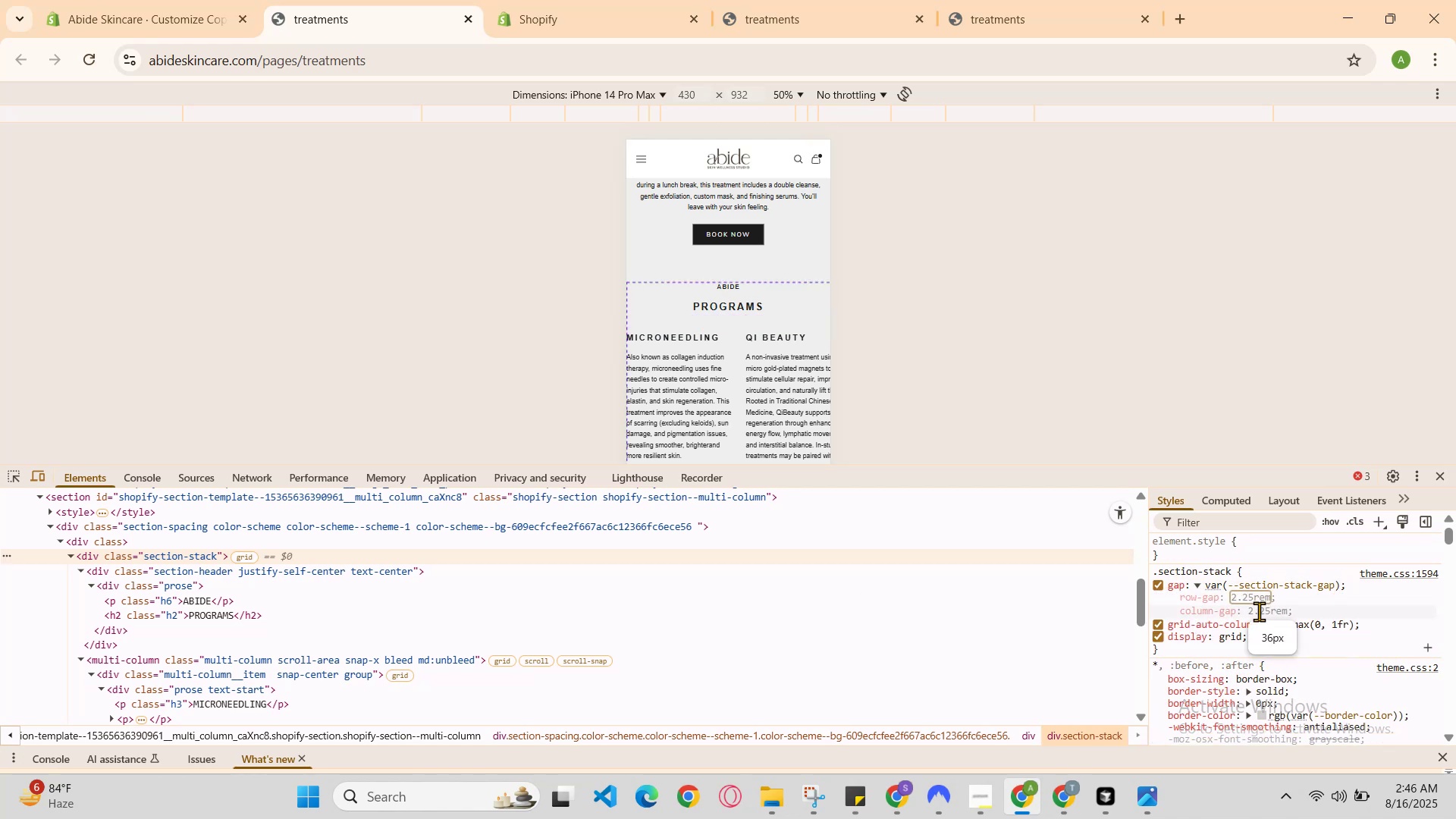 
left_click([1263, 596])
 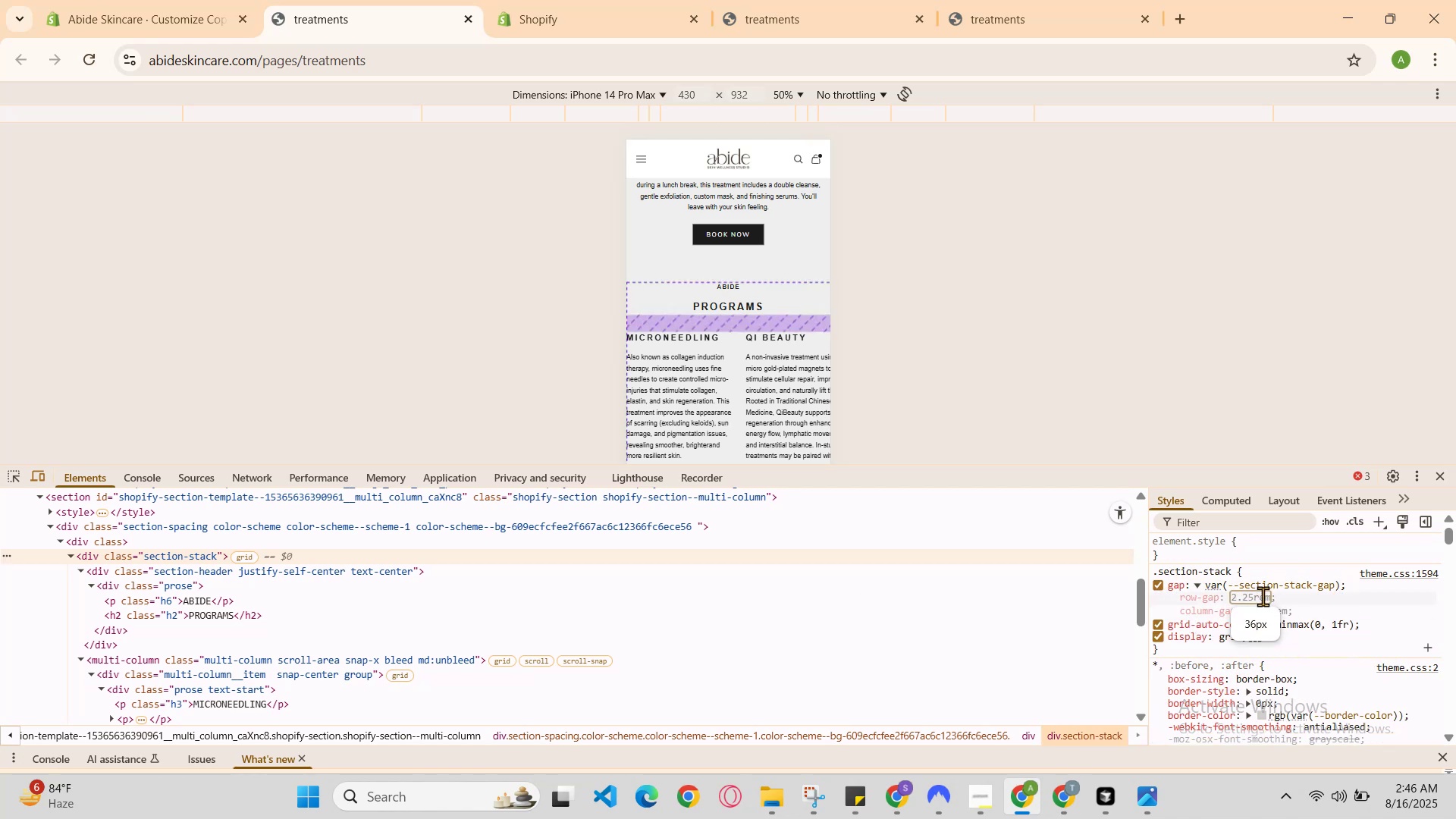 
key(ArrowUp)
 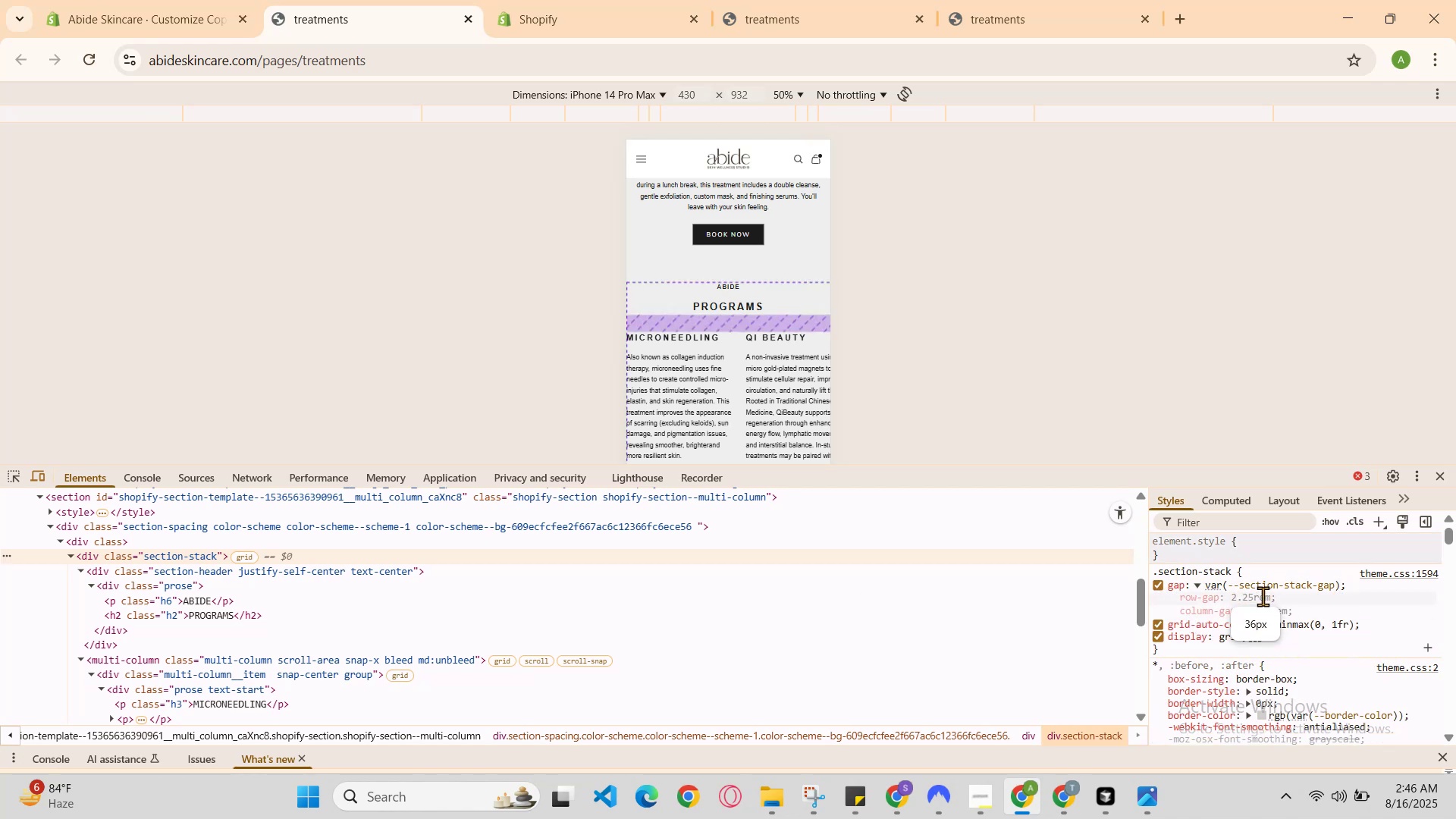 
key(ArrowUp)
 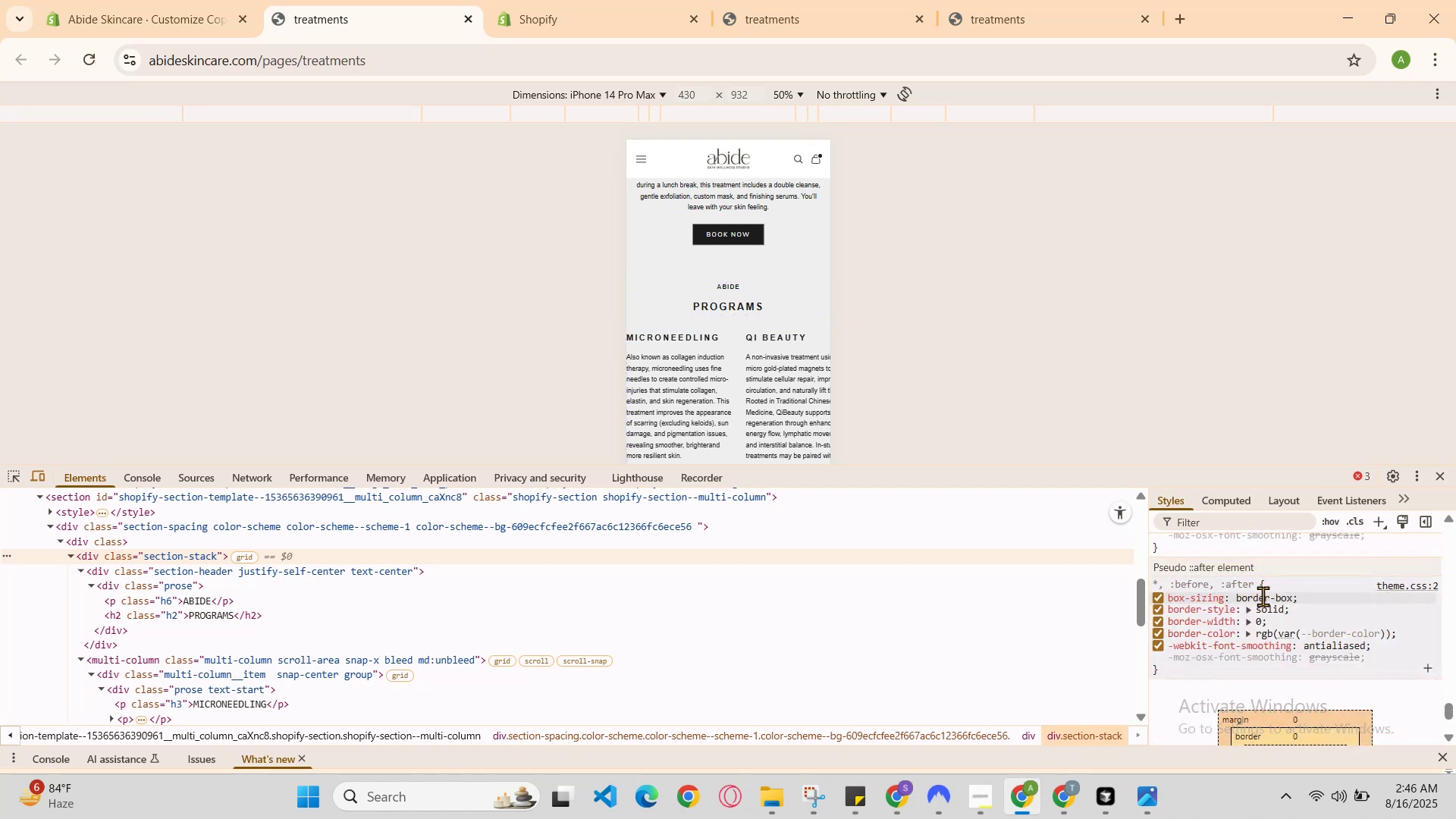 
key(ArrowUp)
 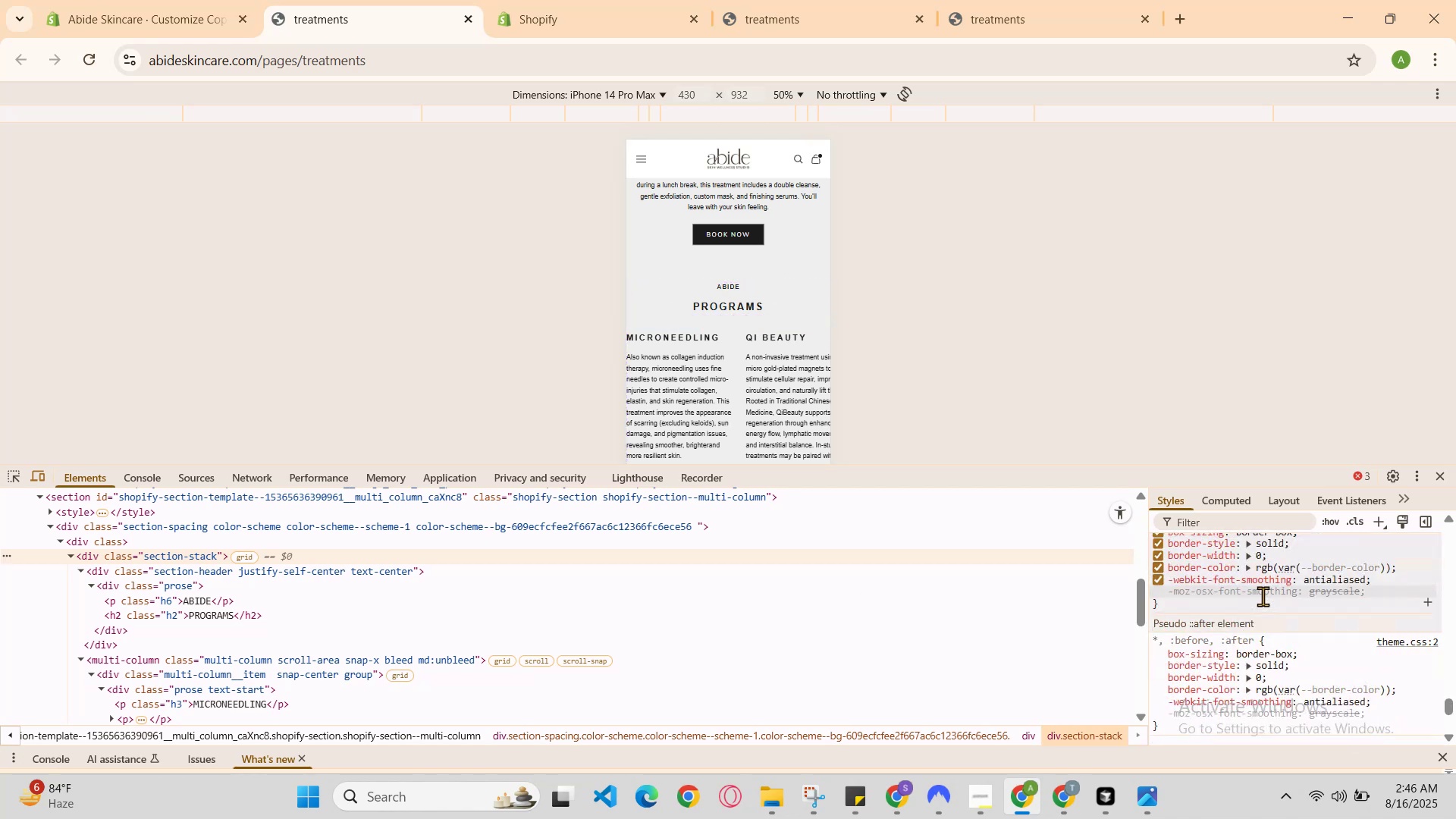 
scroll: coordinate [1263, 596], scroll_direction: up, amount: 2.0
 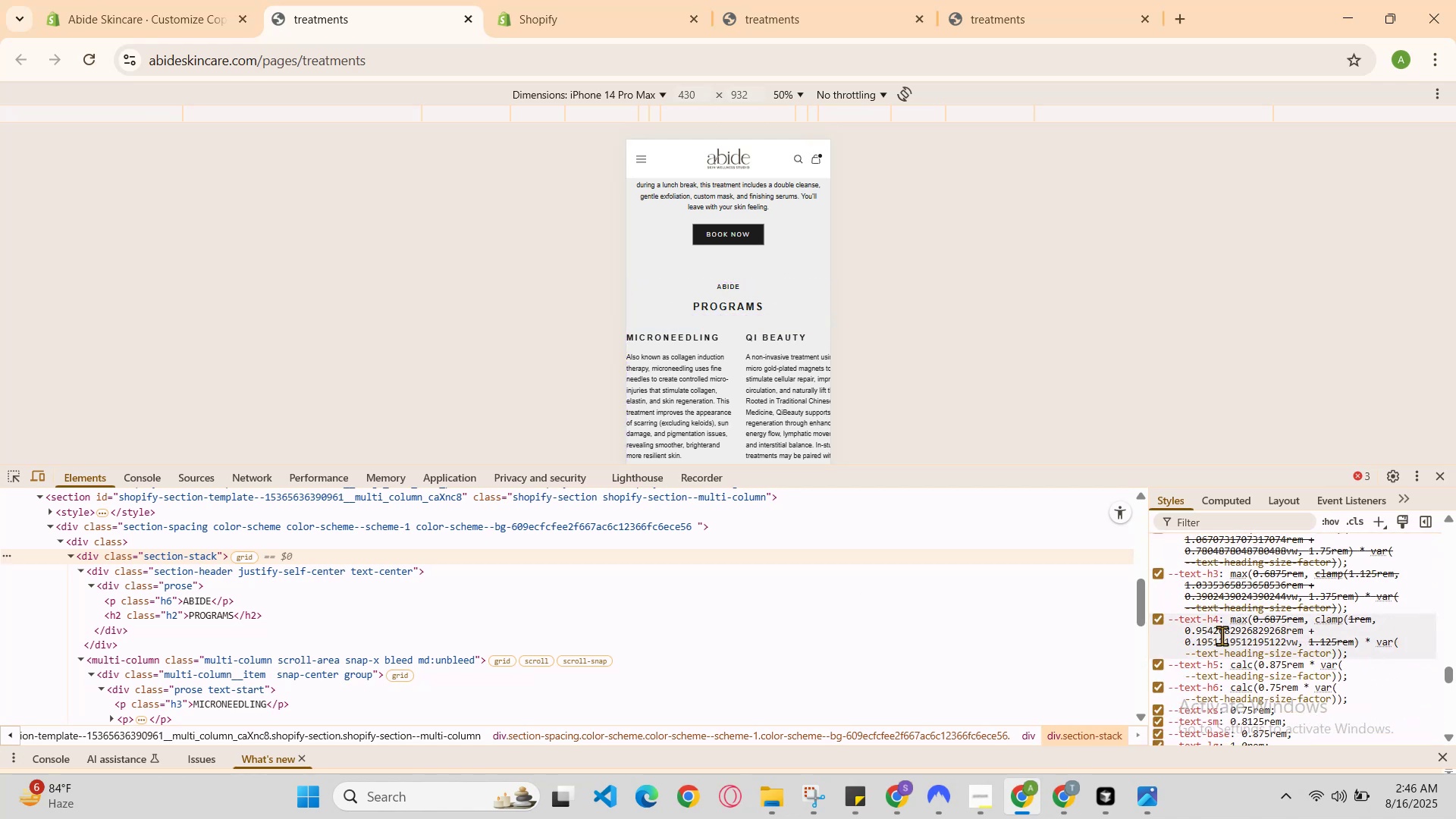 
scroll: coordinate [1215, 646], scroll_direction: down, amount: 2.0
 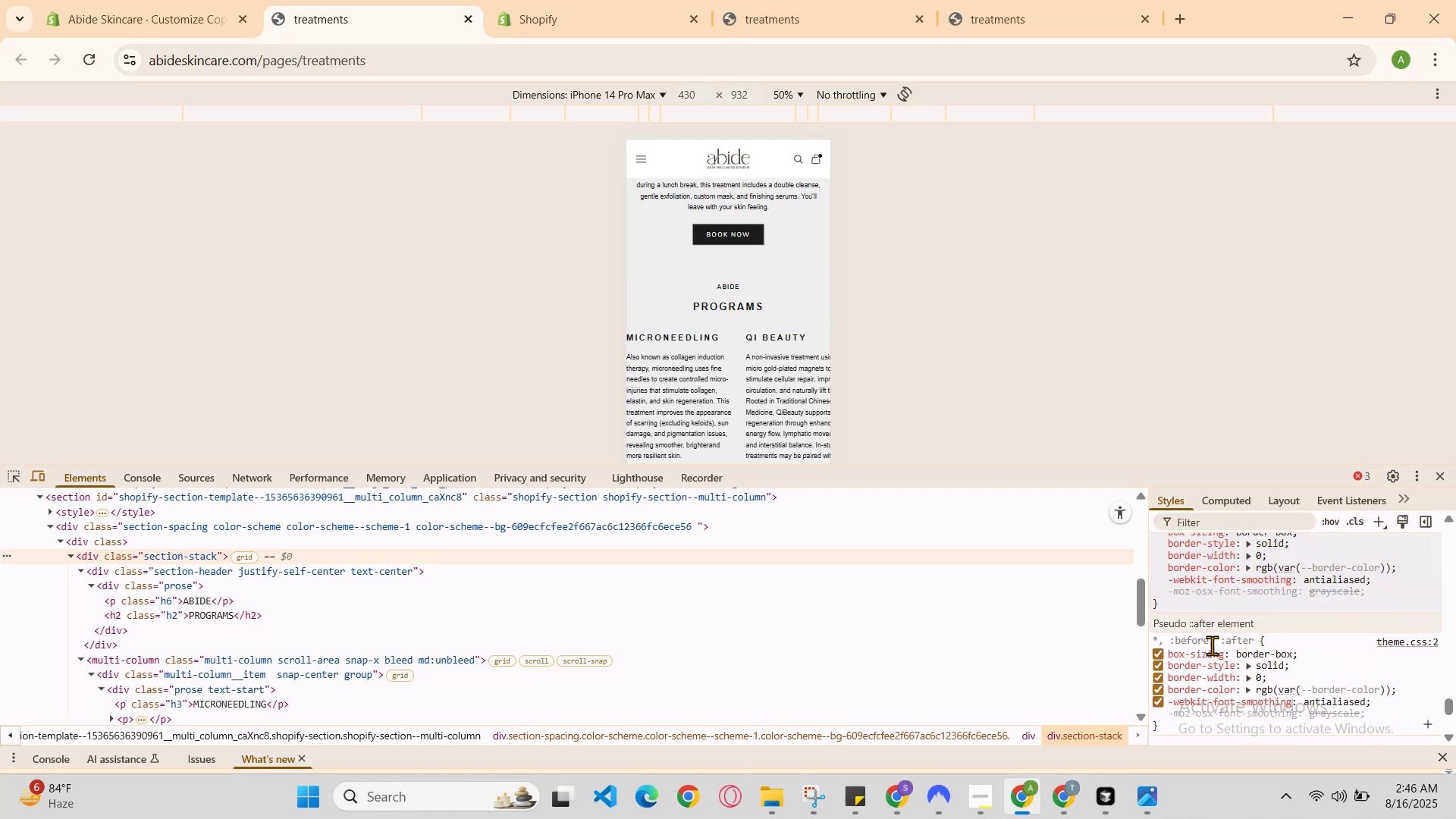 
scroll: coordinate [1237, 575], scroll_direction: up, amount: 12.0
 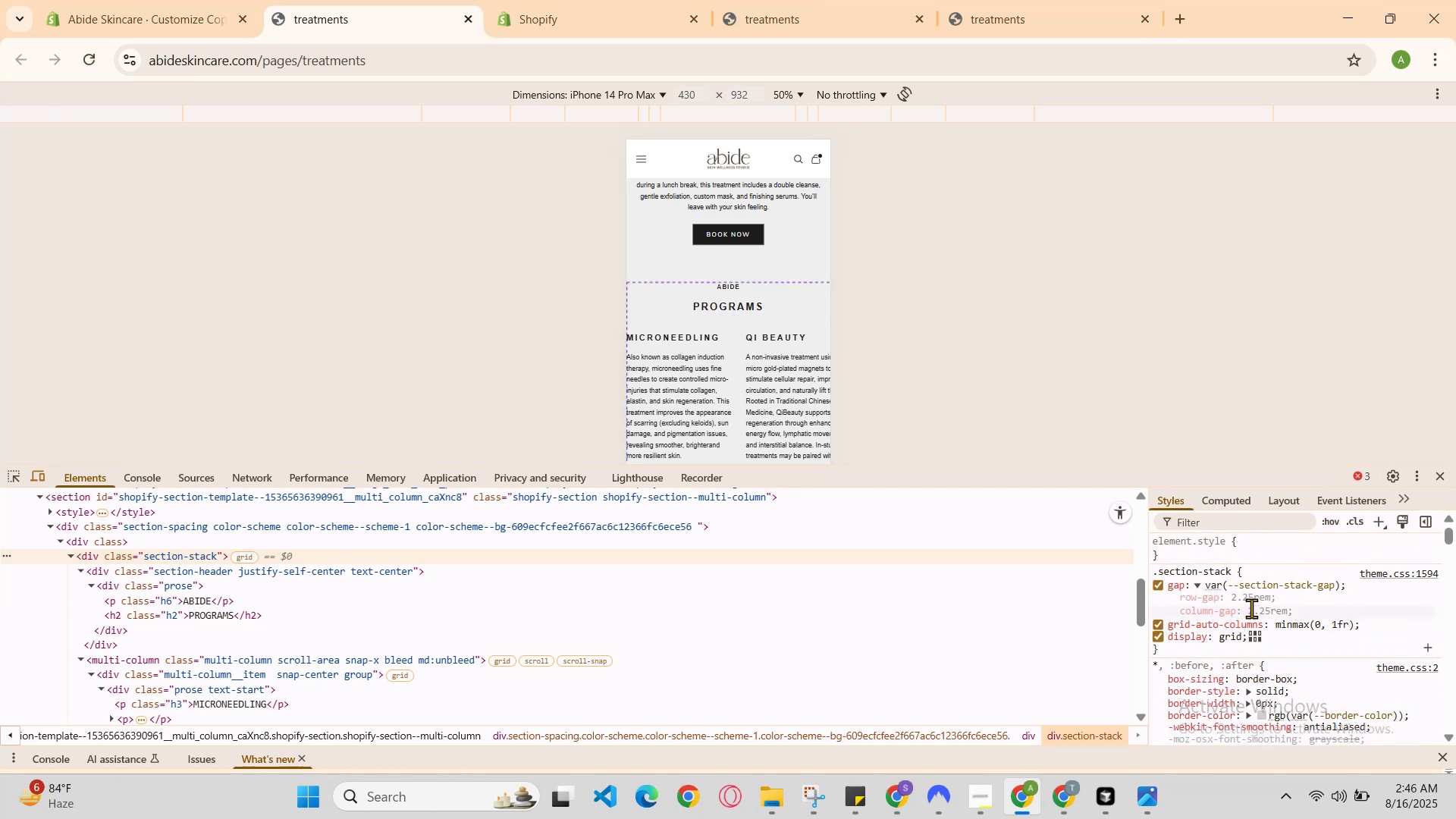 
left_click([1257, 609])
 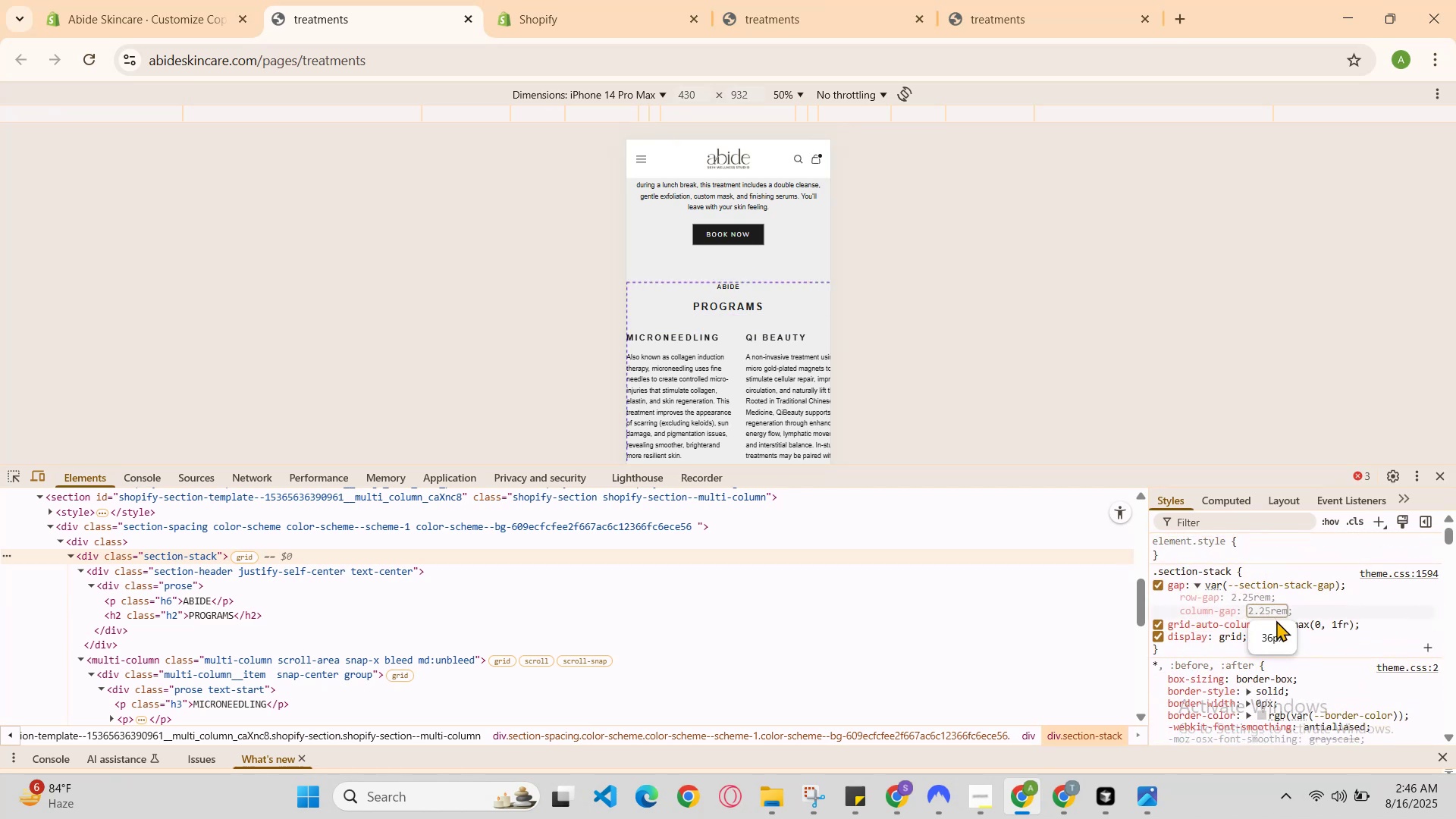 
left_click([1269, 639])
 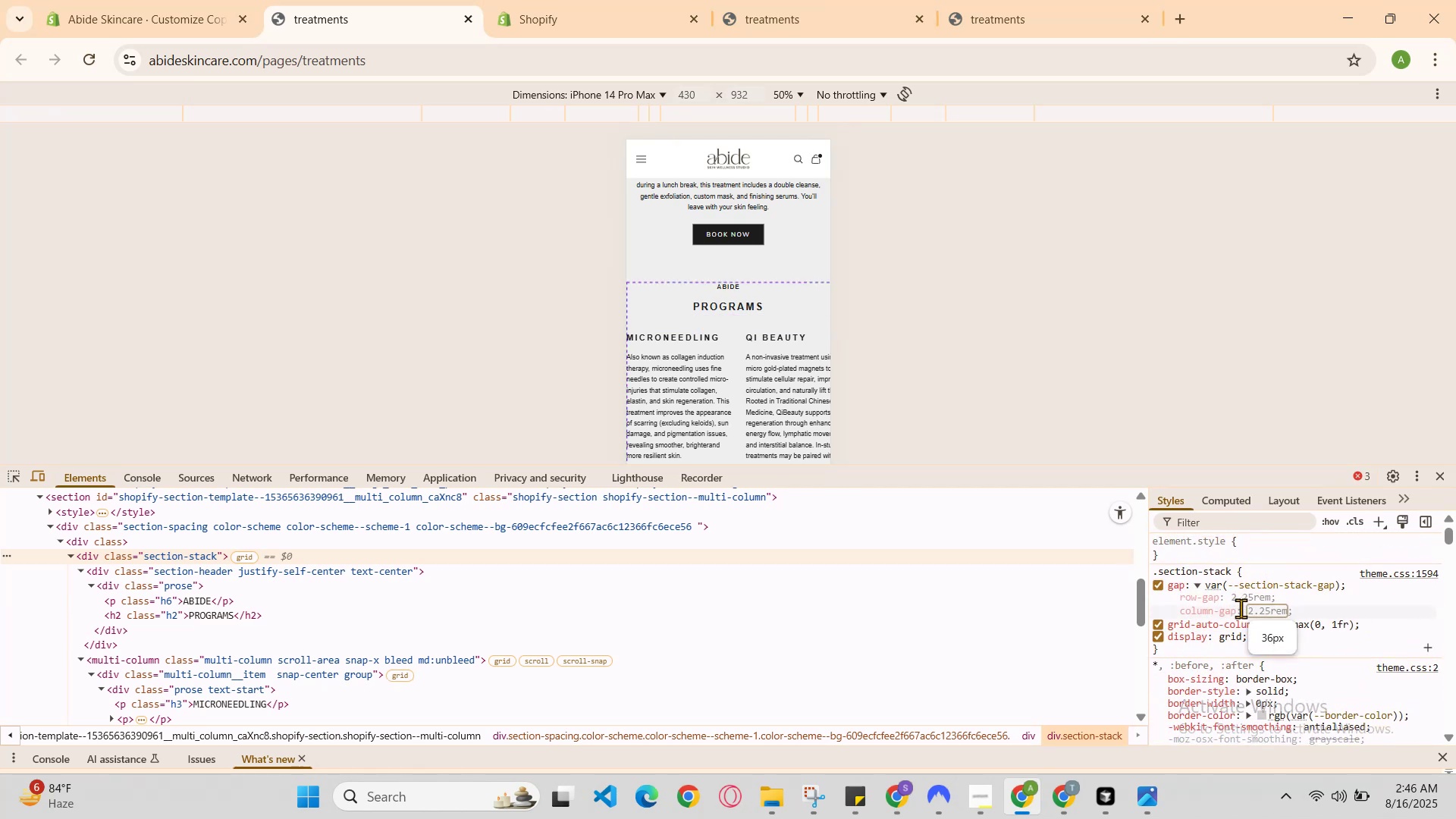 
left_click([1222, 601])
 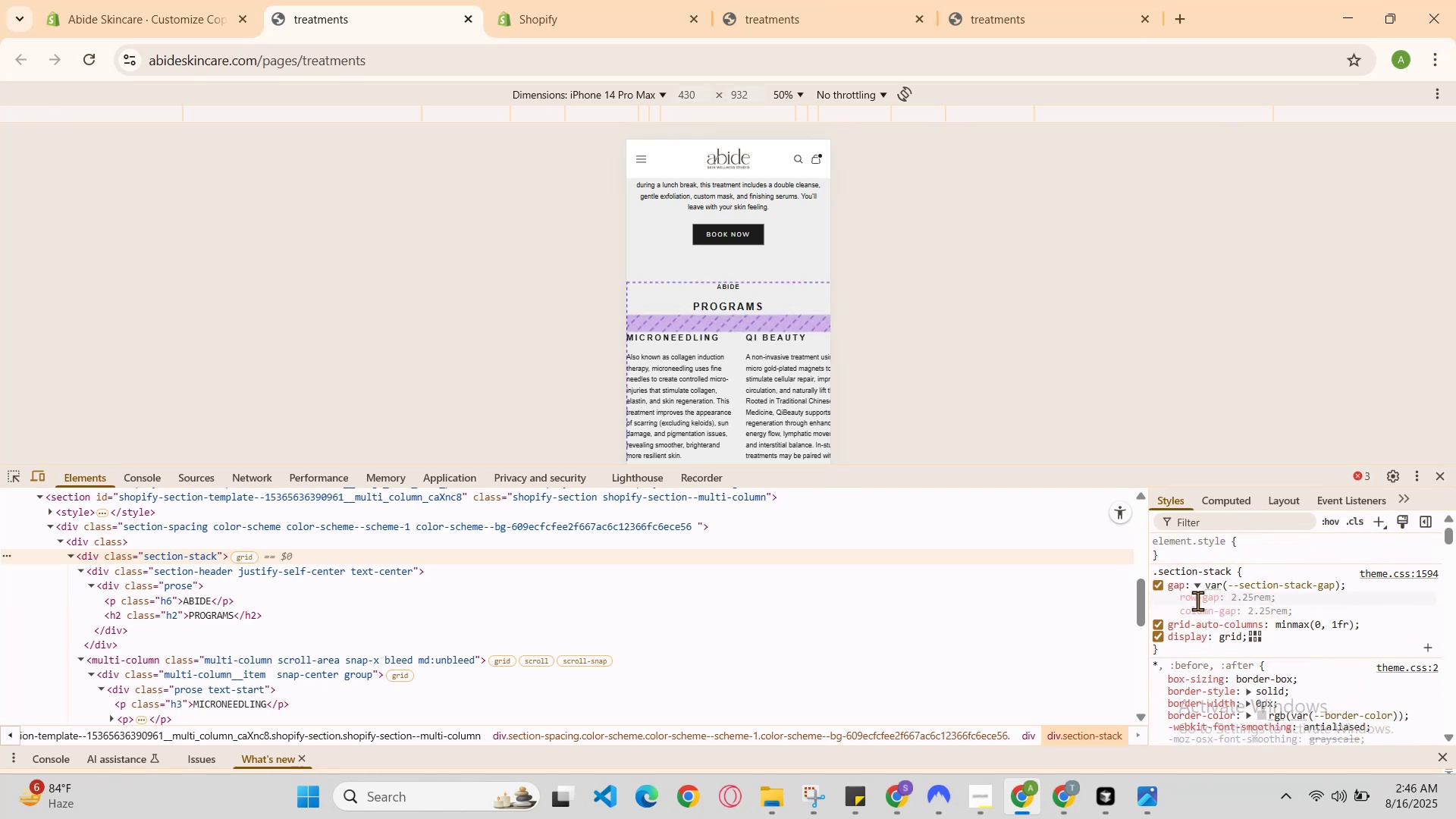 
left_click([1184, 601])
 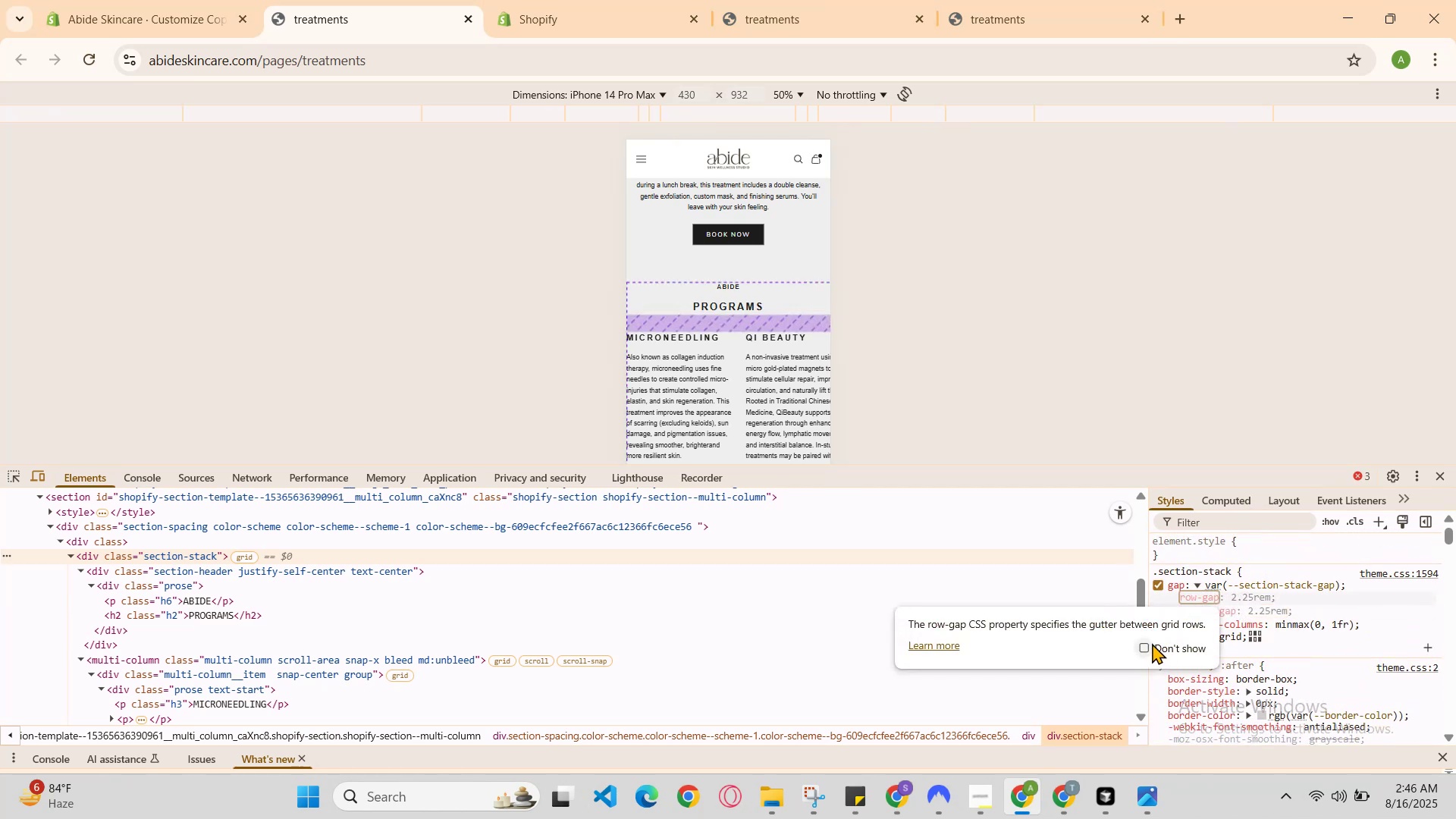 
left_click([1144, 645])
 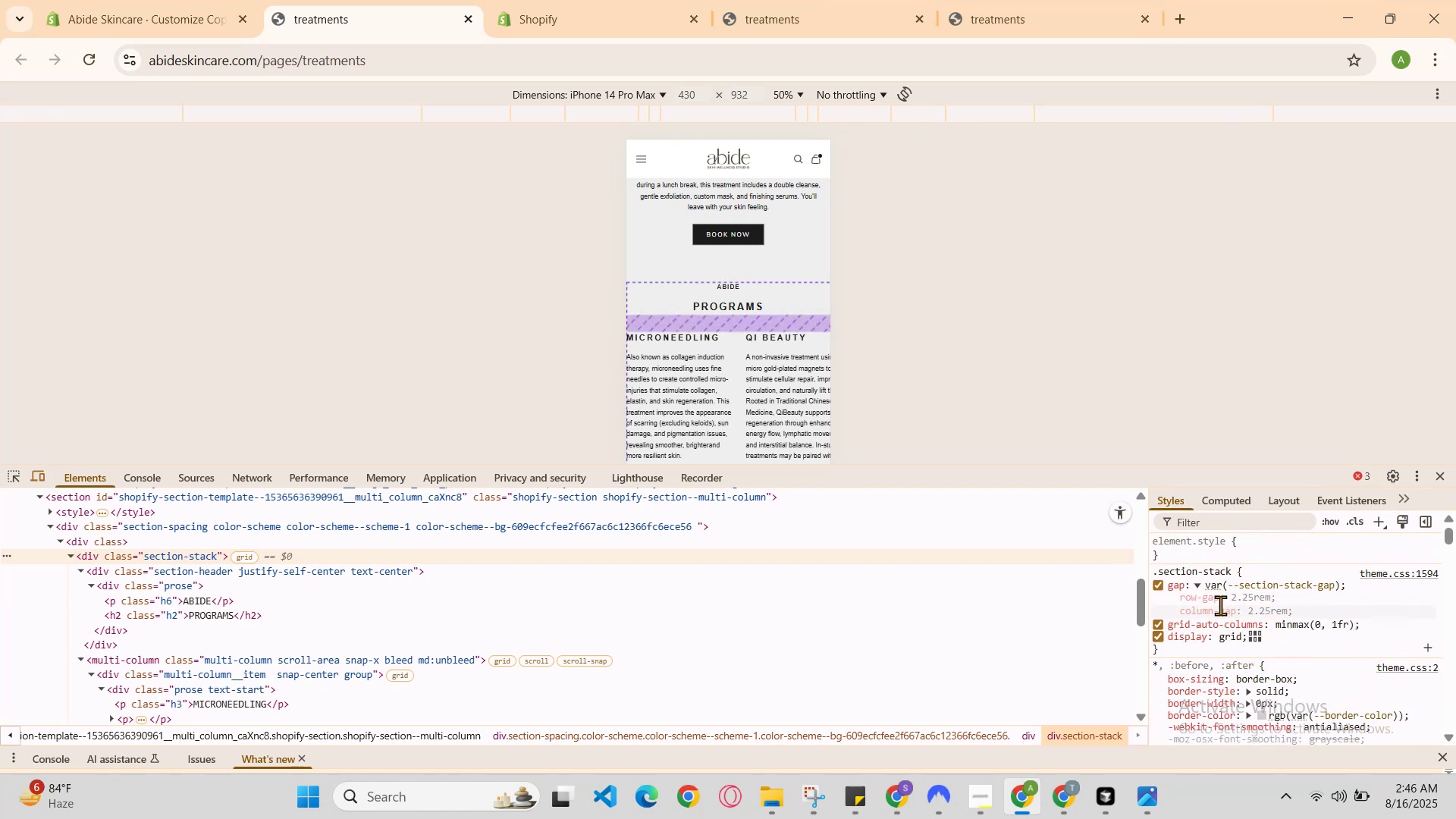 
left_click([1156, 582])
 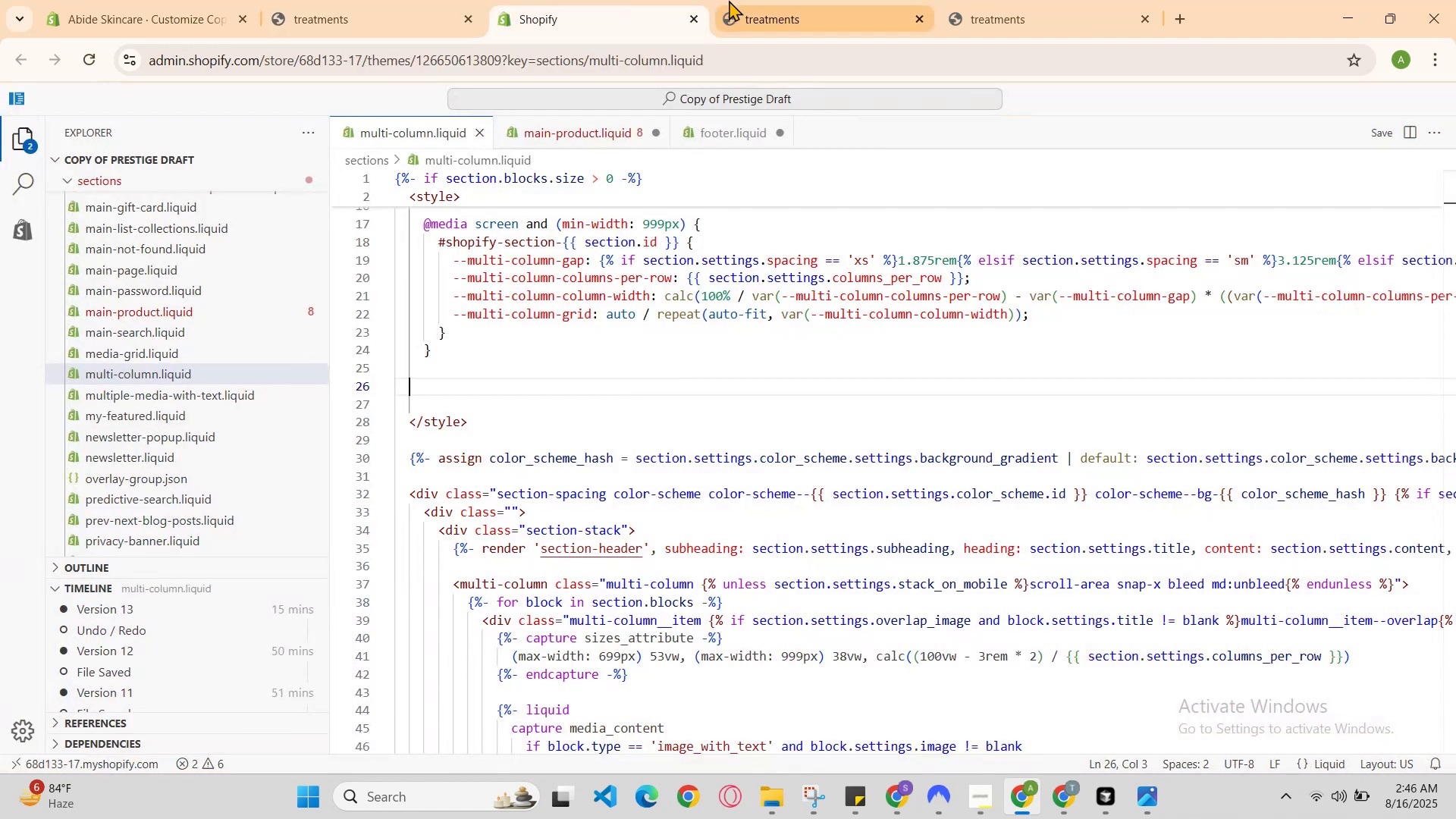 
scroll: coordinate [756, 48], scroll_direction: up, amount: 2.0
 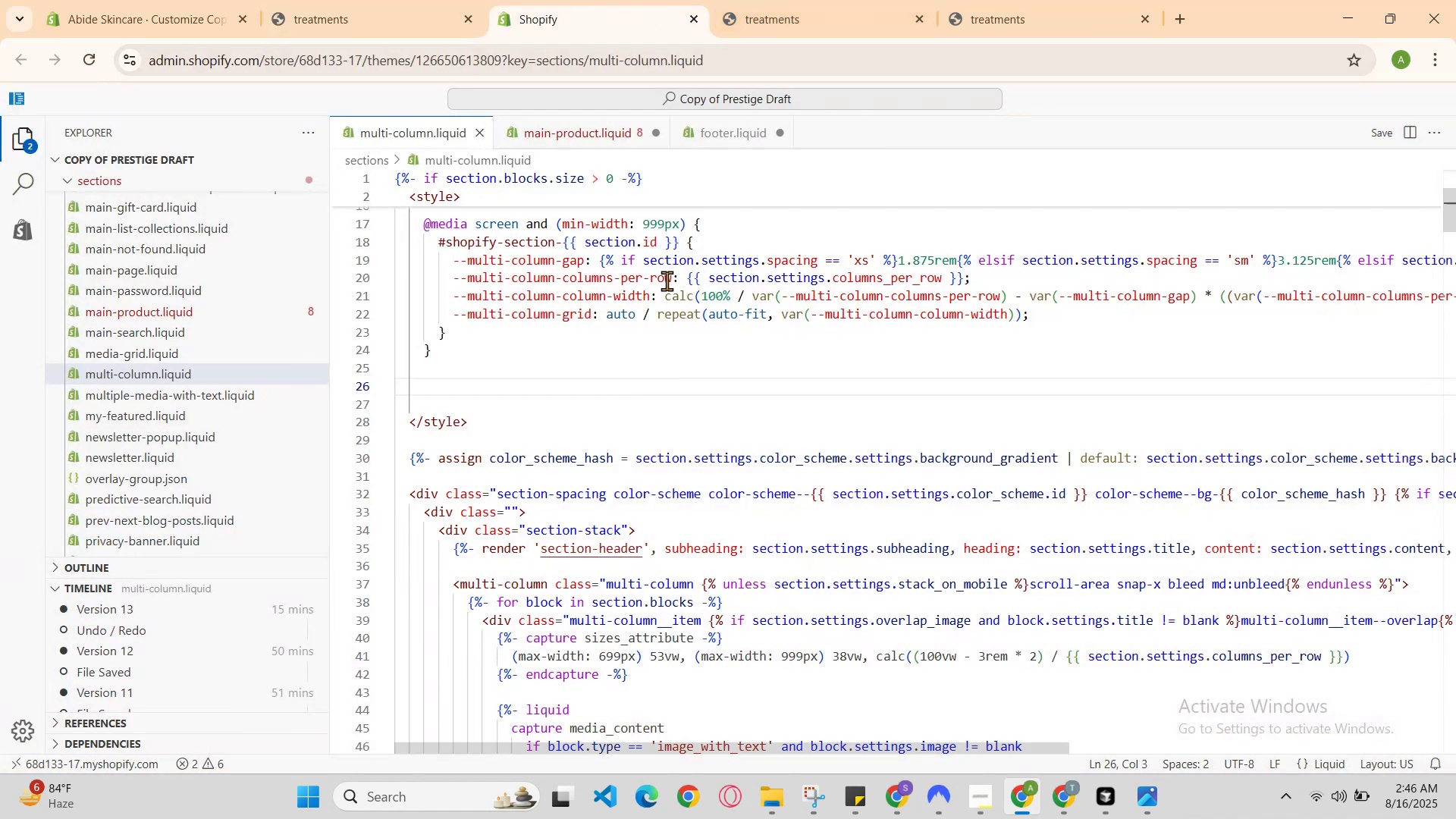 
left_click([745, 0])
 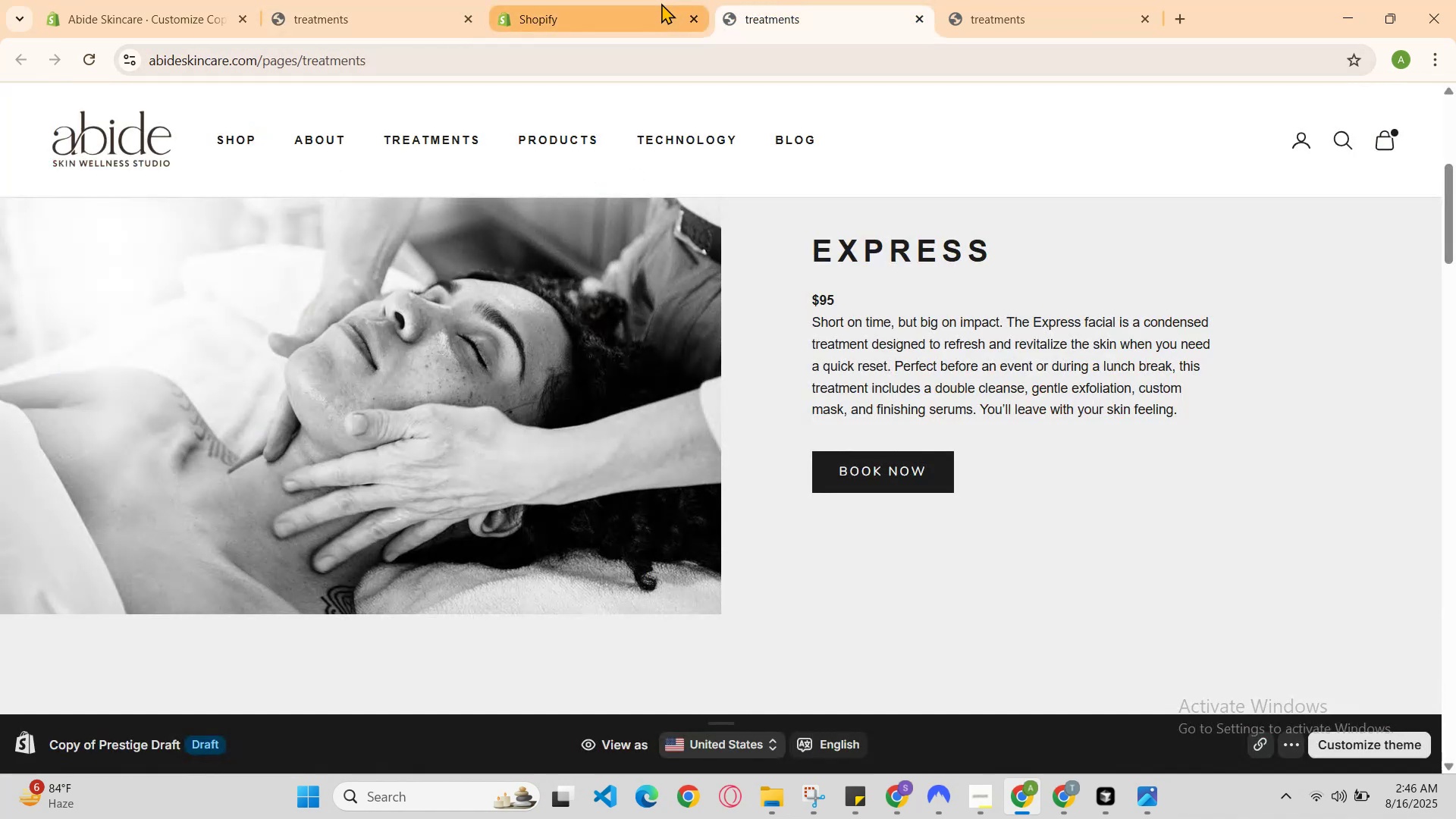 
left_click([657, 2])
 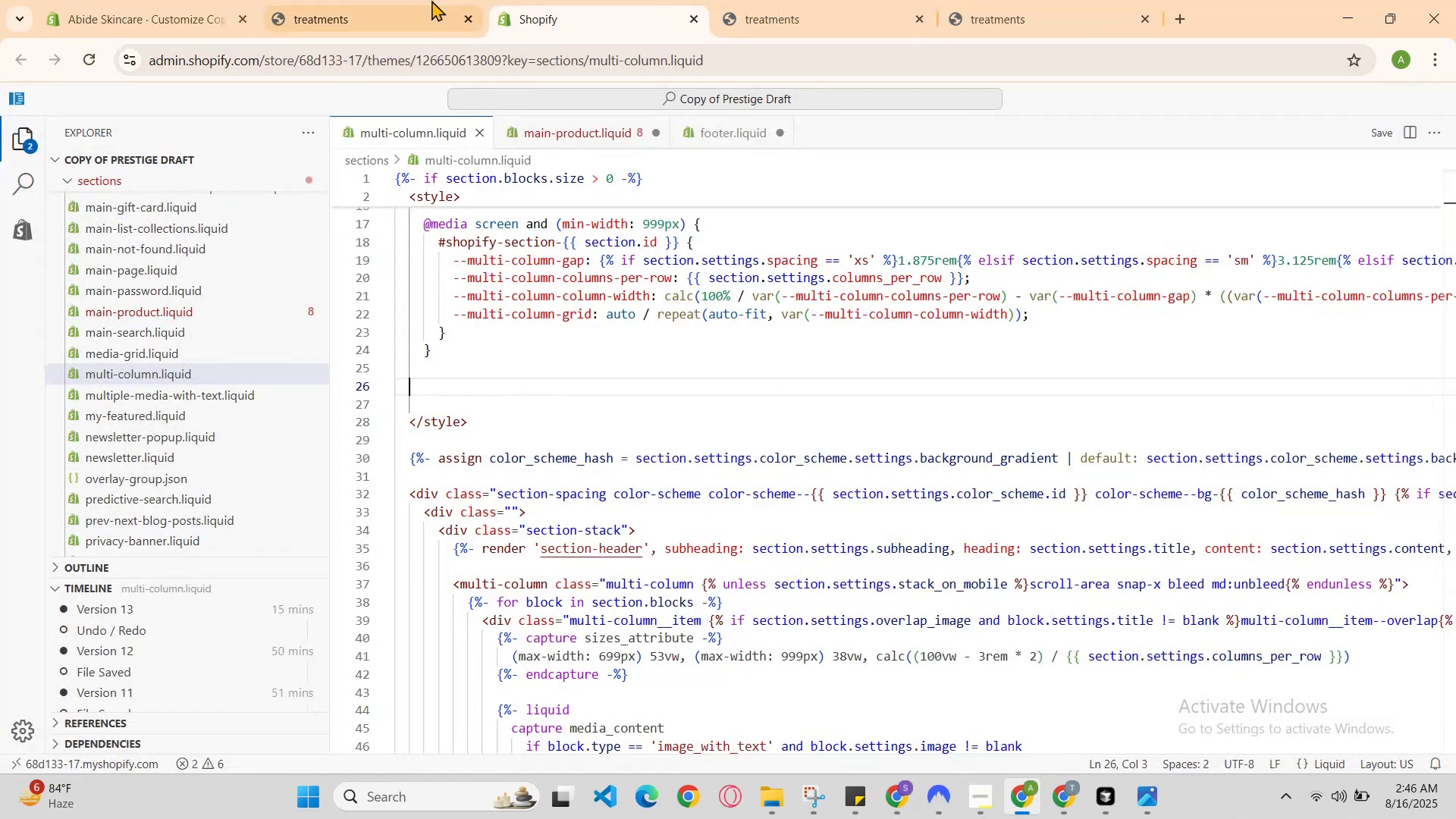 
left_click([410, 0])
 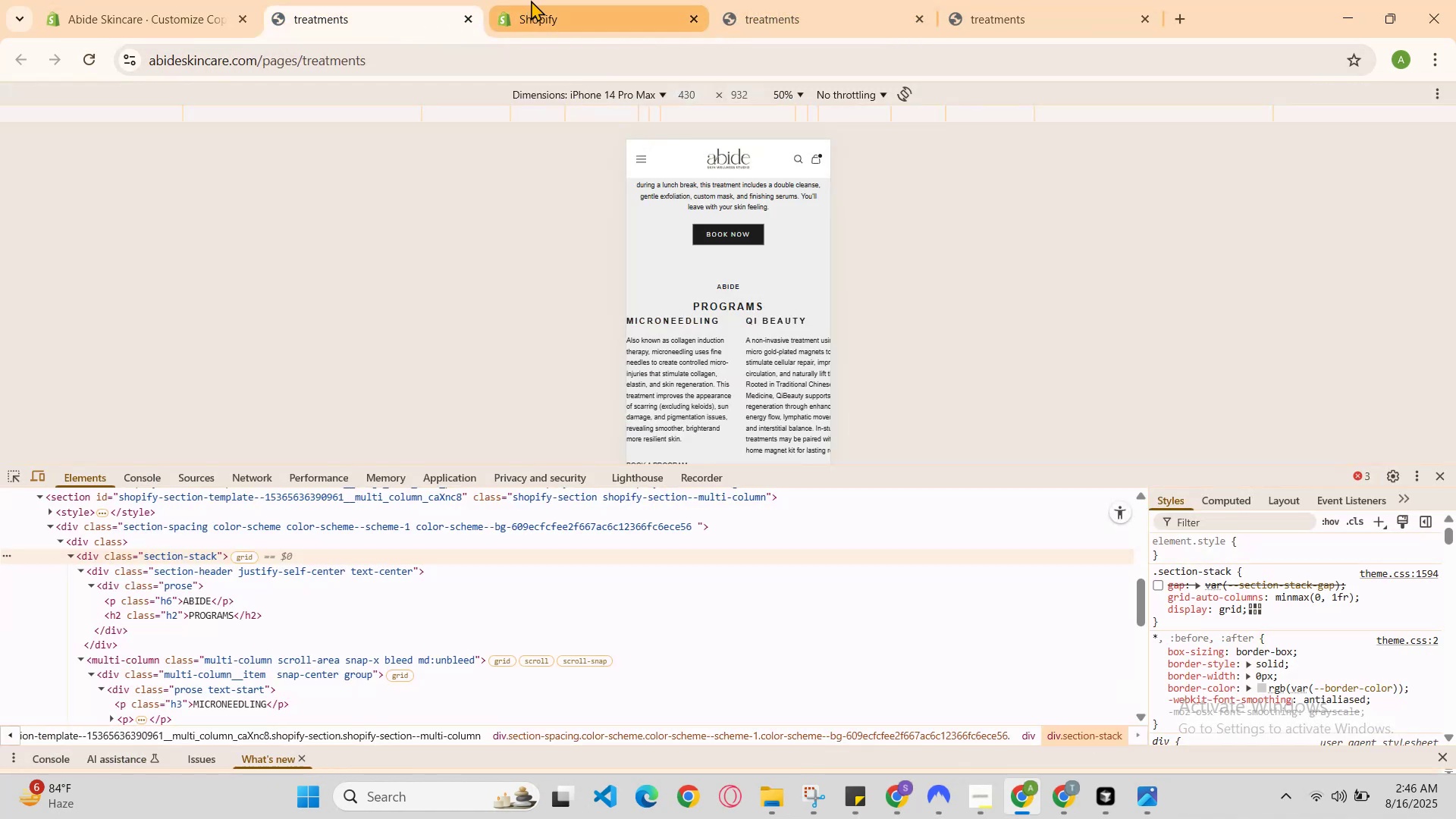 
left_click([538, 0])
 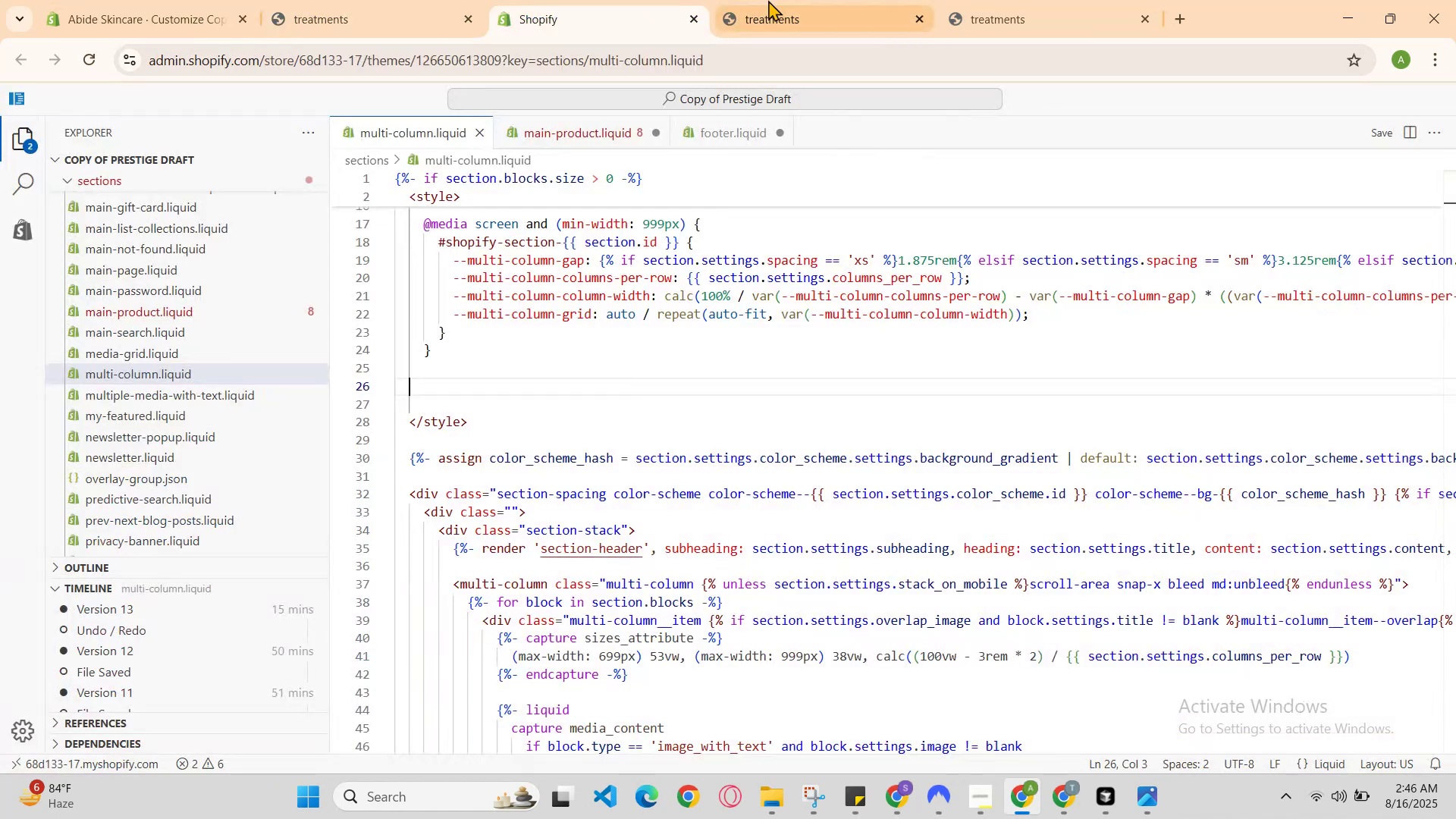 
left_click([770, 0])
 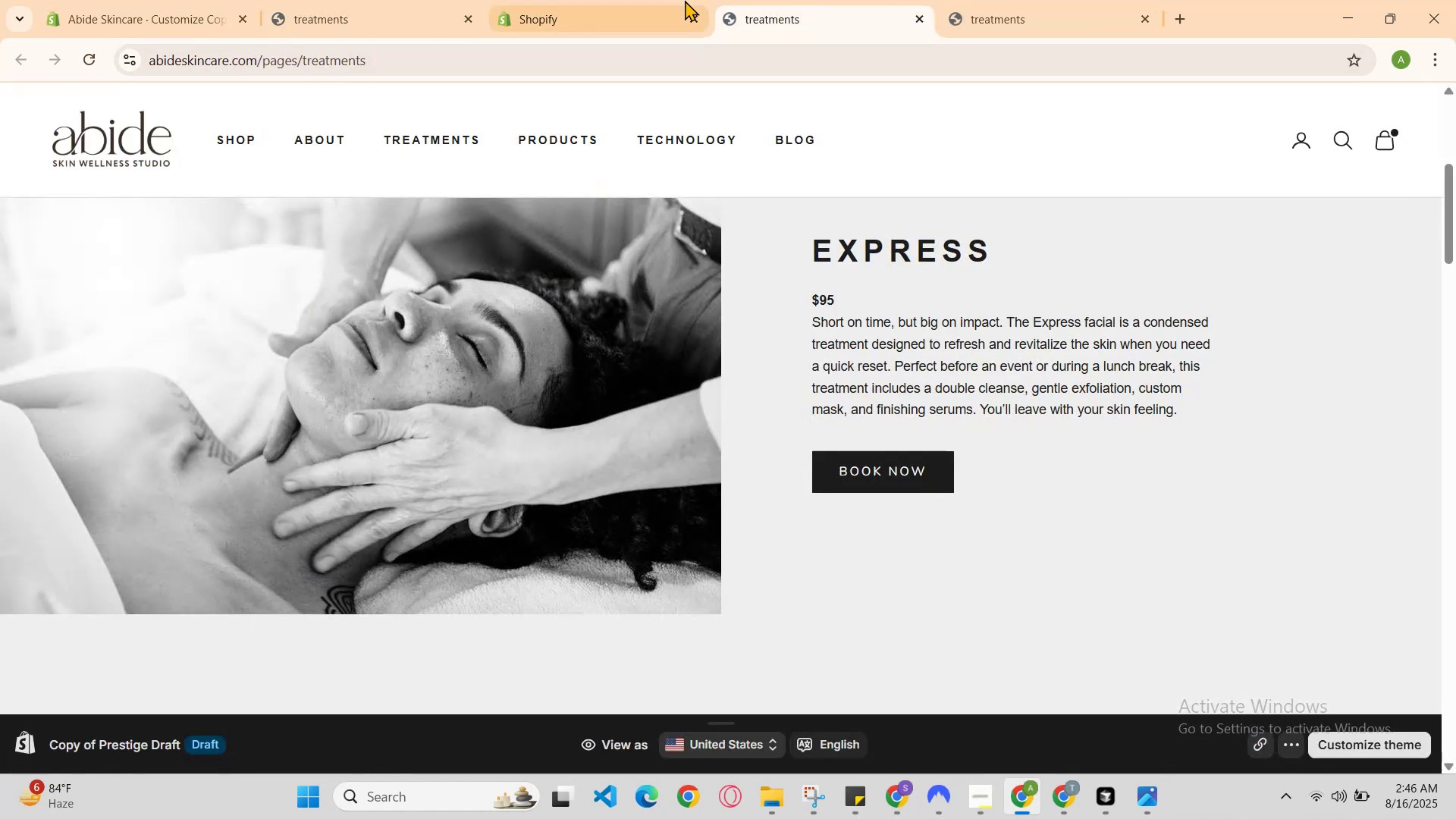 
left_click([672, 0])
 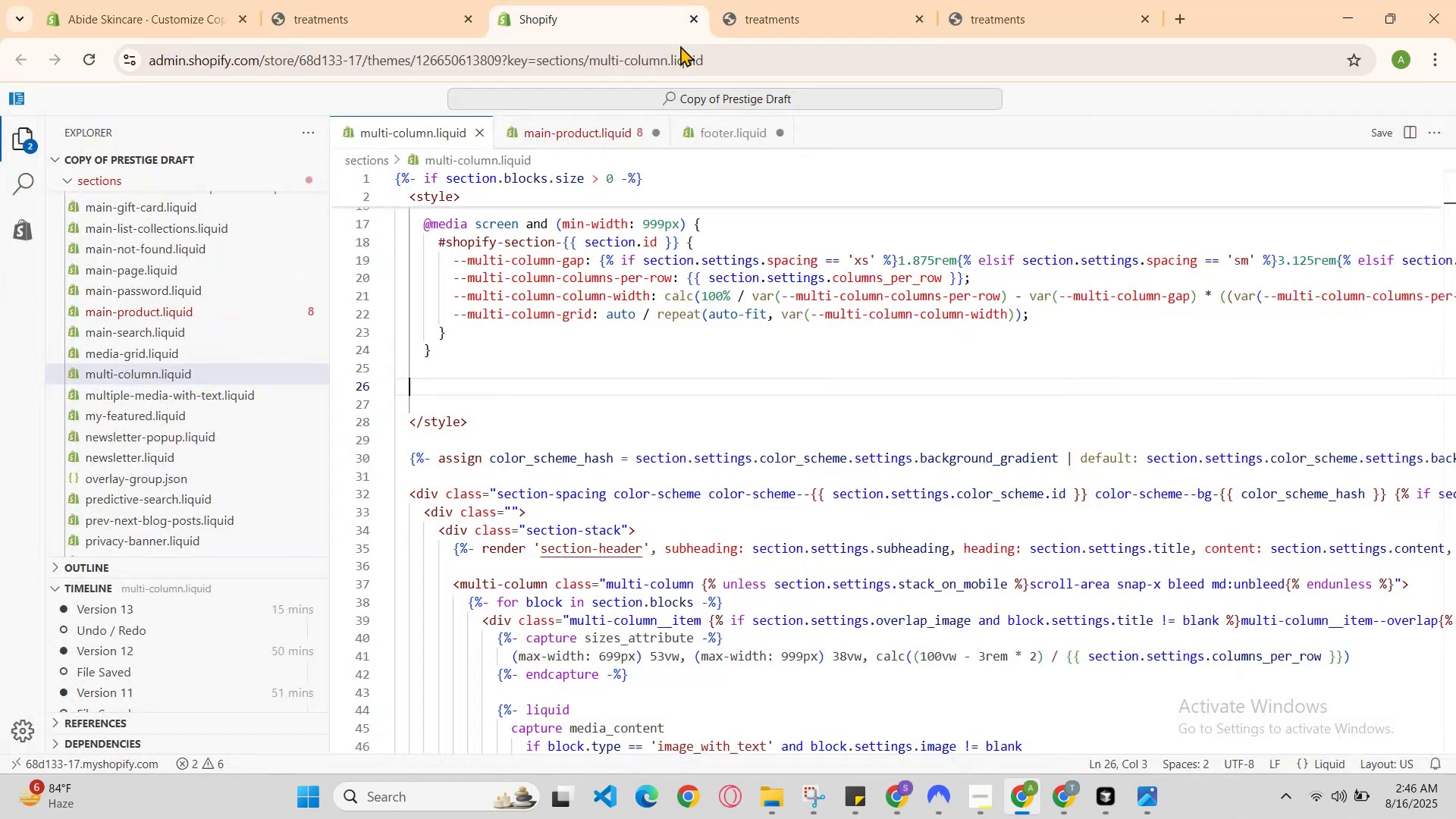 
scroll: coordinate [770, 420], scroll_direction: up, amount: 5.0
 